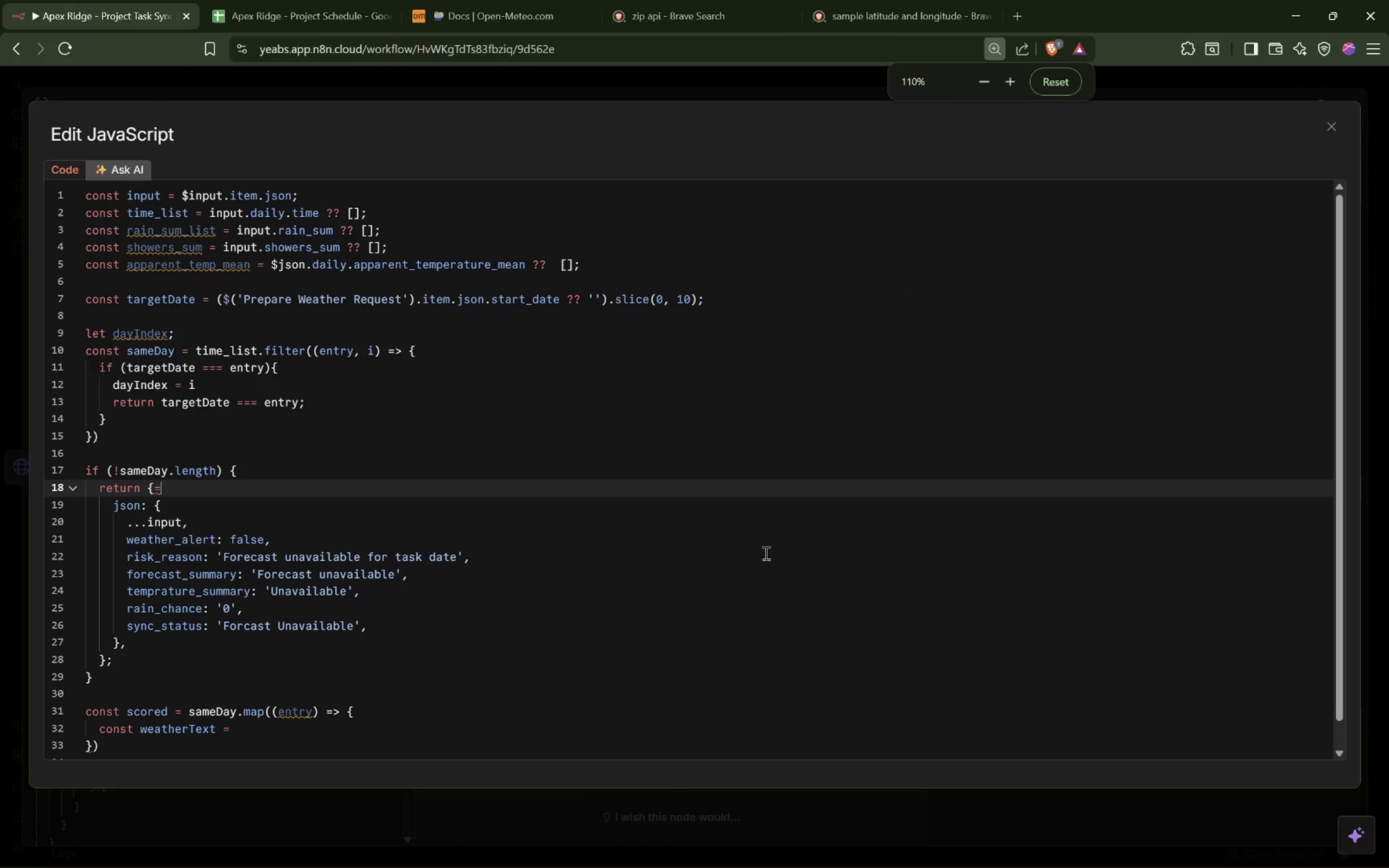 
key(Control+Equal)
 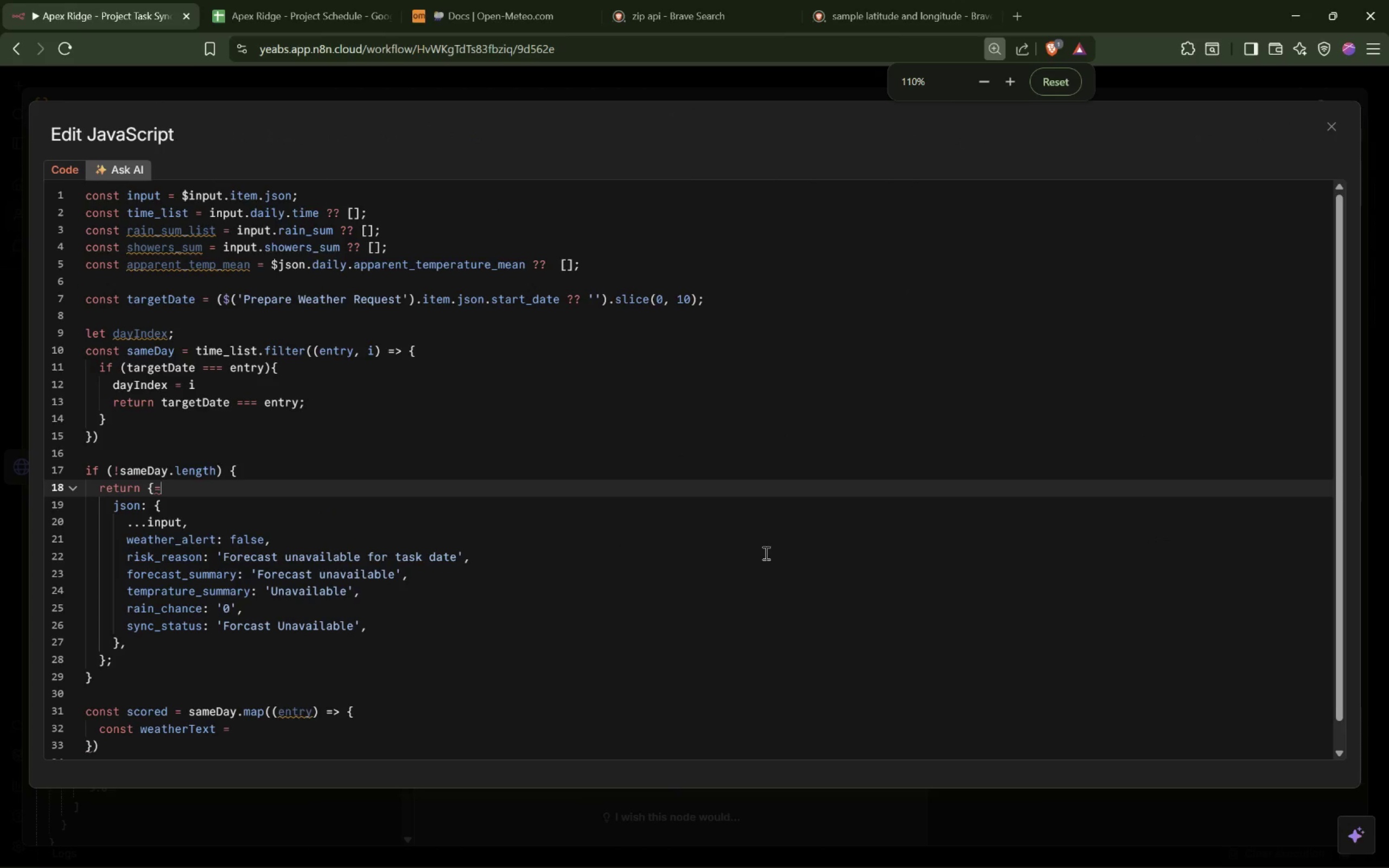 
key(Backspace)
 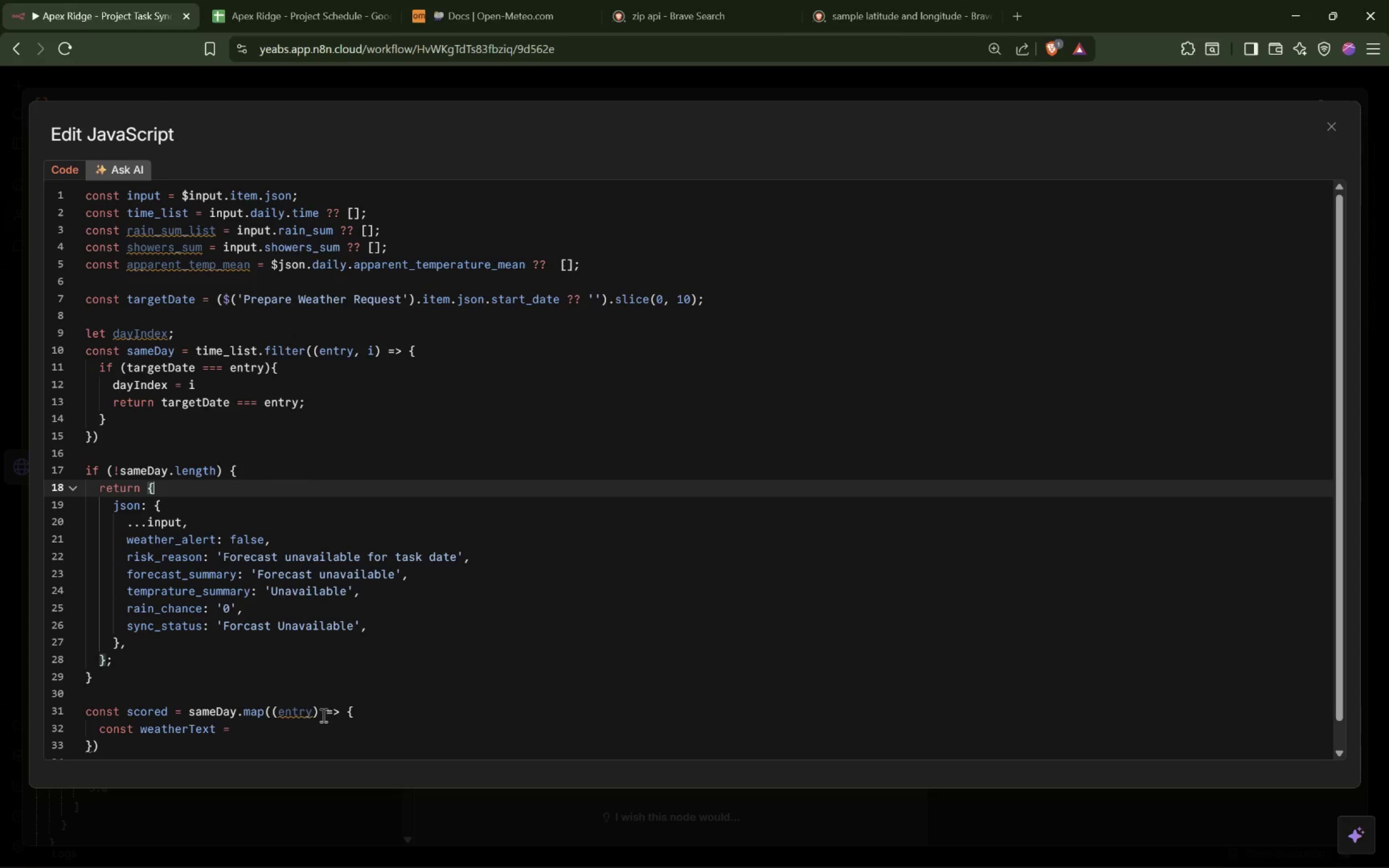 
left_click([291, 736])
 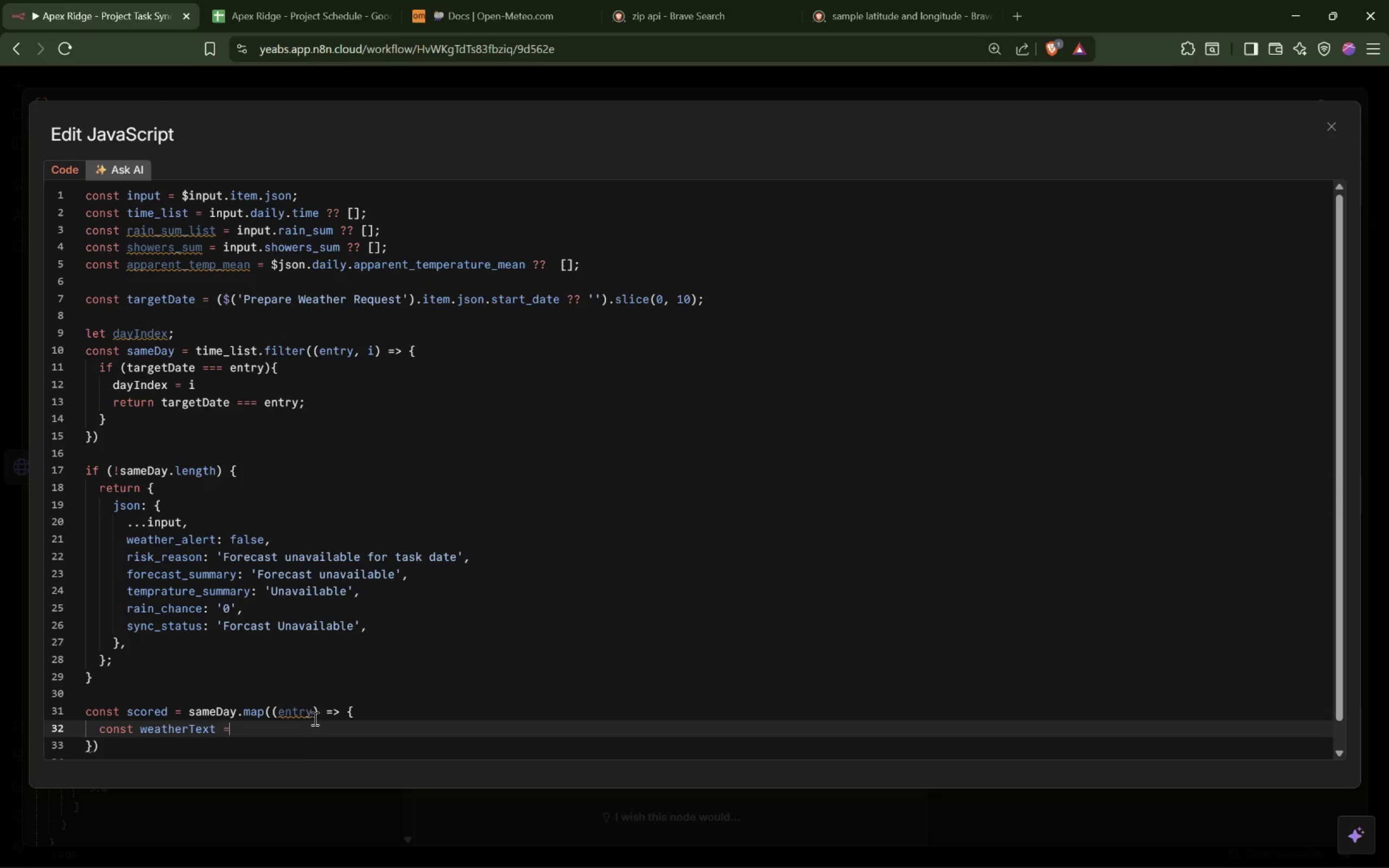 
key(Space)
 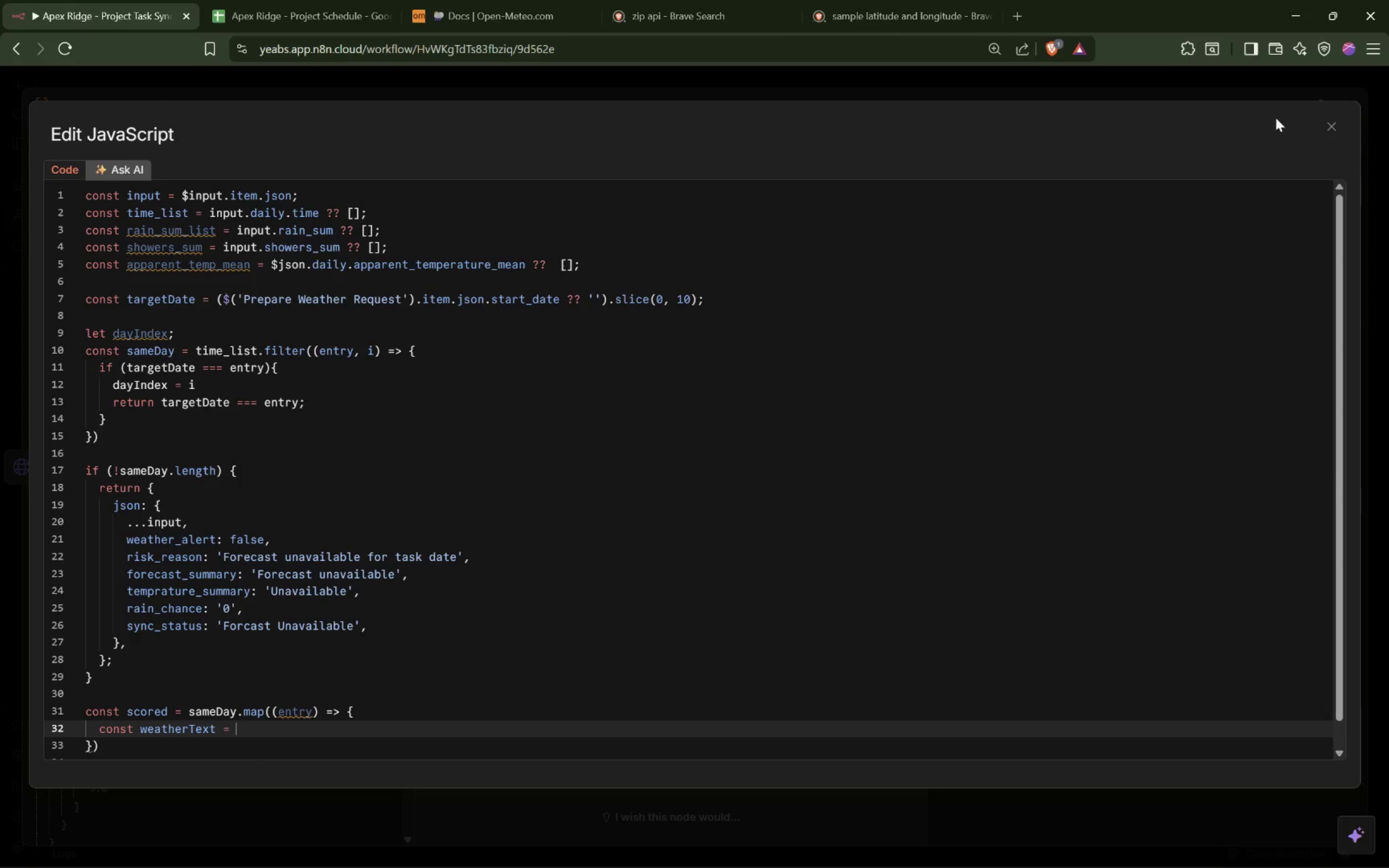 
left_click([1334, 130])
 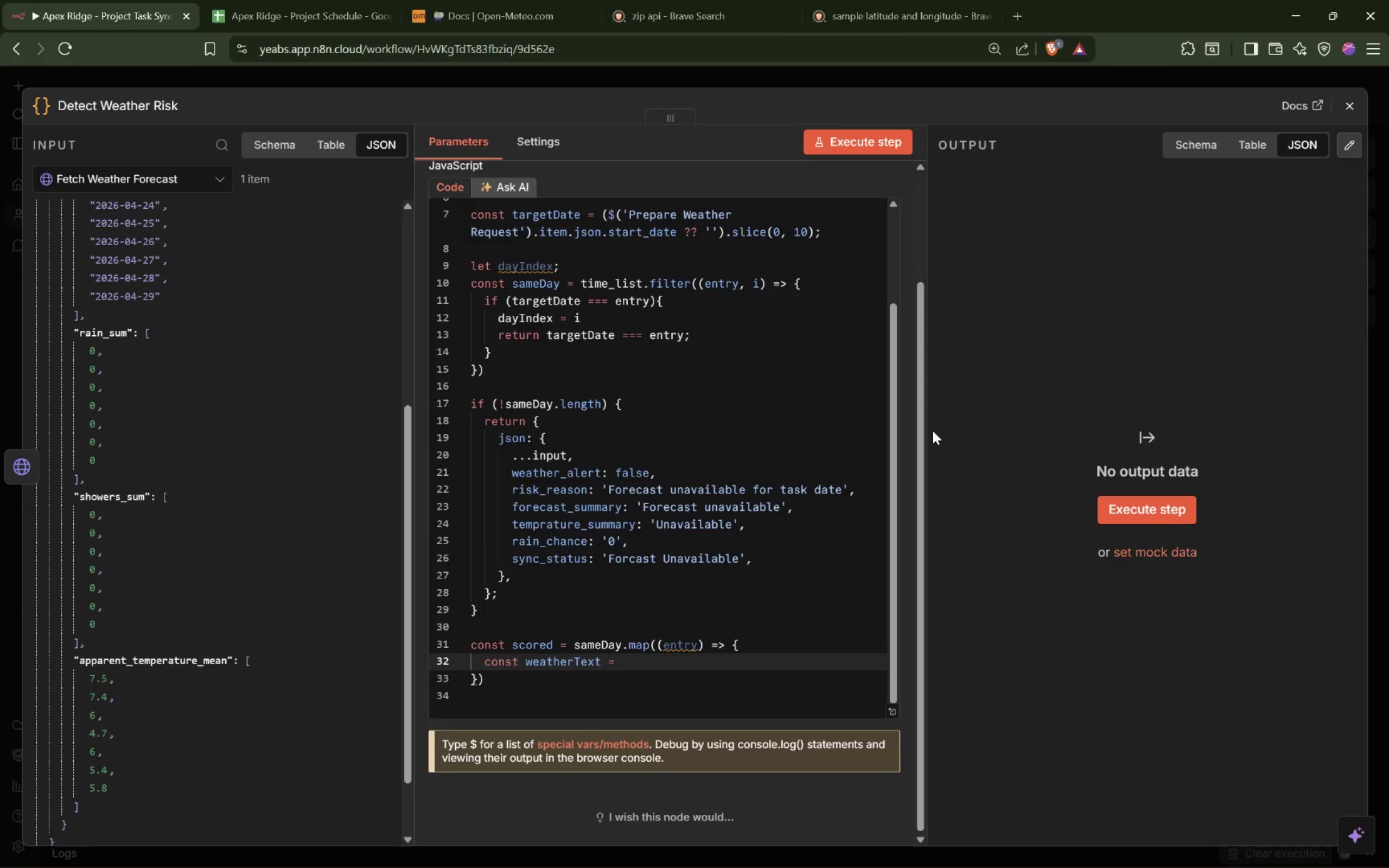 
left_click_drag(start_coordinate=[928, 432], to_coordinate=[1224, 417])
 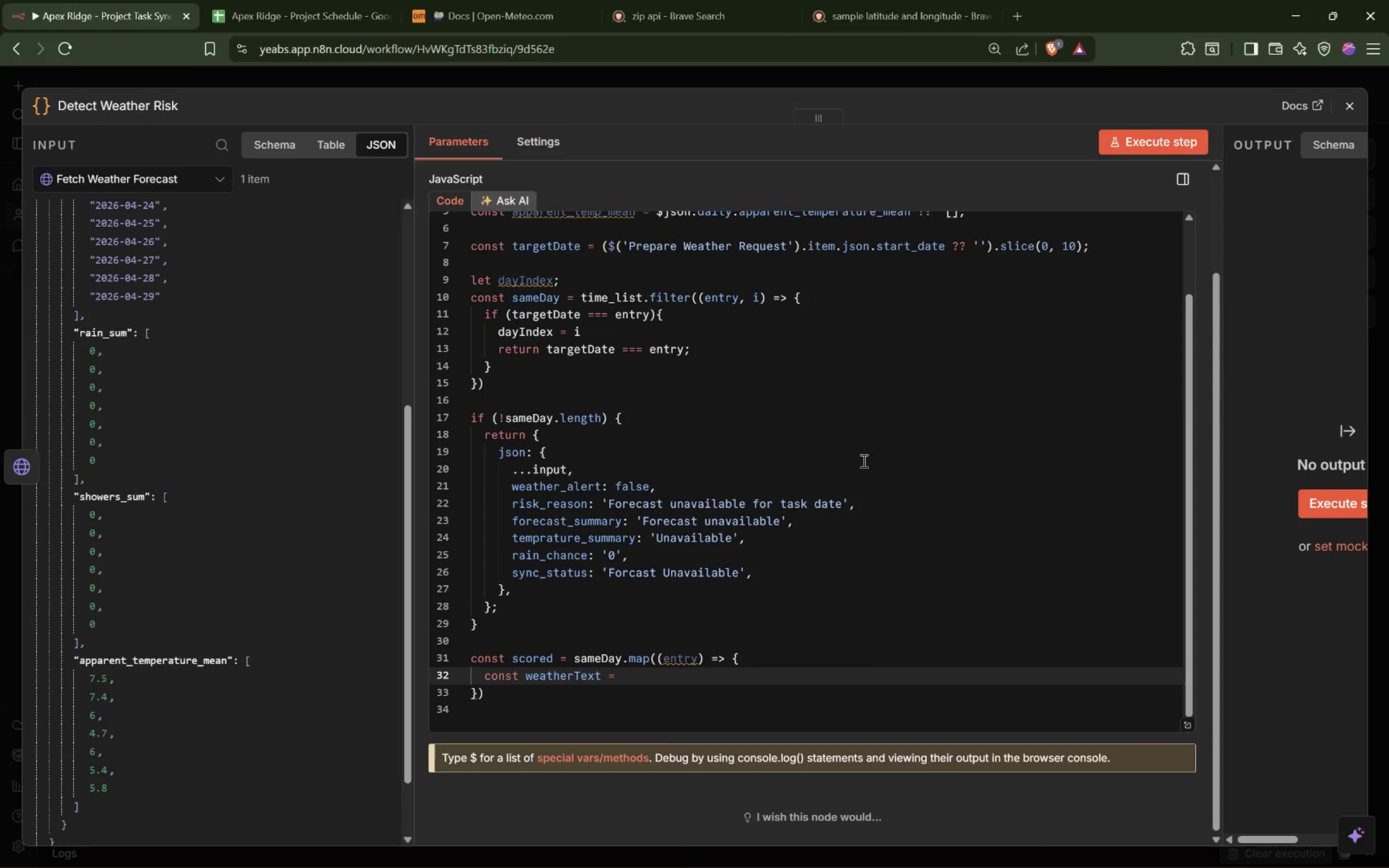 
scroll: coordinate [863, 461], scroll_direction: down, amount: 3.0
 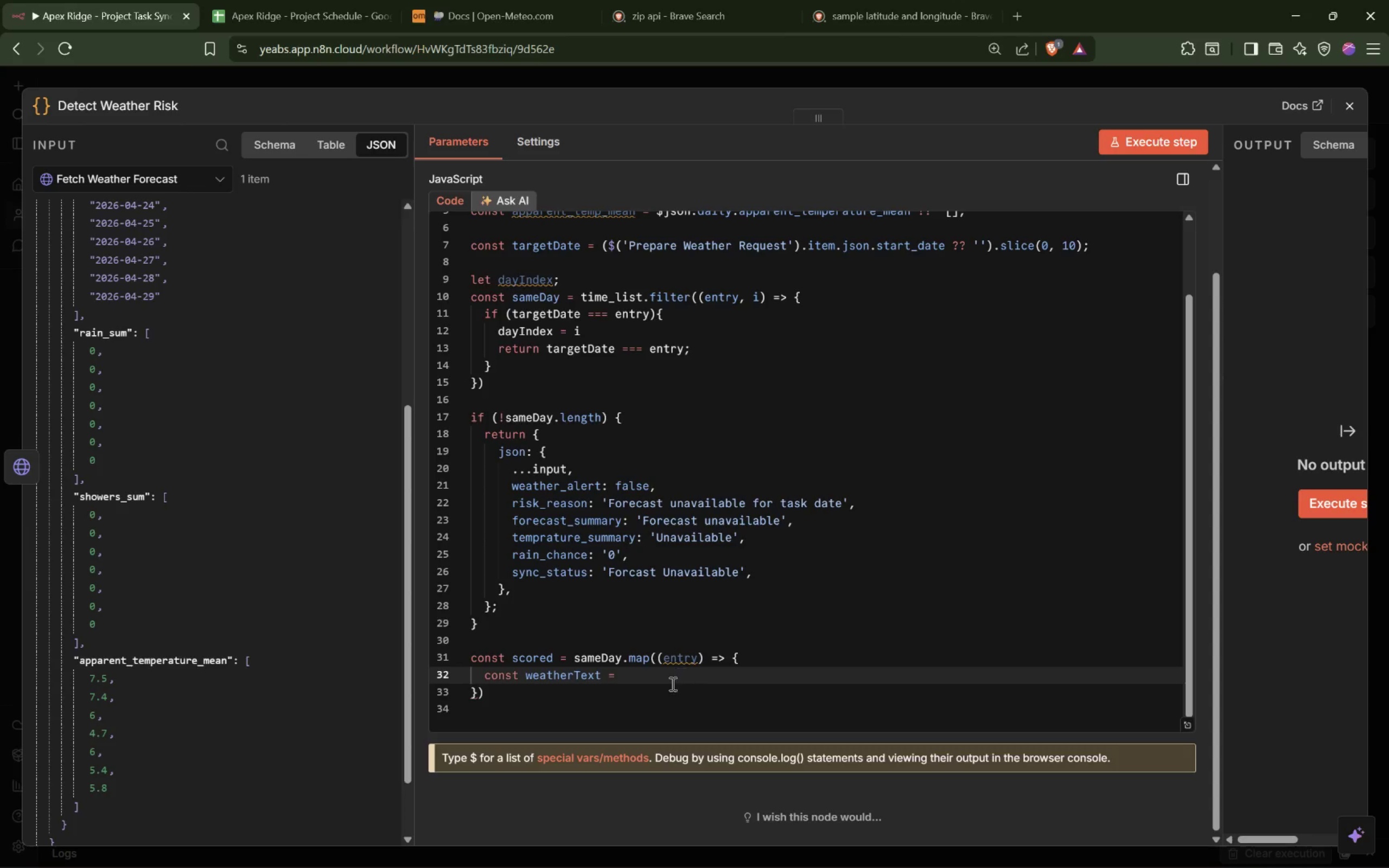 
left_click([683, 669])
 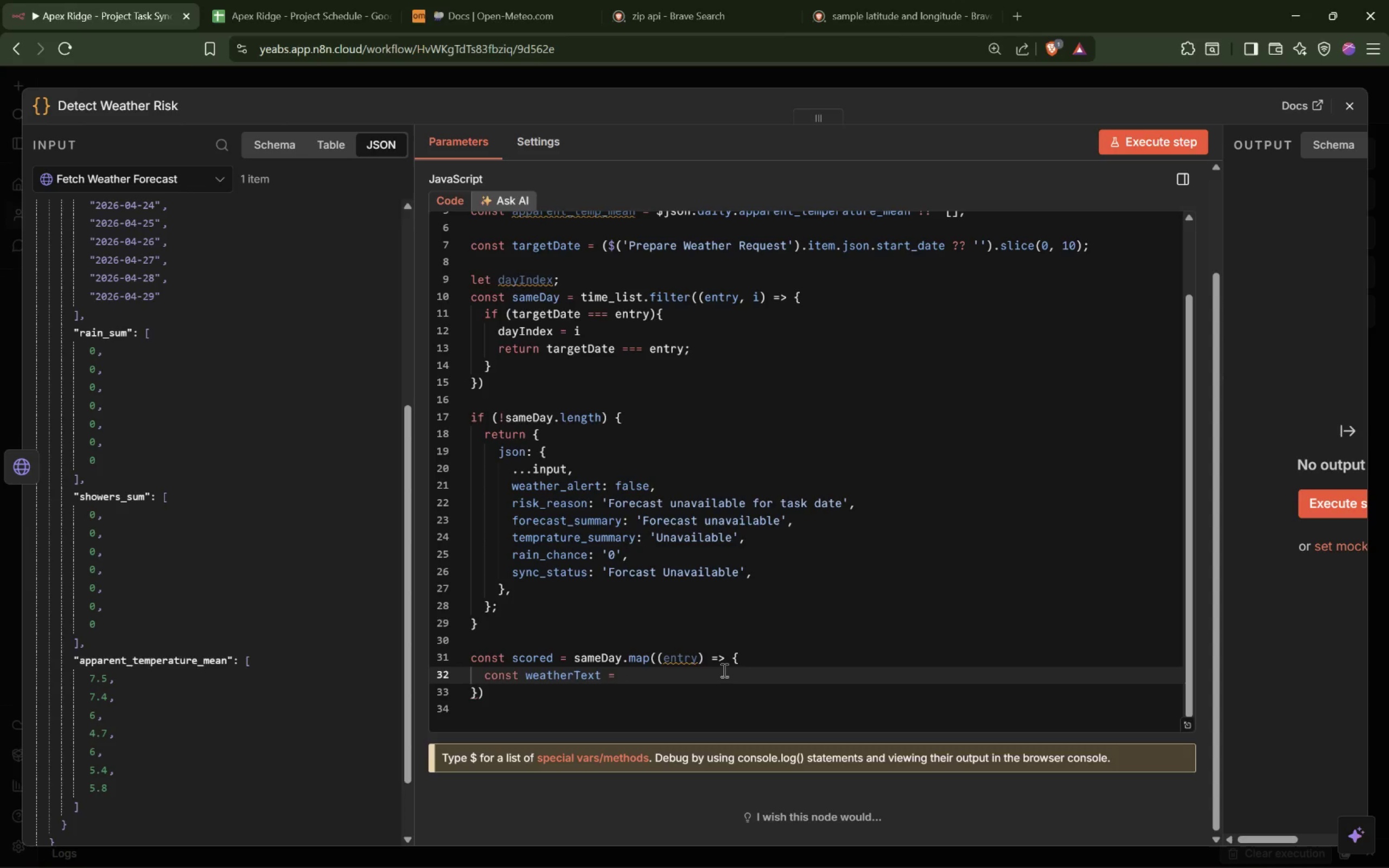 
hold_key(key=Backspace, duration=9.48)
 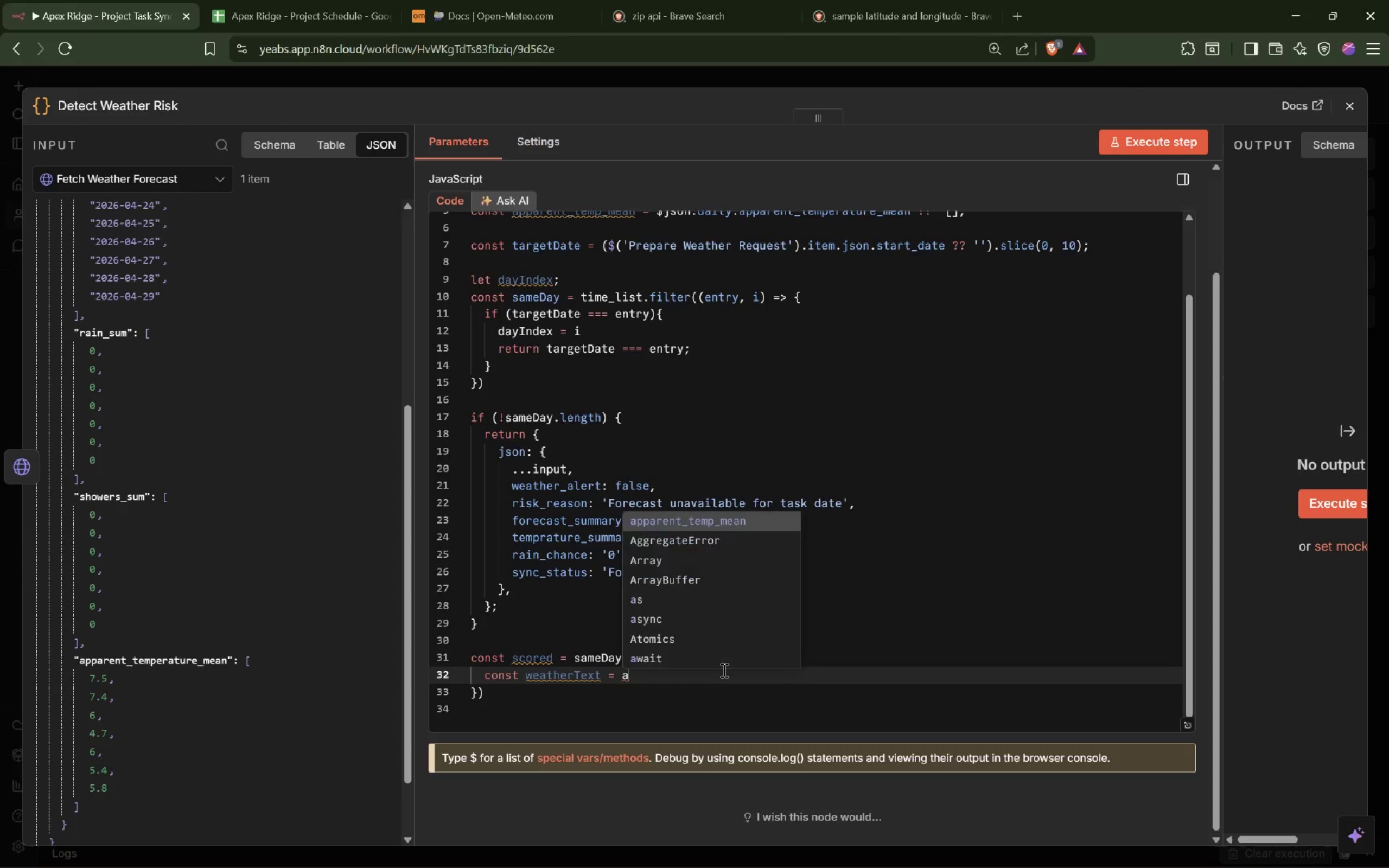 
type(app)
 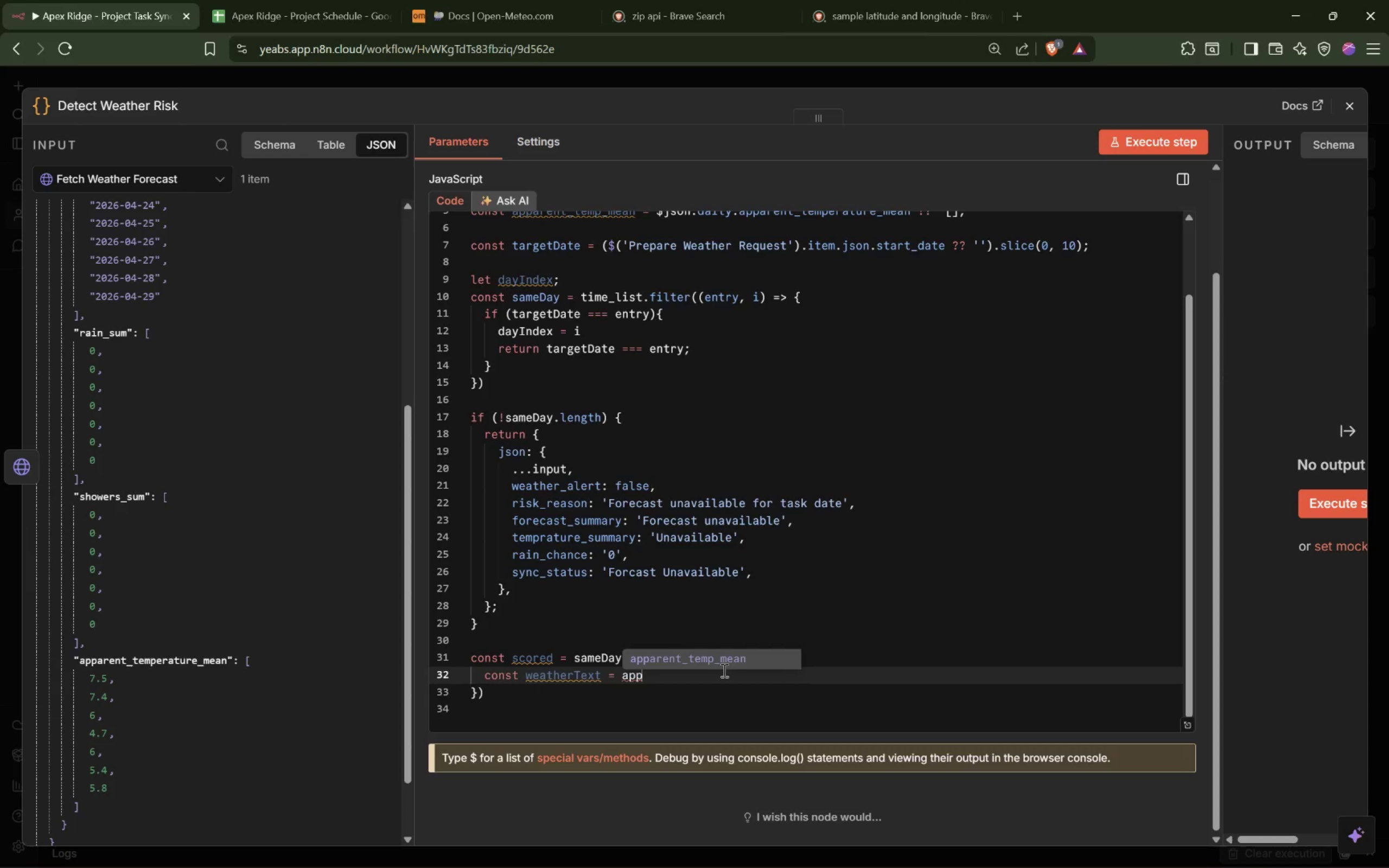 
key(Backspace)
key(Backspace)
type(app)
key(Tab)
type([dayI)
key(Tab)
 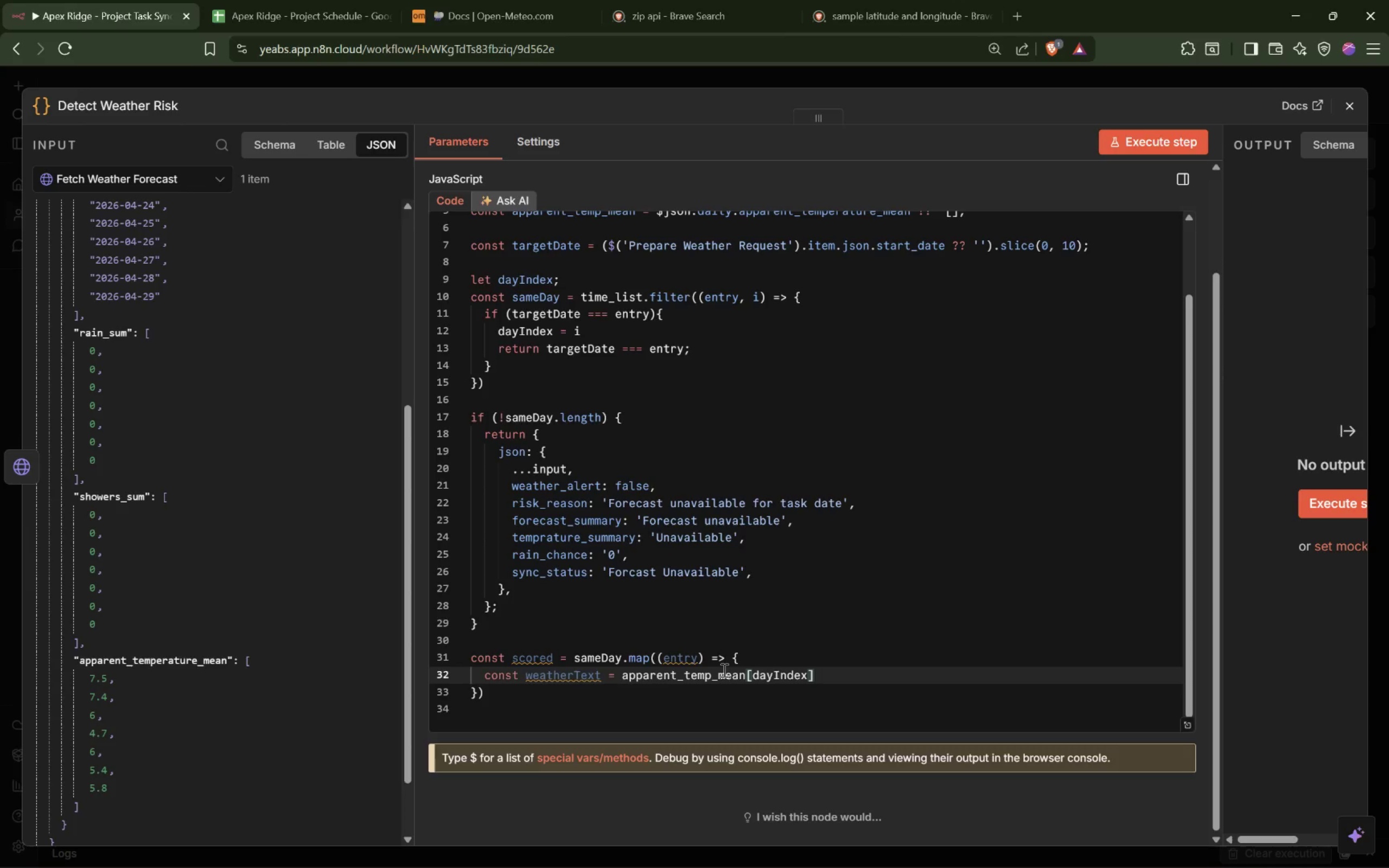 
key(ArrowRight)
 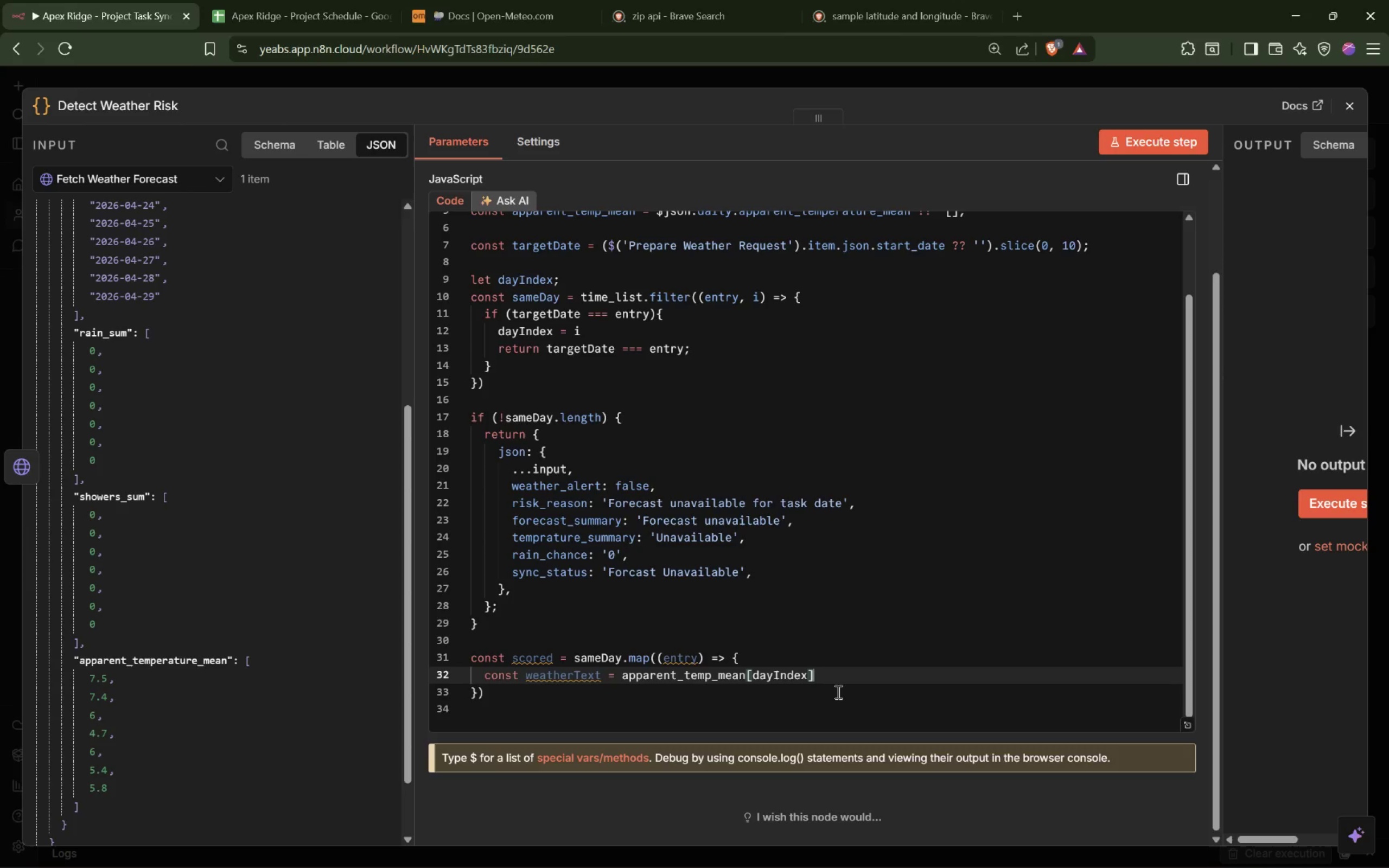 
key(Space)
 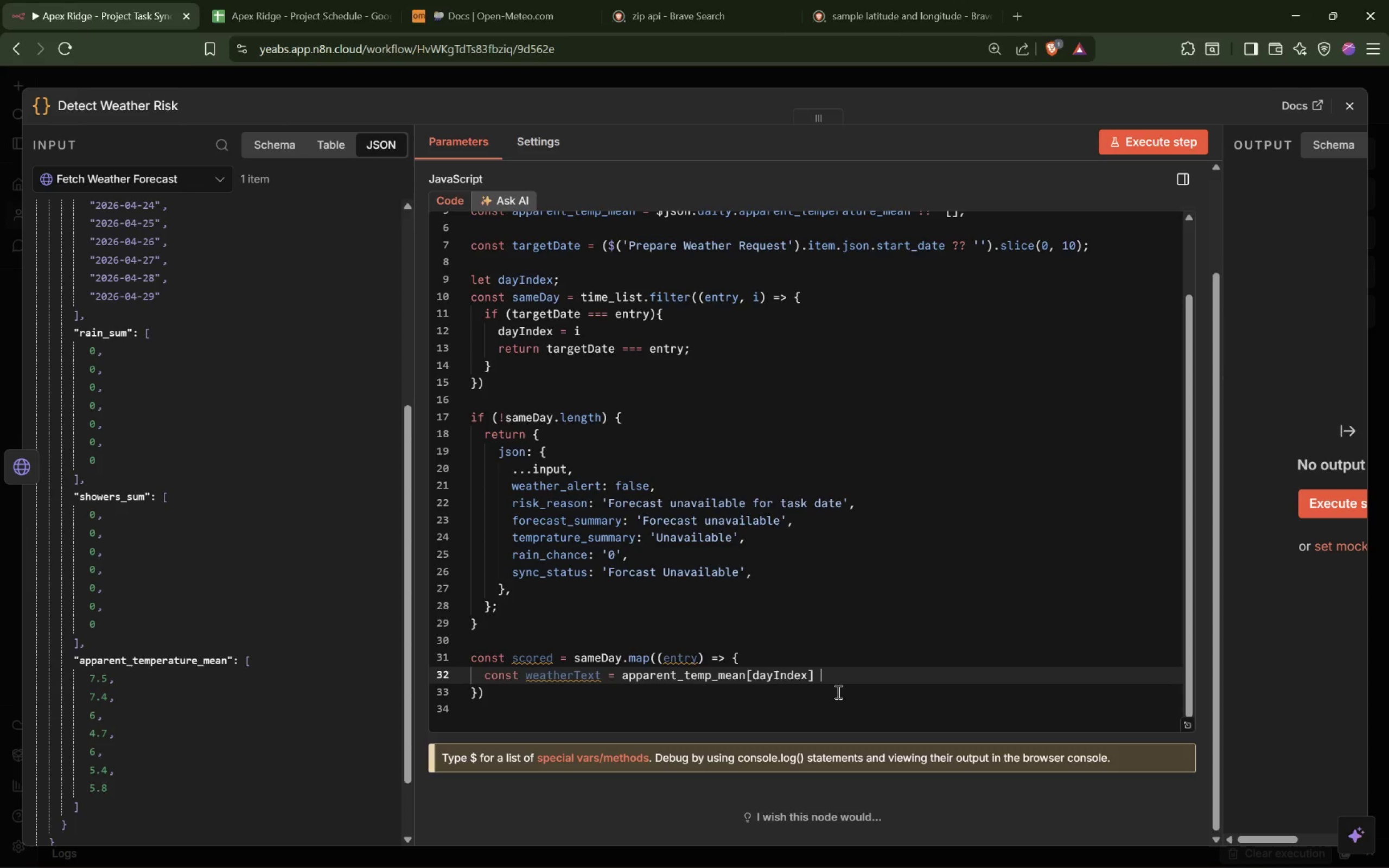 
key(Shift+Slash)
 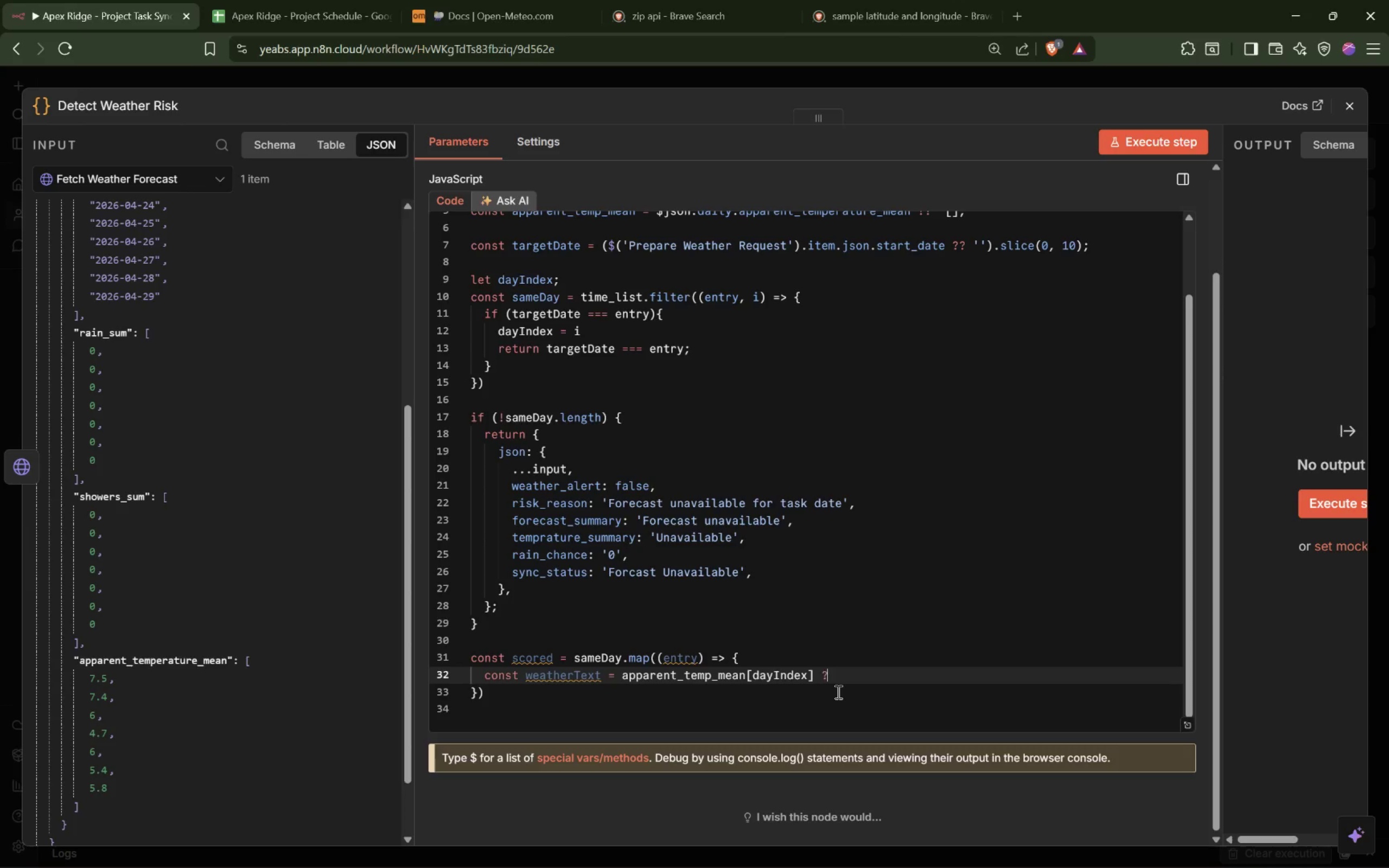 
key(Shift+Slash)
 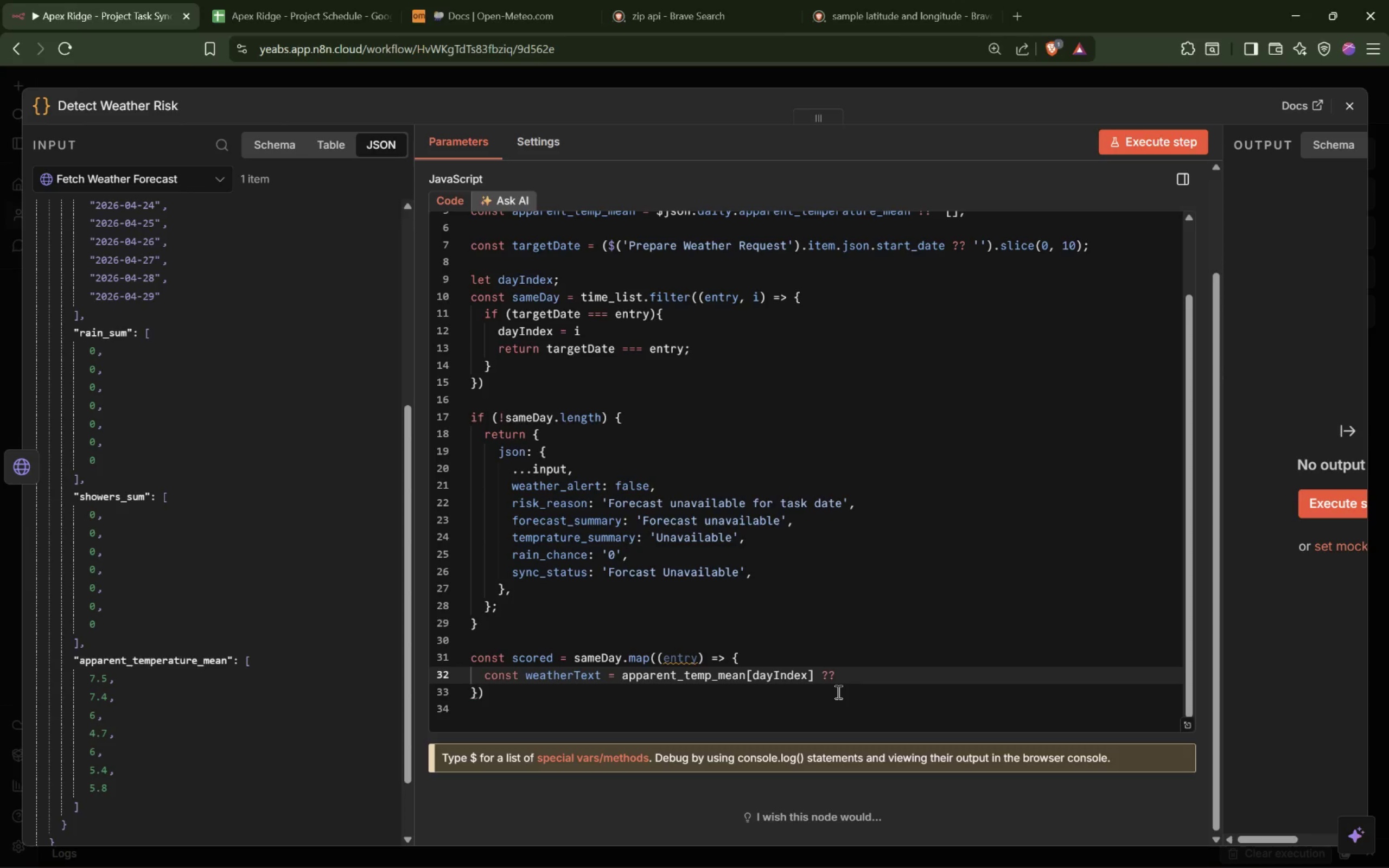 
key(Backspace)
 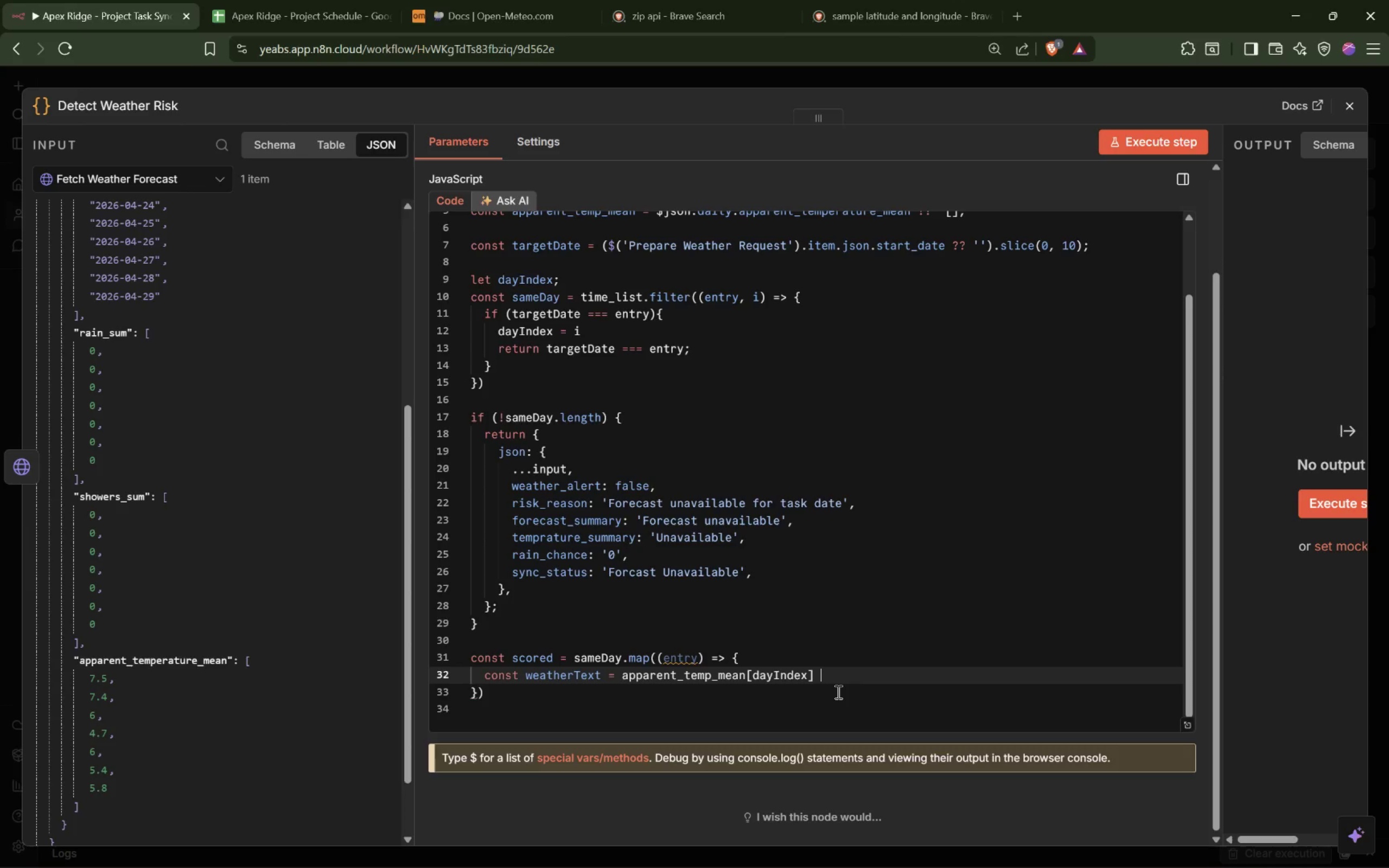 
key(Backspace)
 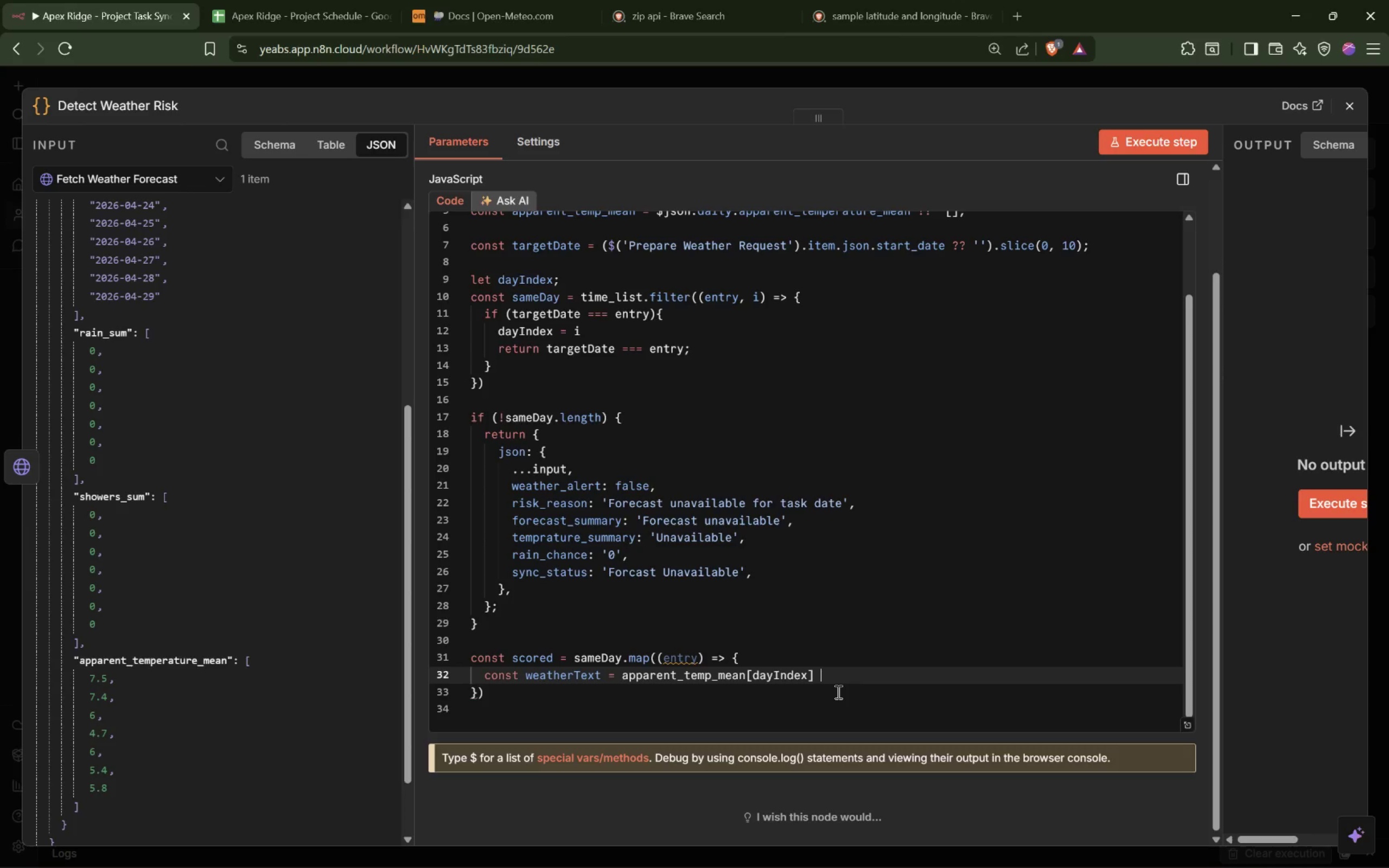 
key(Backspace)
 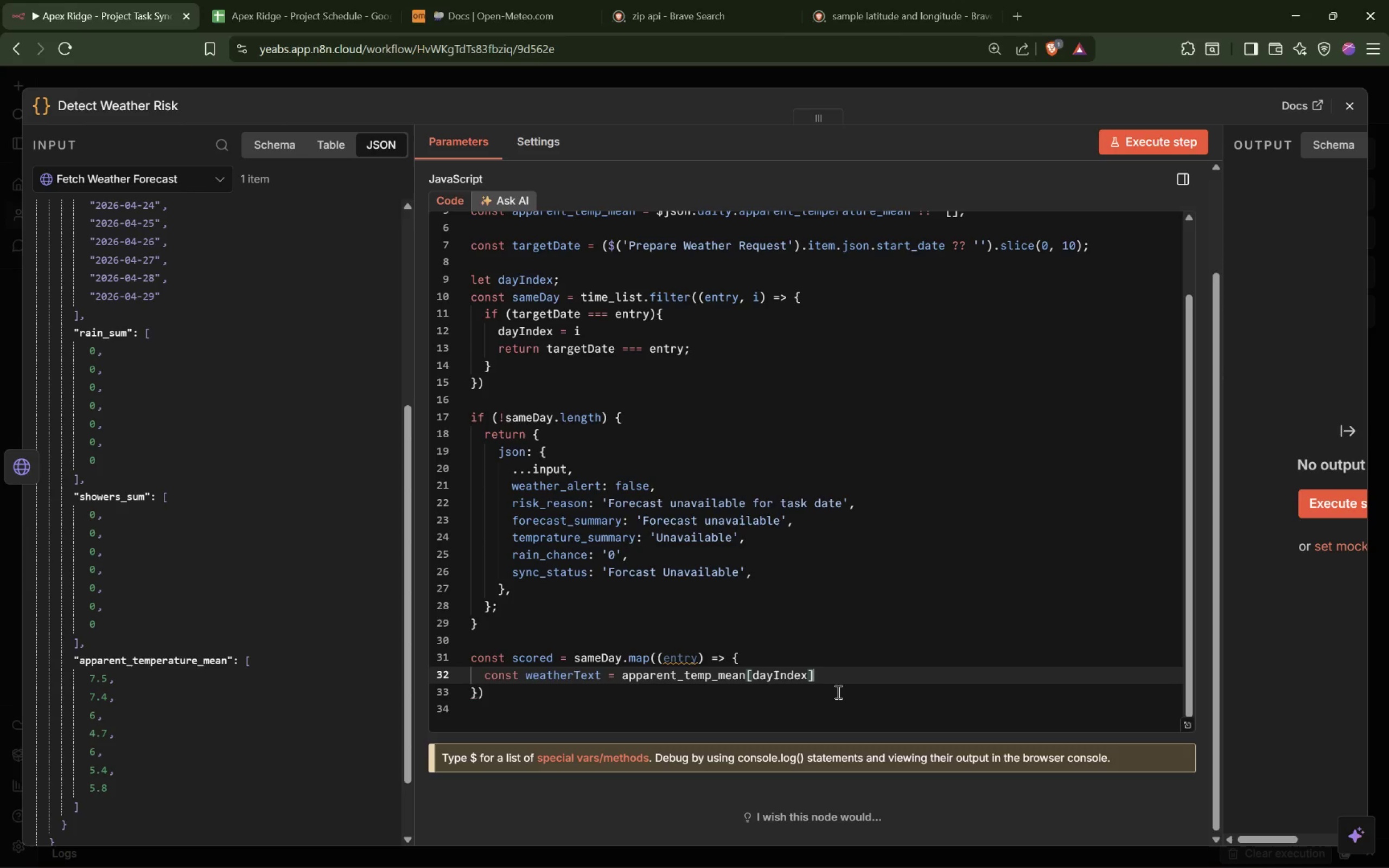 
key(Space)
 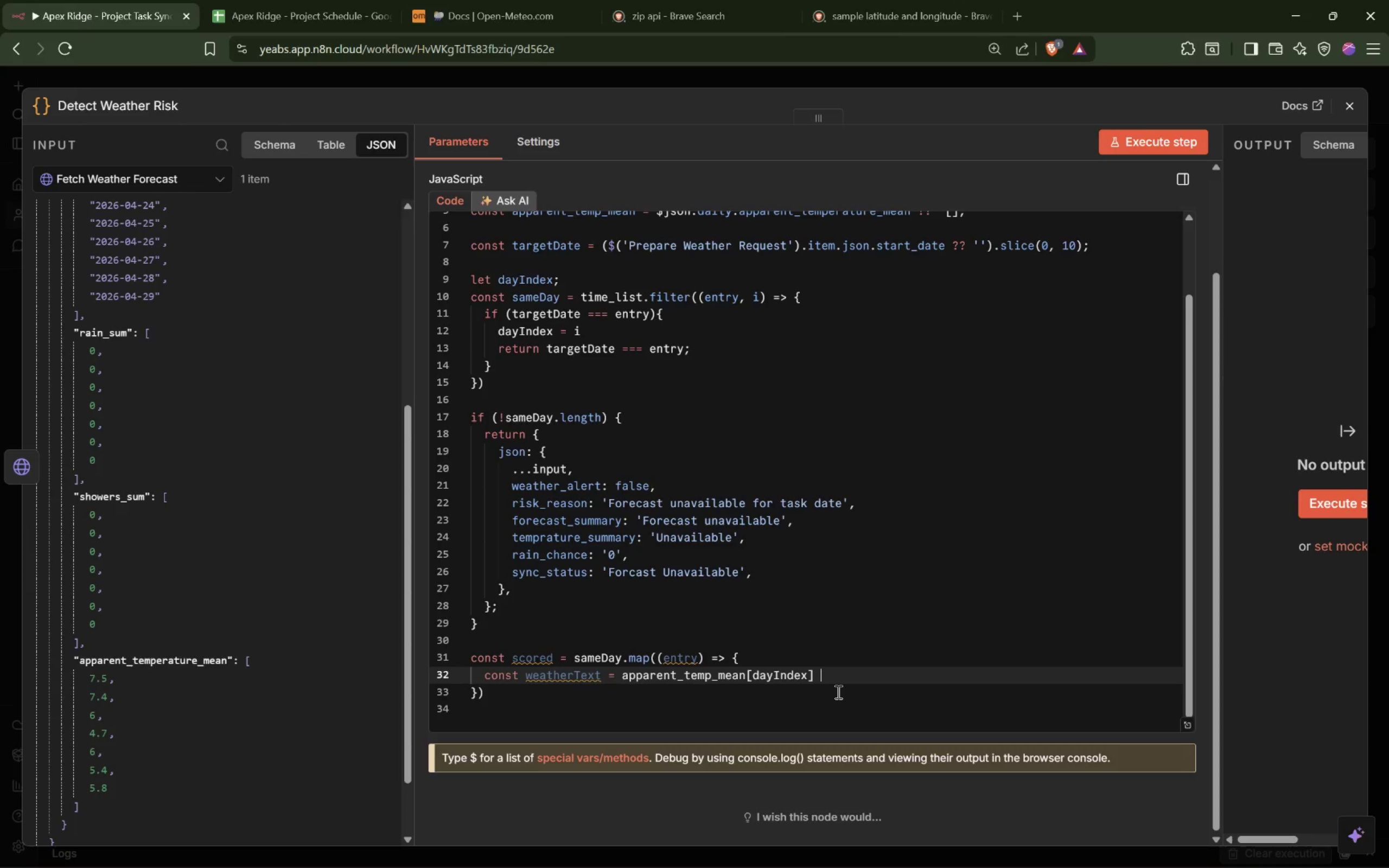 
key(Shift+Slash)
 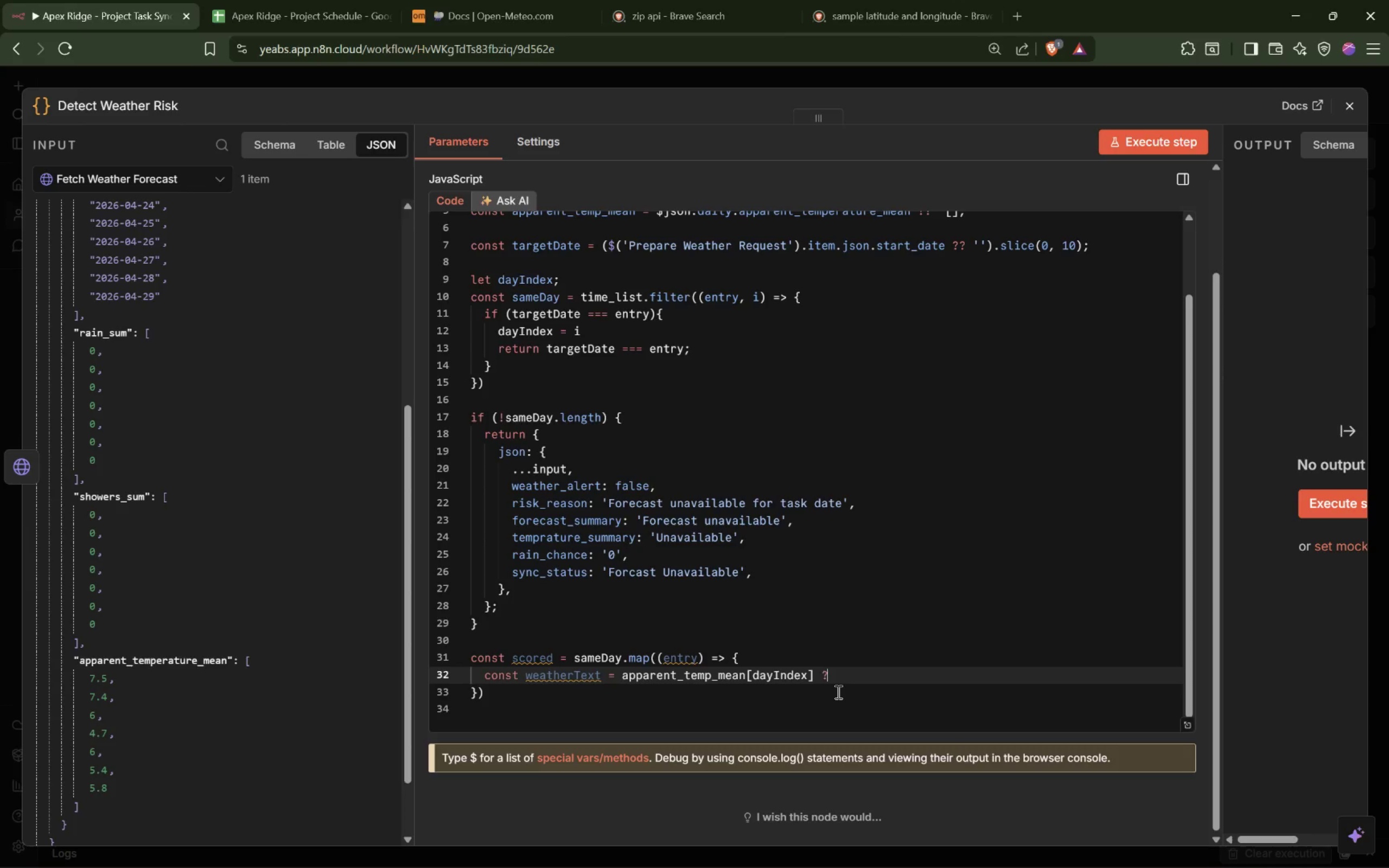 
key(Shift+Space)
 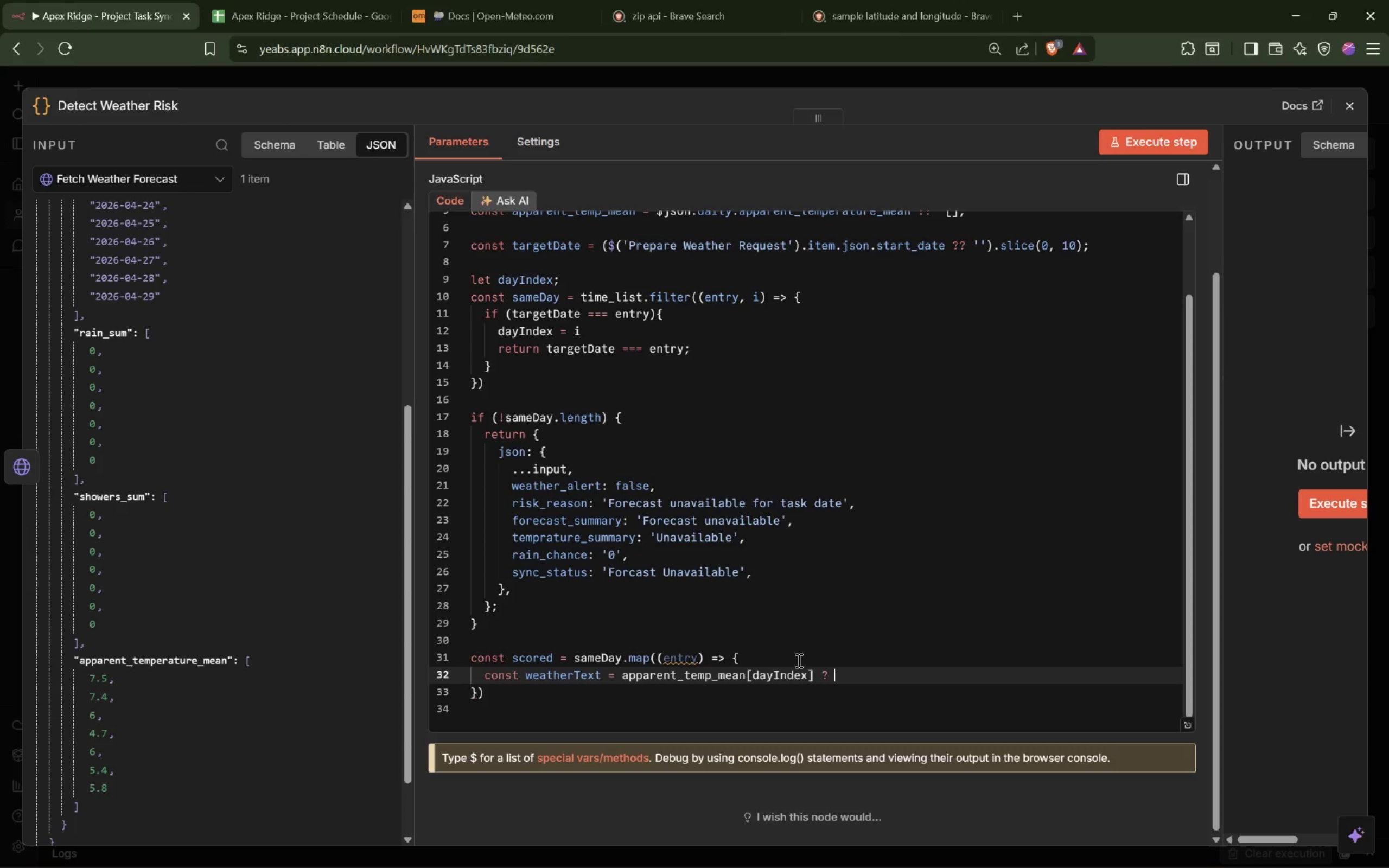 
wait(6.62)
 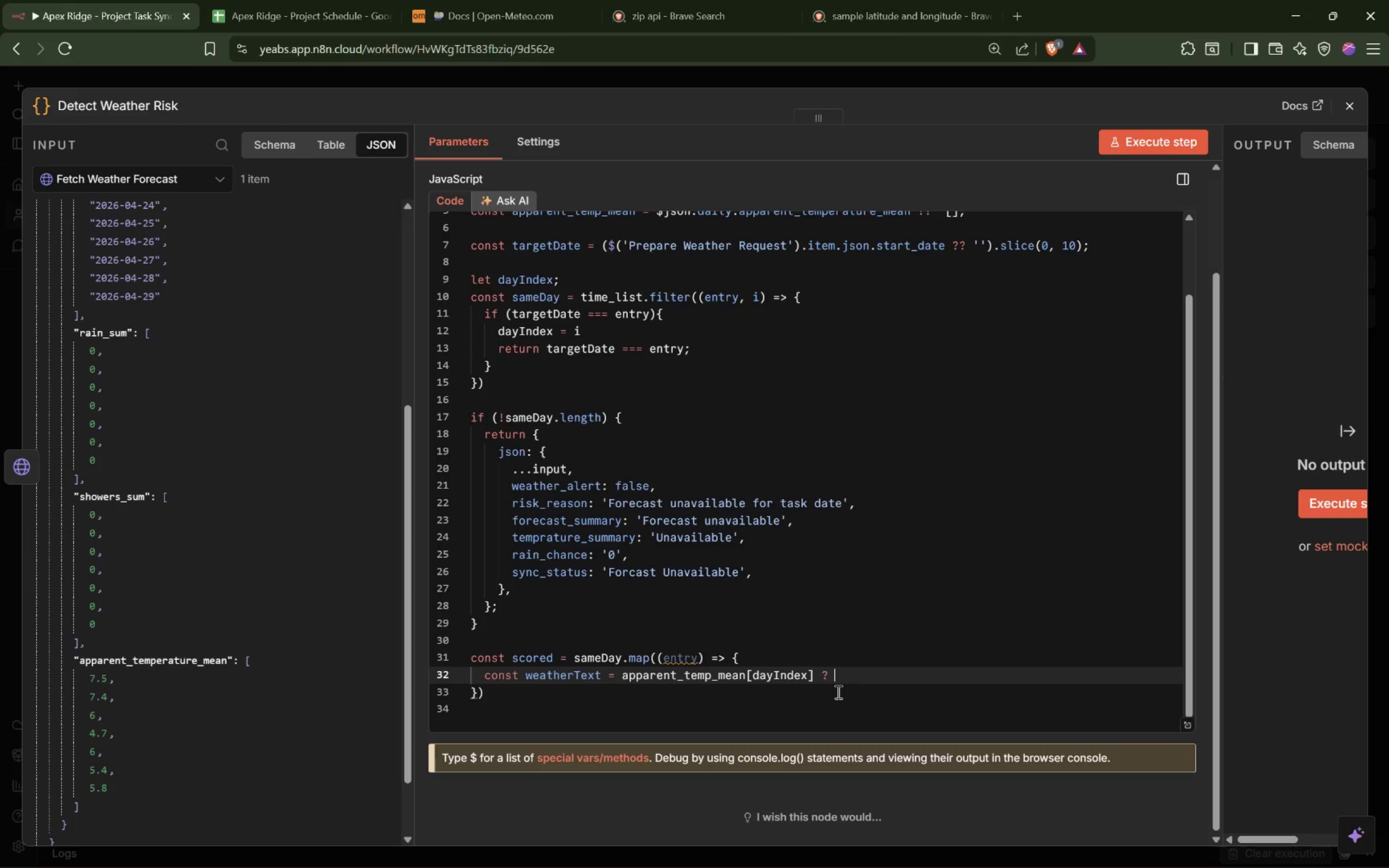 
left_click_drag(start_coordinate=[812, 674], to_coordinate=[622, 676])
 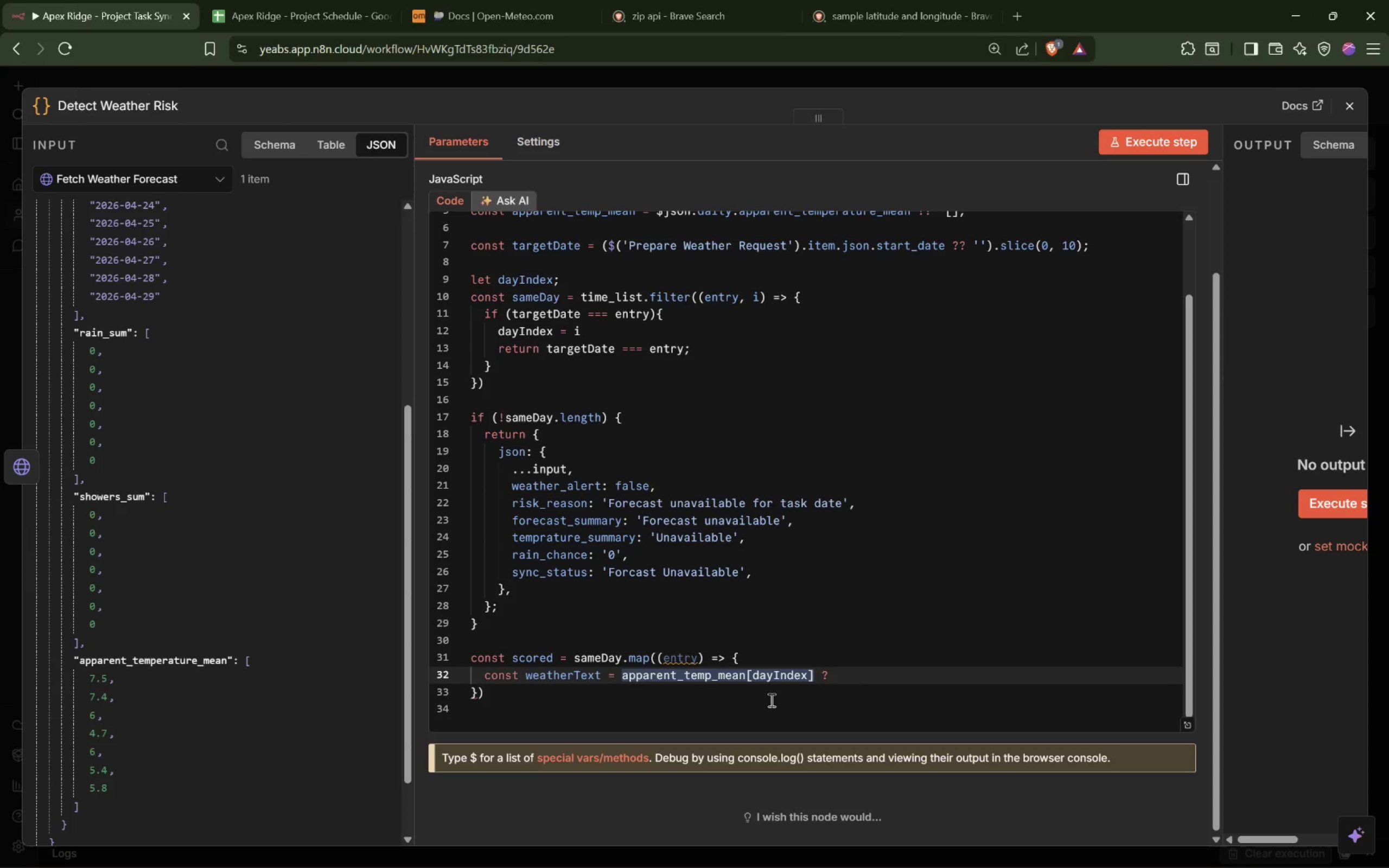 
key(Control+C)
 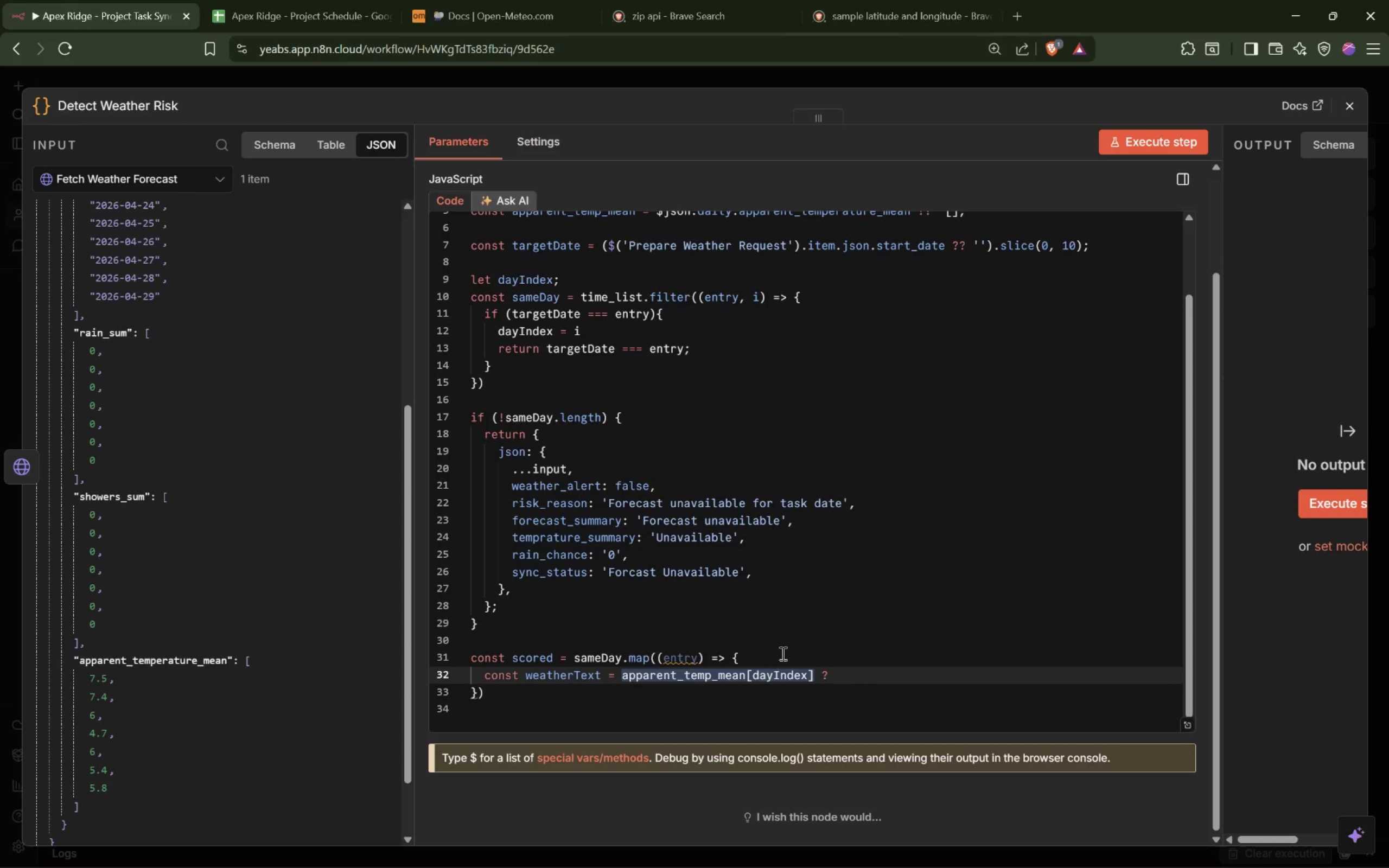 
left_click([759, 658])
 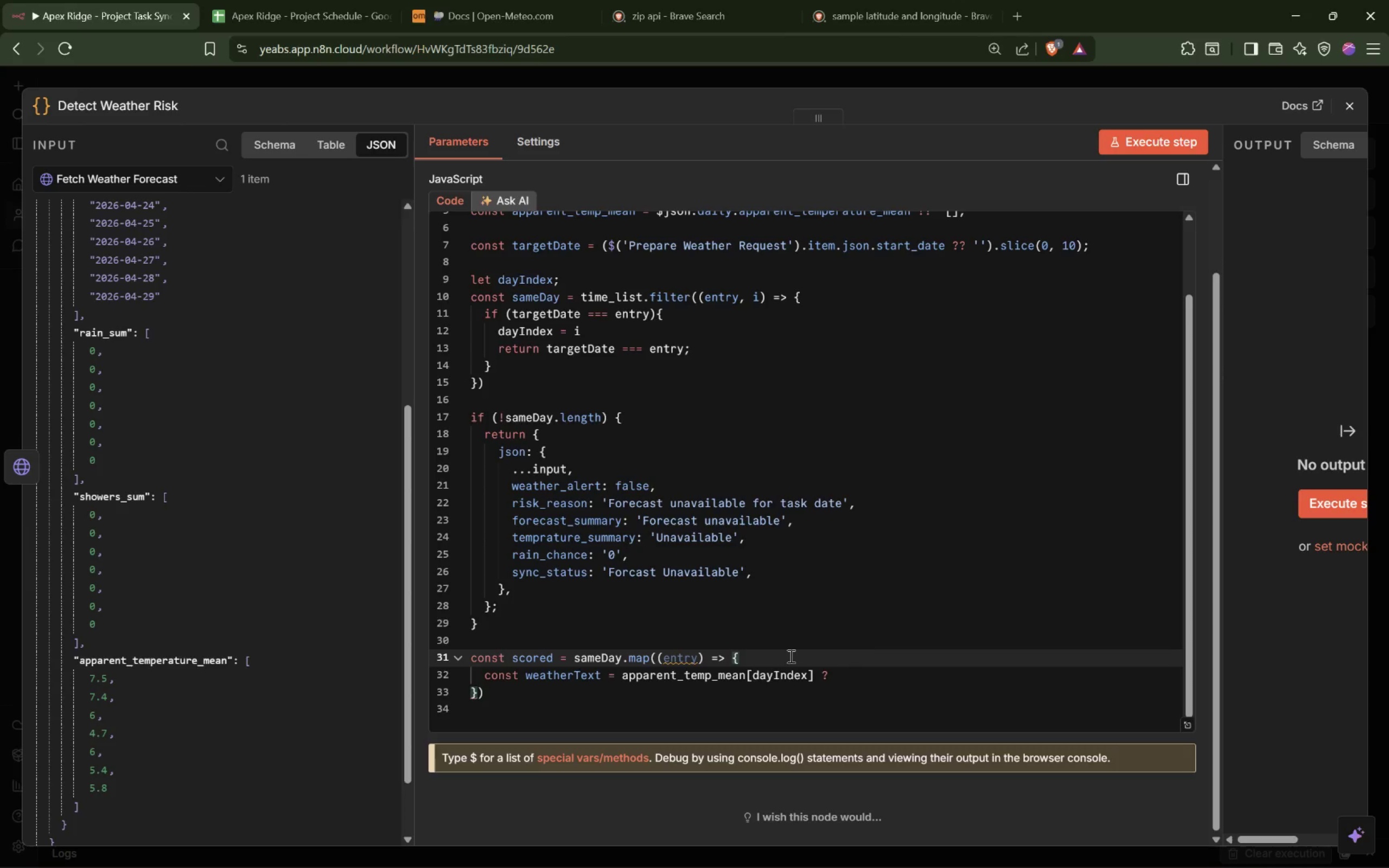 
key(Enter)
 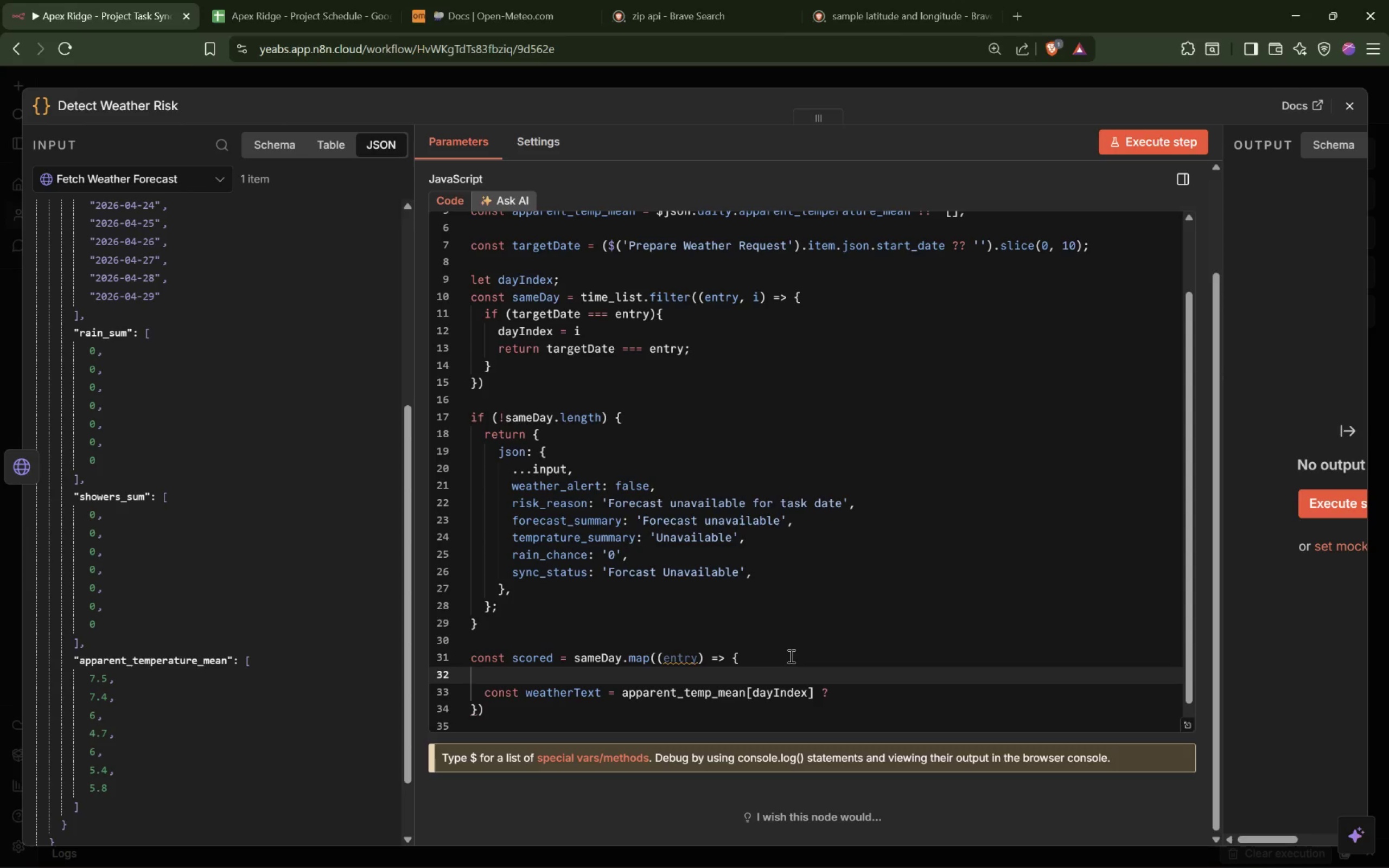 
type(if (a)
key(Tab)
type(.len)
key(Tab)
type( > da)
key(Tab)
 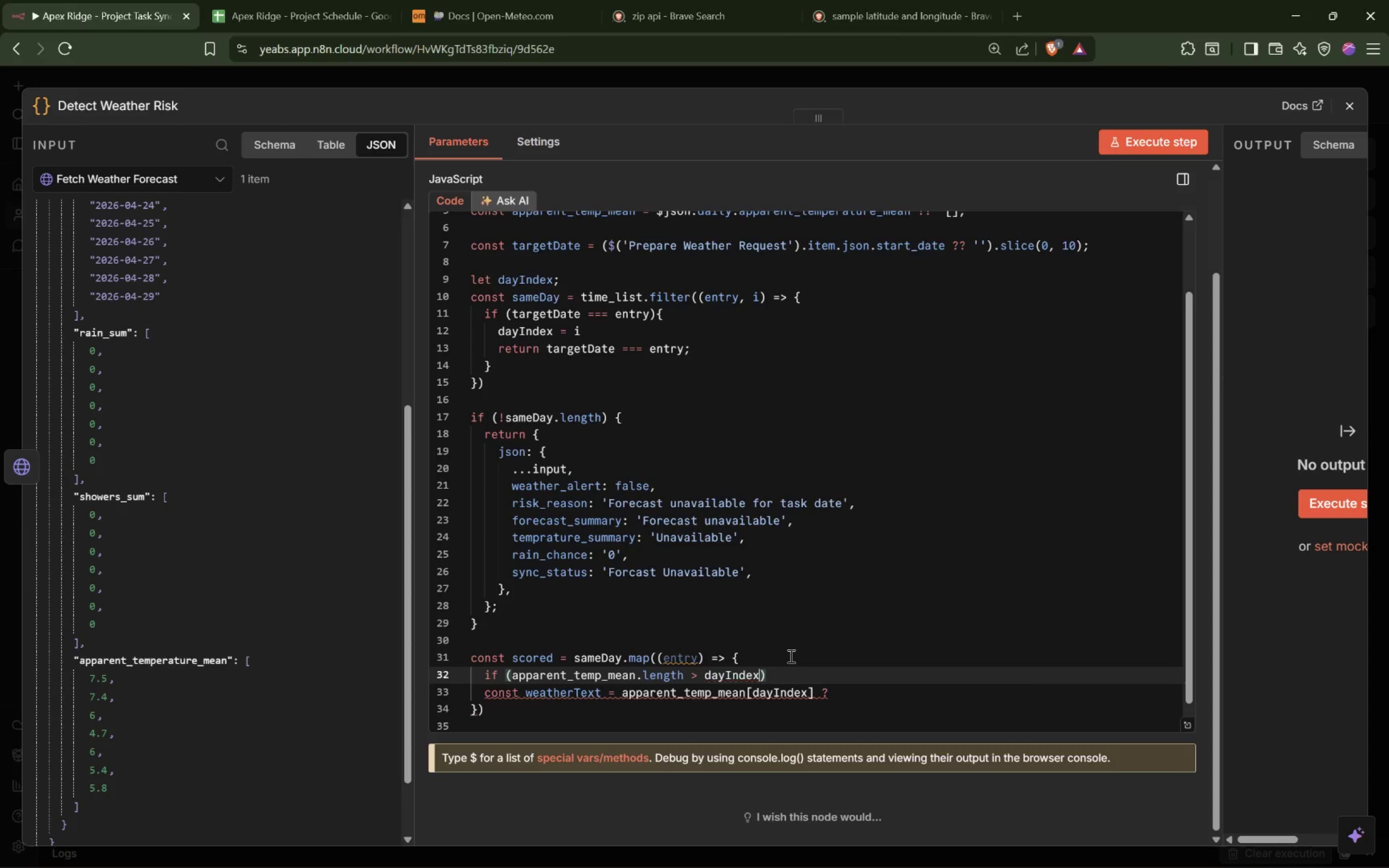 
key(ArrowRight)
 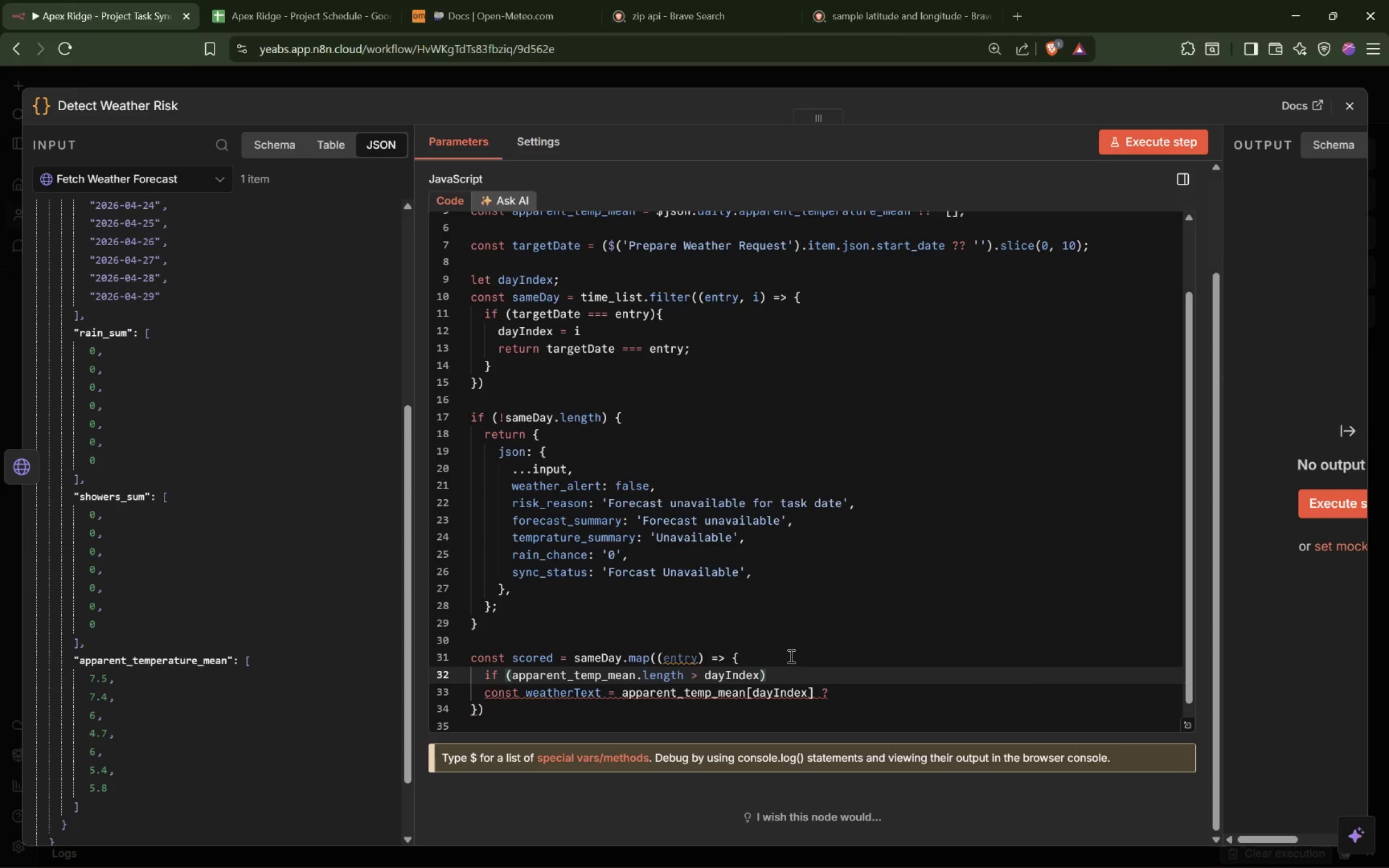 
key(Space)
 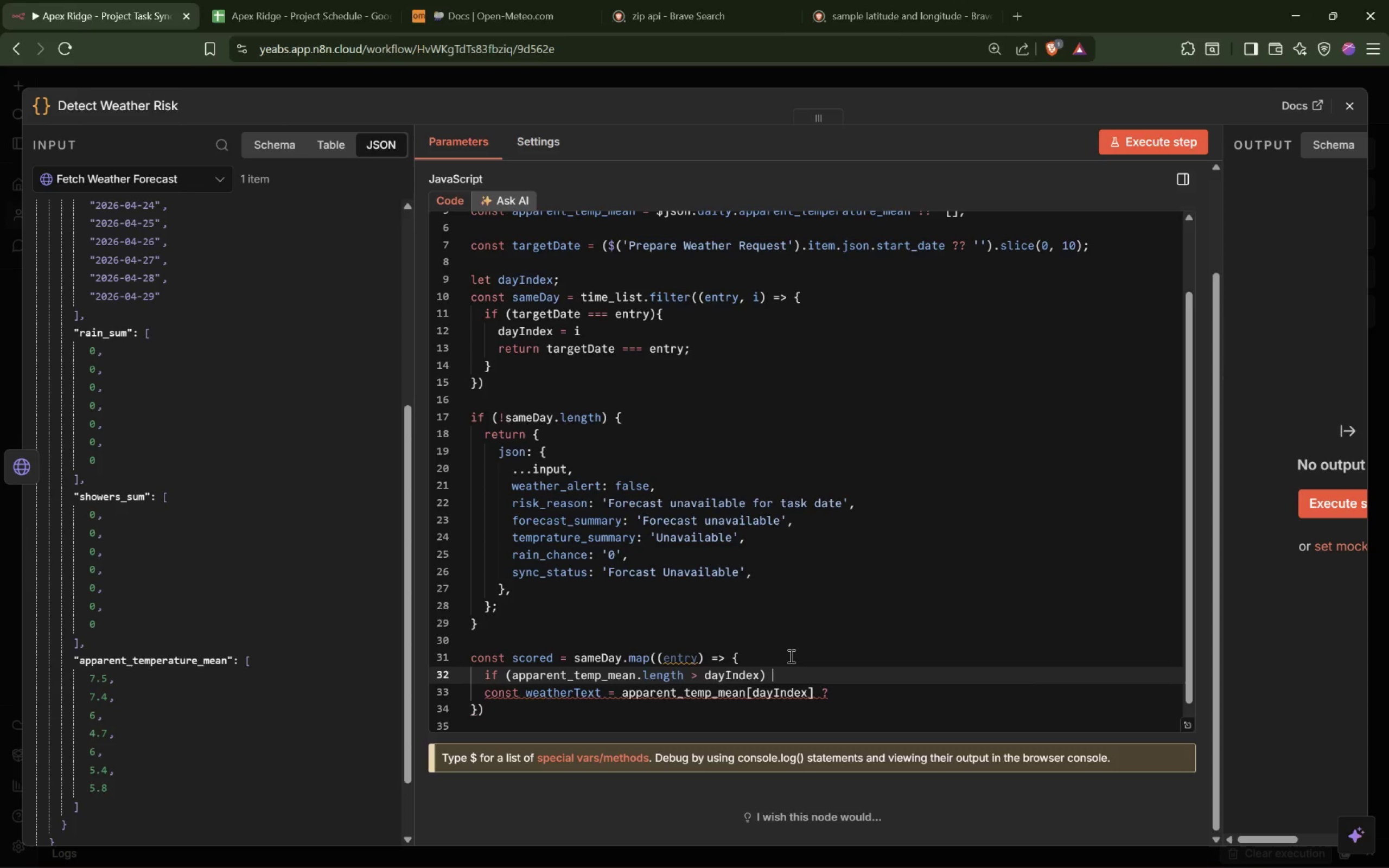 
key(Shift+ShiftLeft)
 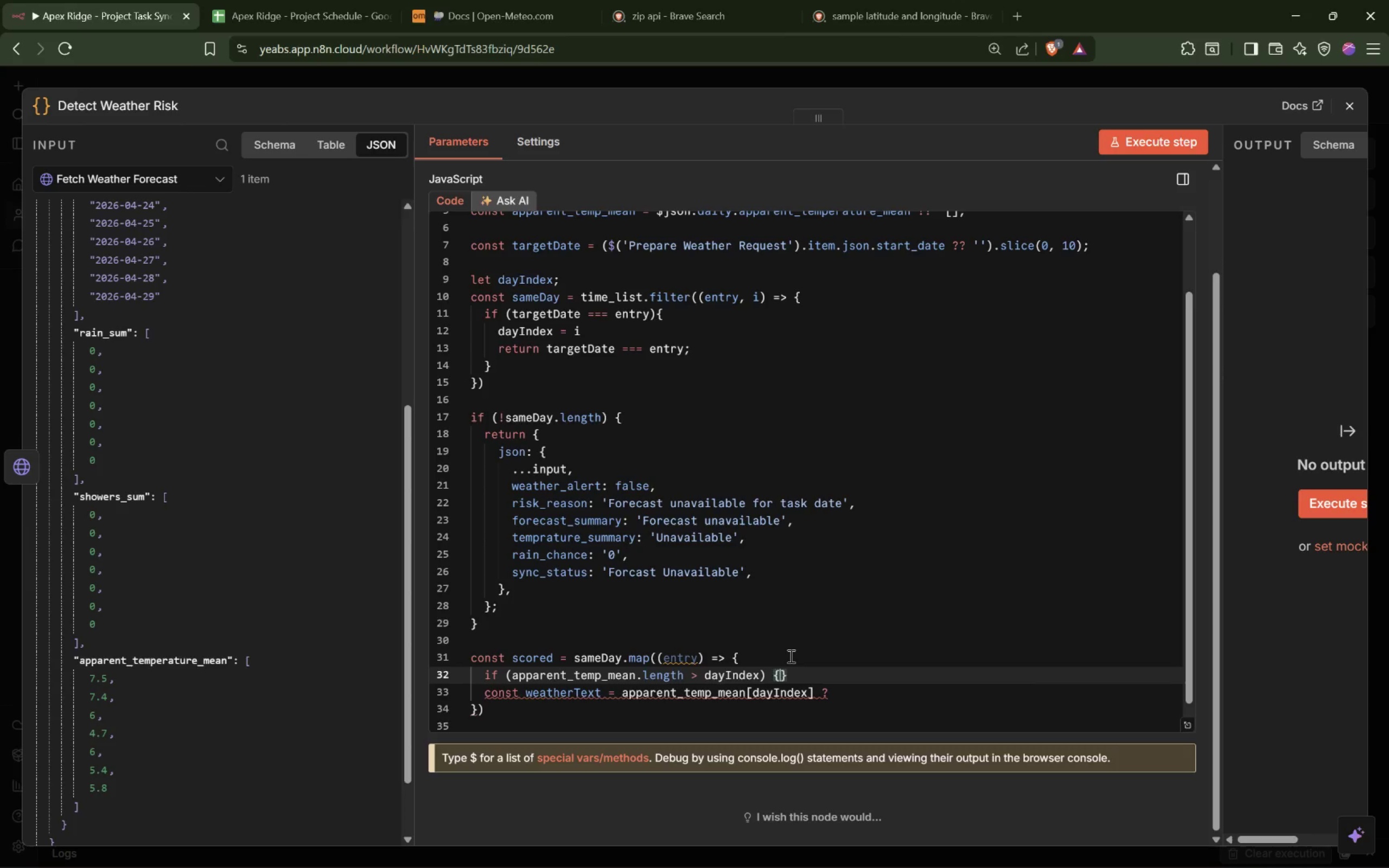 
key(Shift+BracketLeft)
 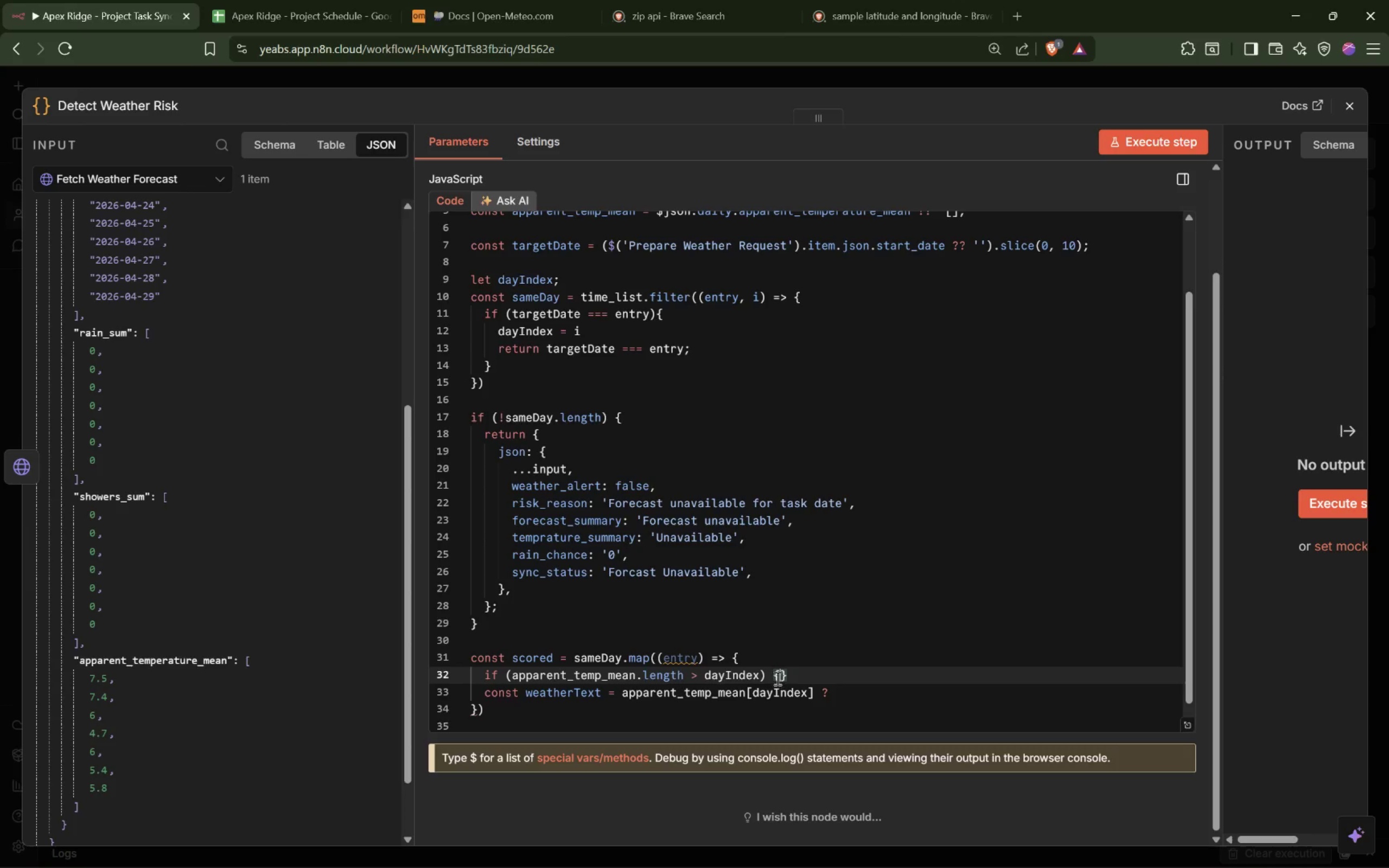 
left_click_drag(start_coordinate=[779, 671], to_coordinate=[799, 672])
 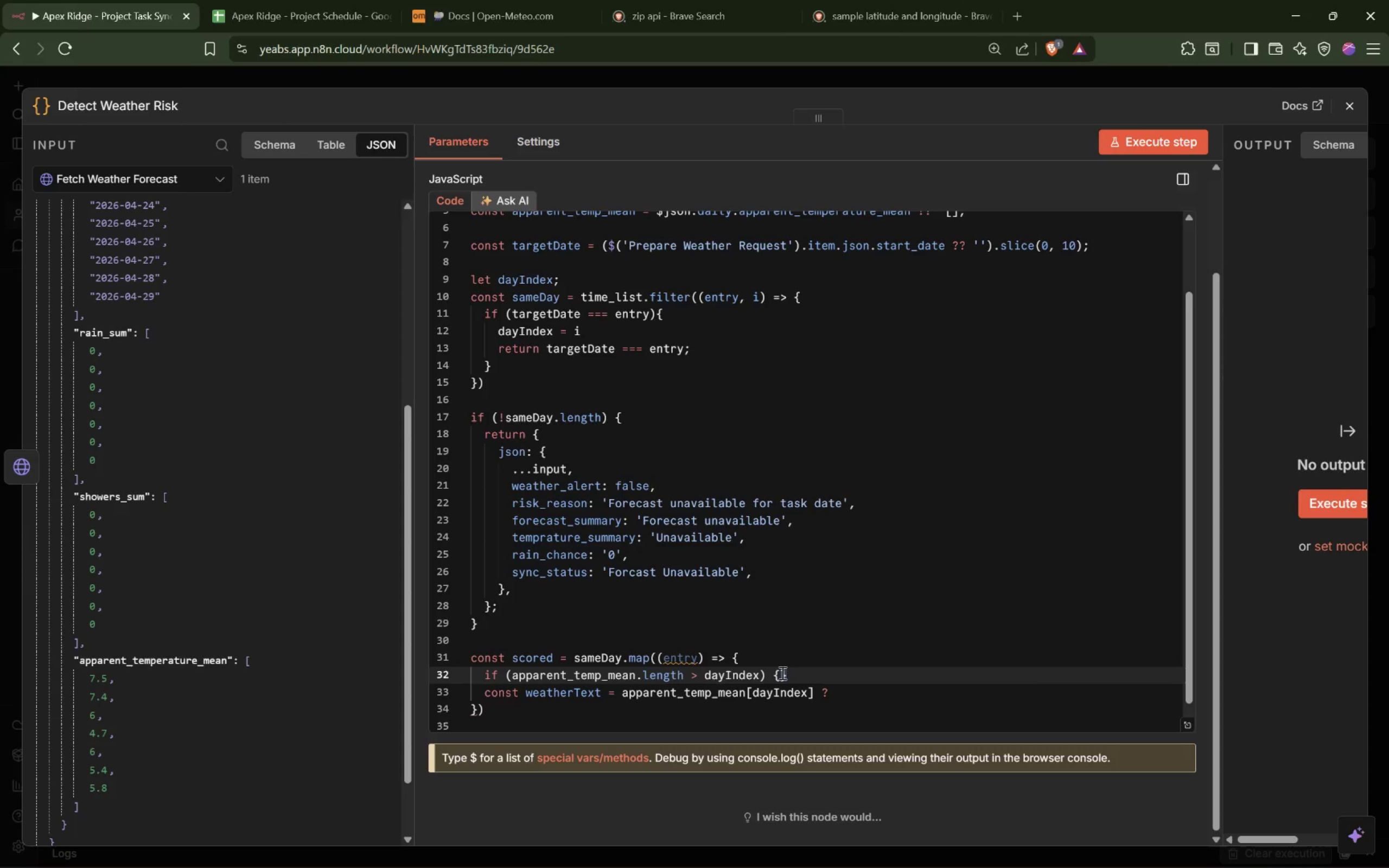 
left_click_drag(start_coordinate=[781, 673], to_coordinate=[858, 694])
 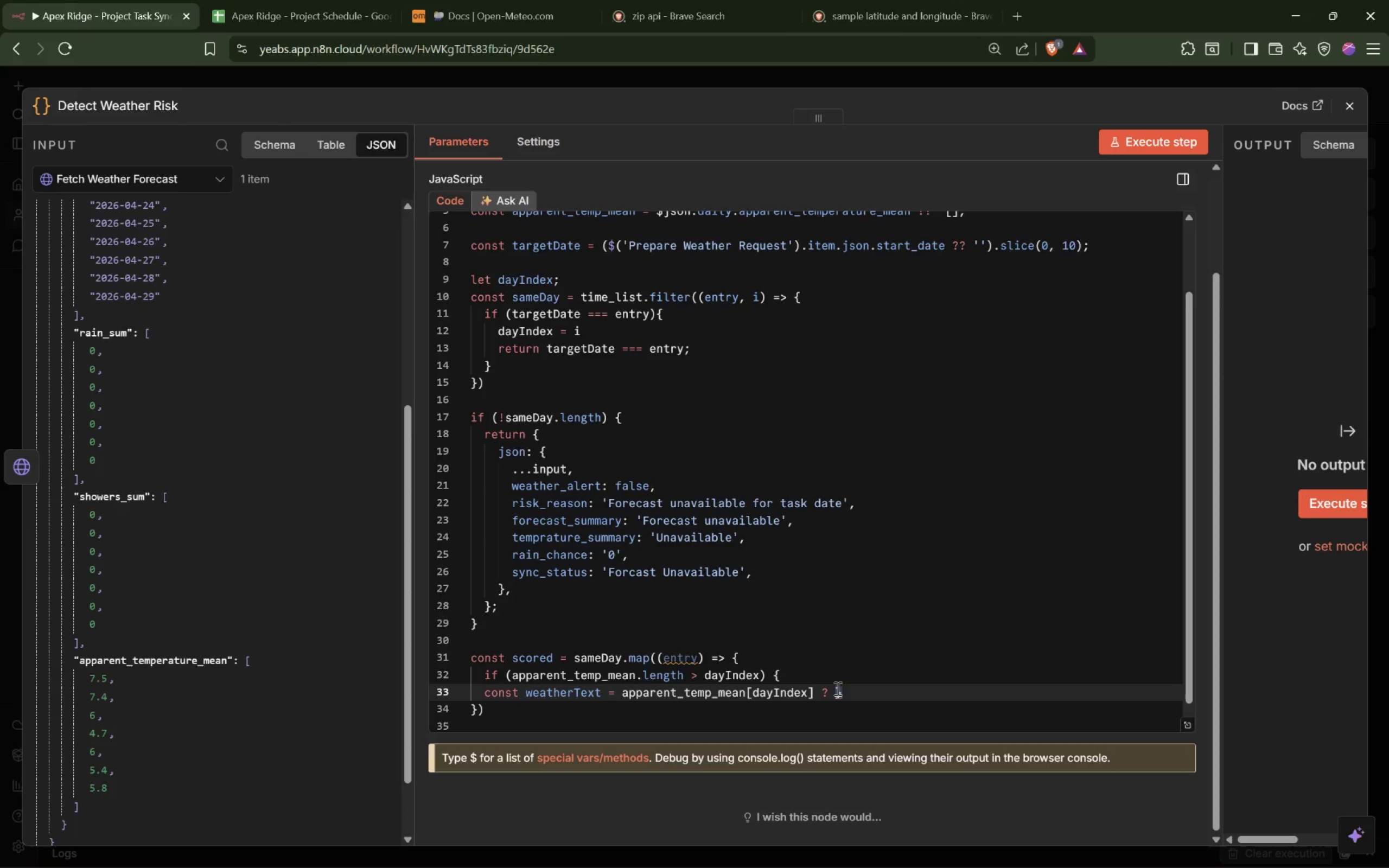 
left_click([834, 688])
 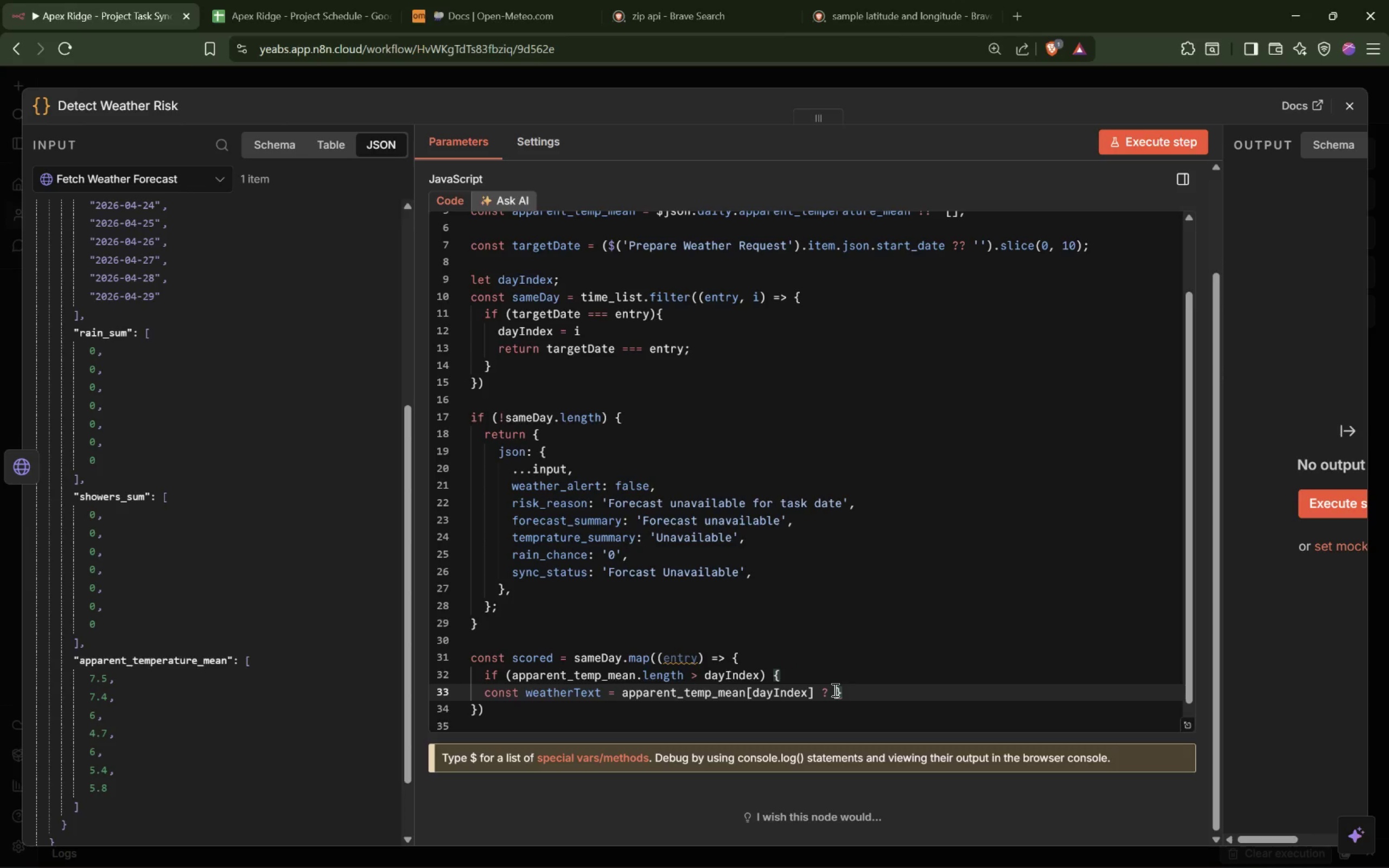 
key(Enter)
 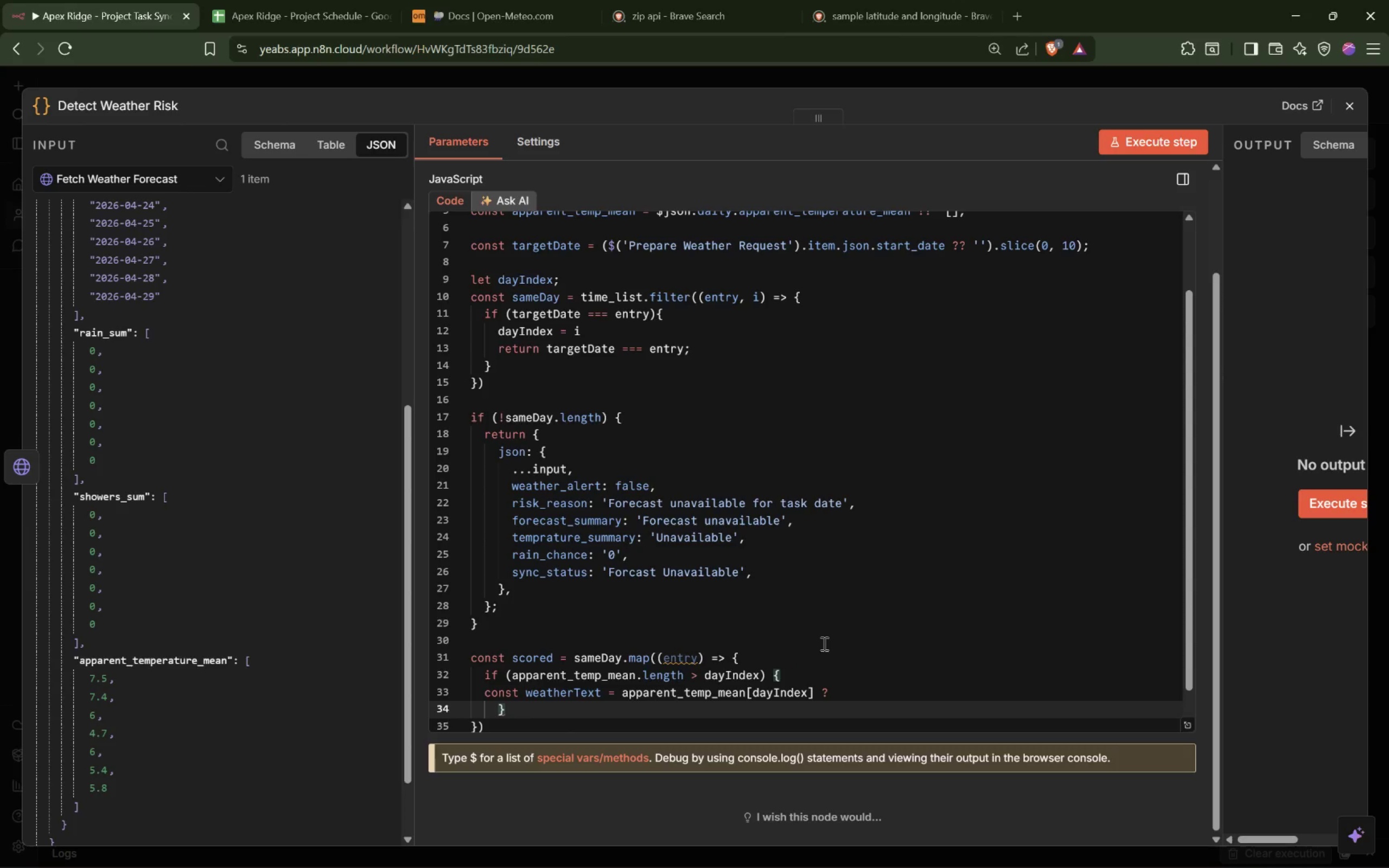 
left_click([785, 653])
 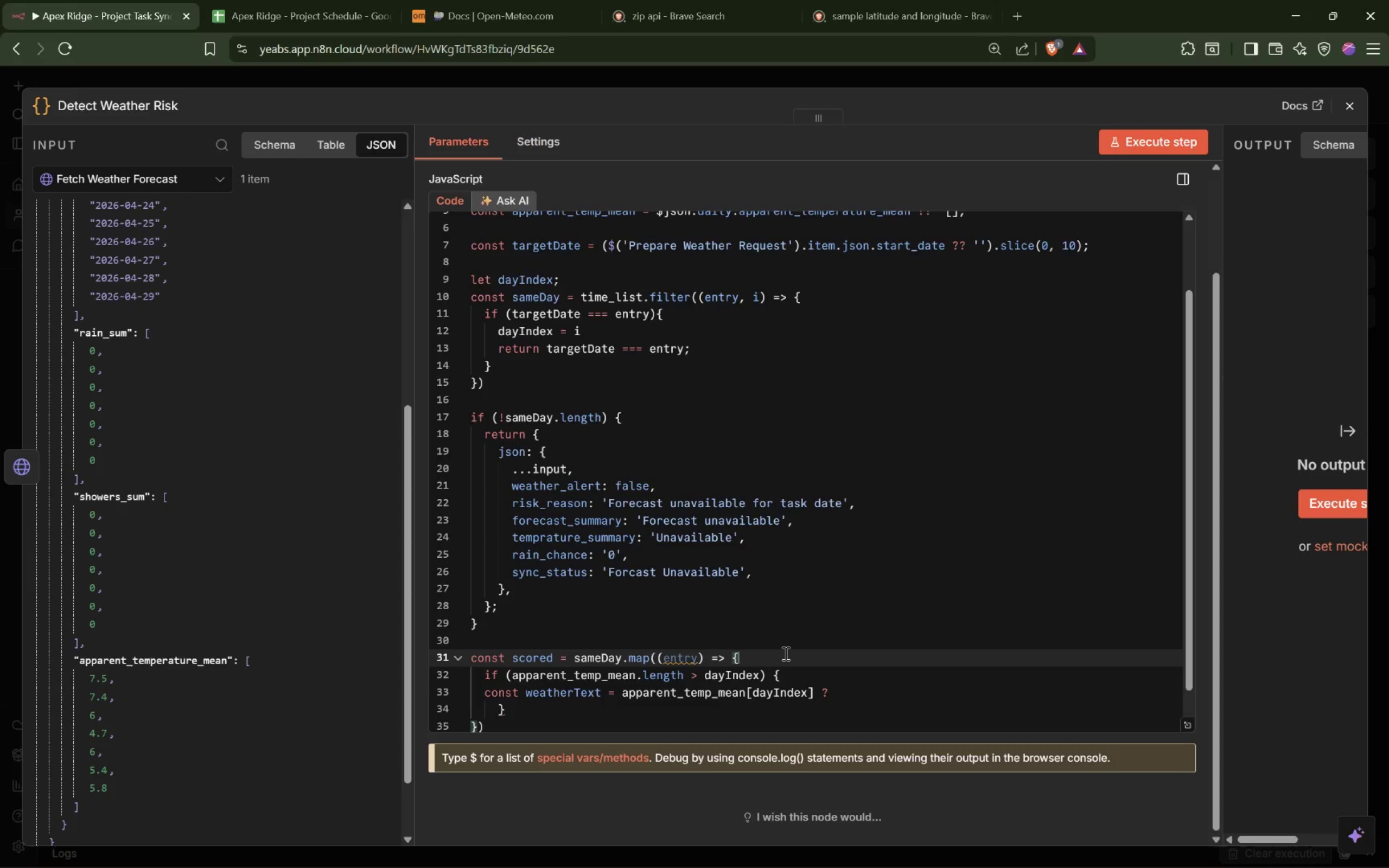 
key(Enter)
 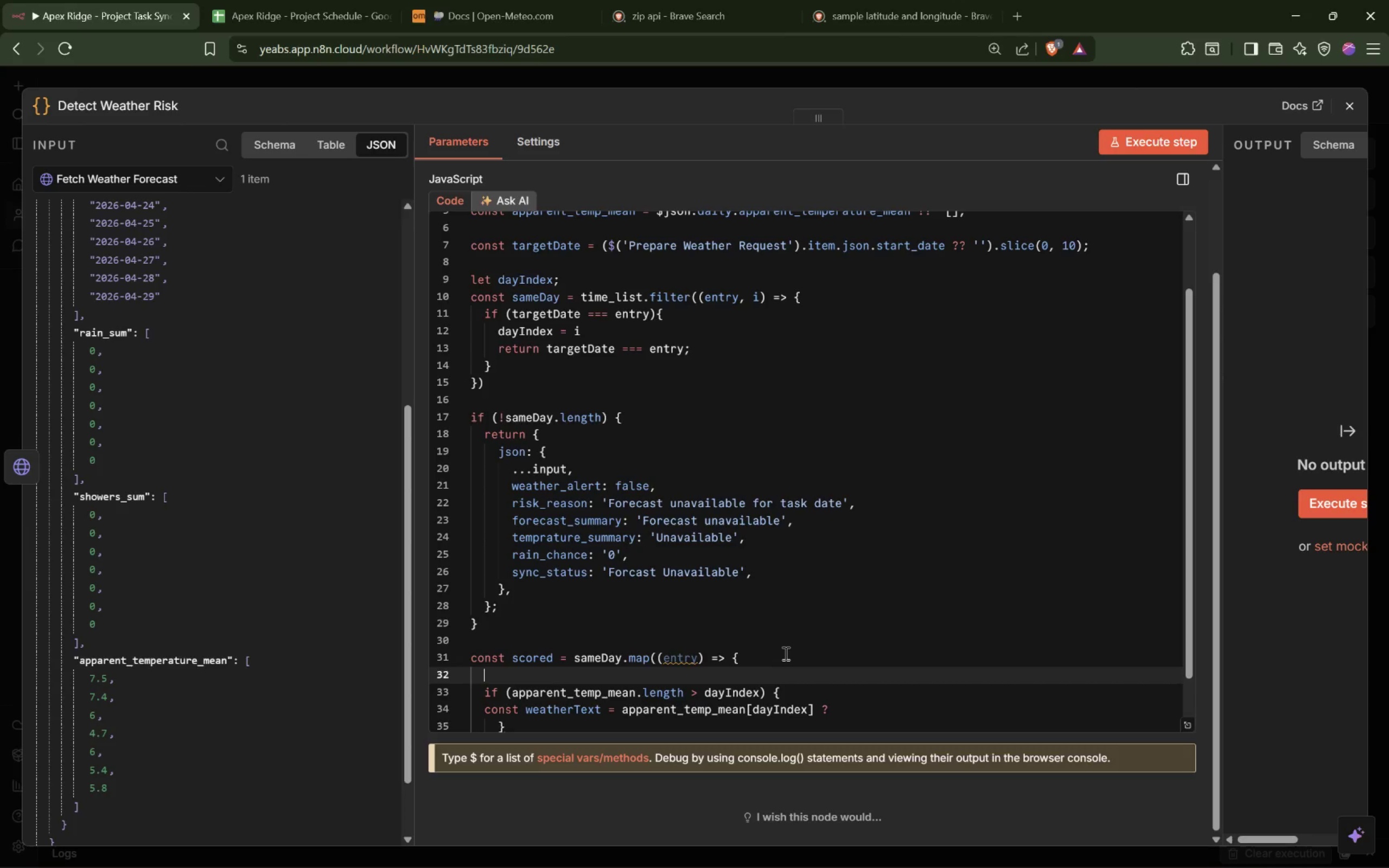 
type(let weatherText;)
 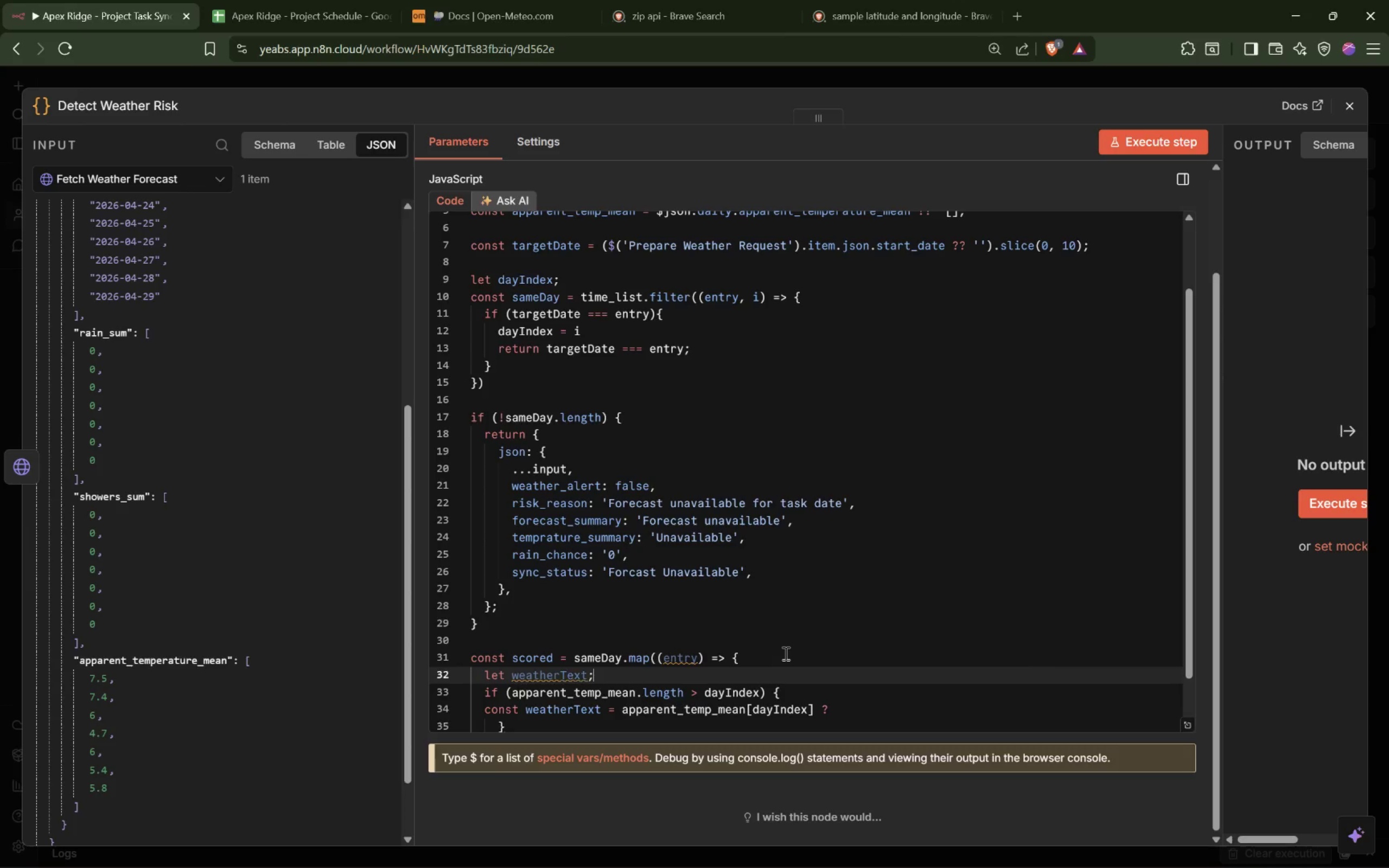 
double_click([501, 706])
 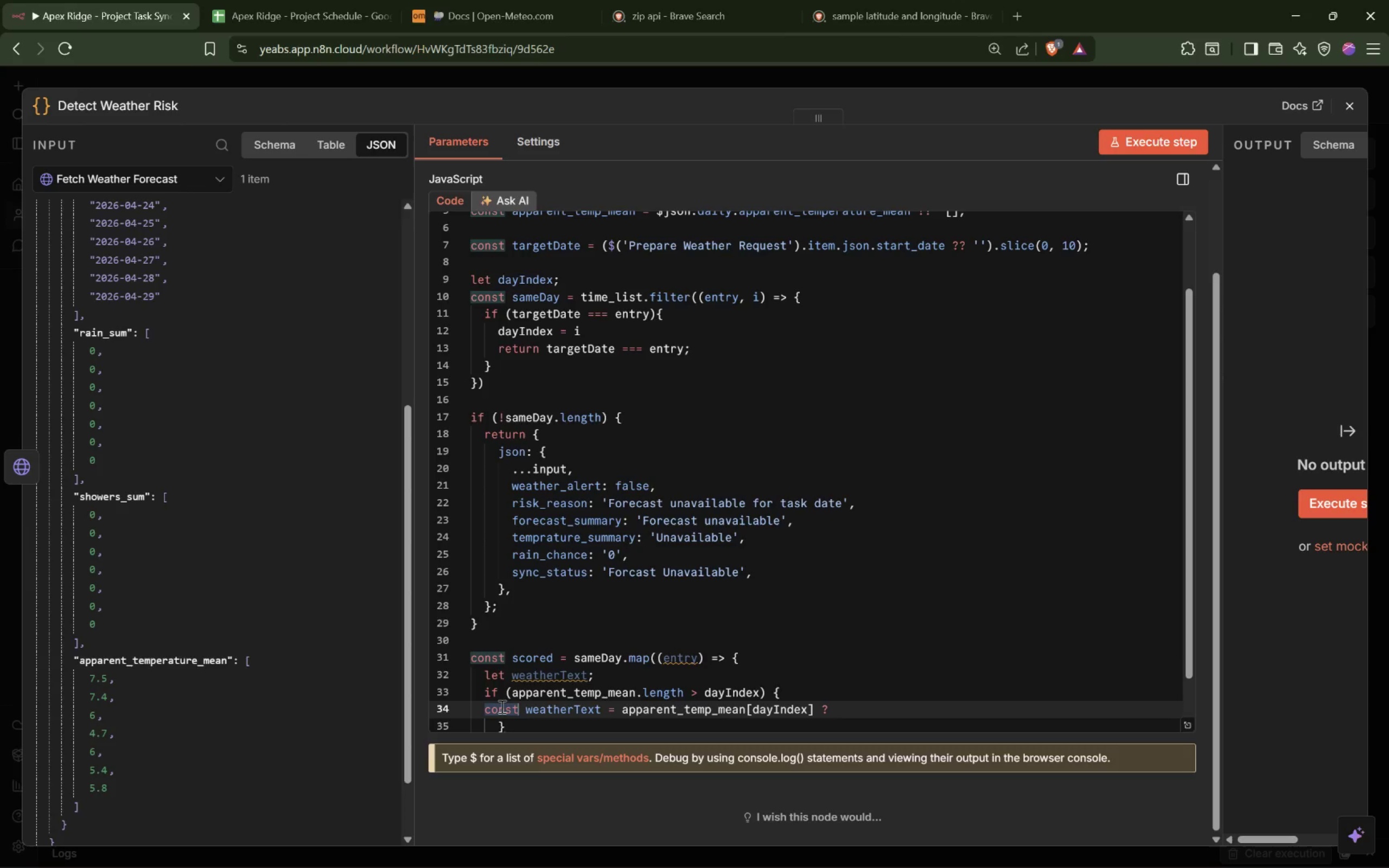 
key(Backspace)
 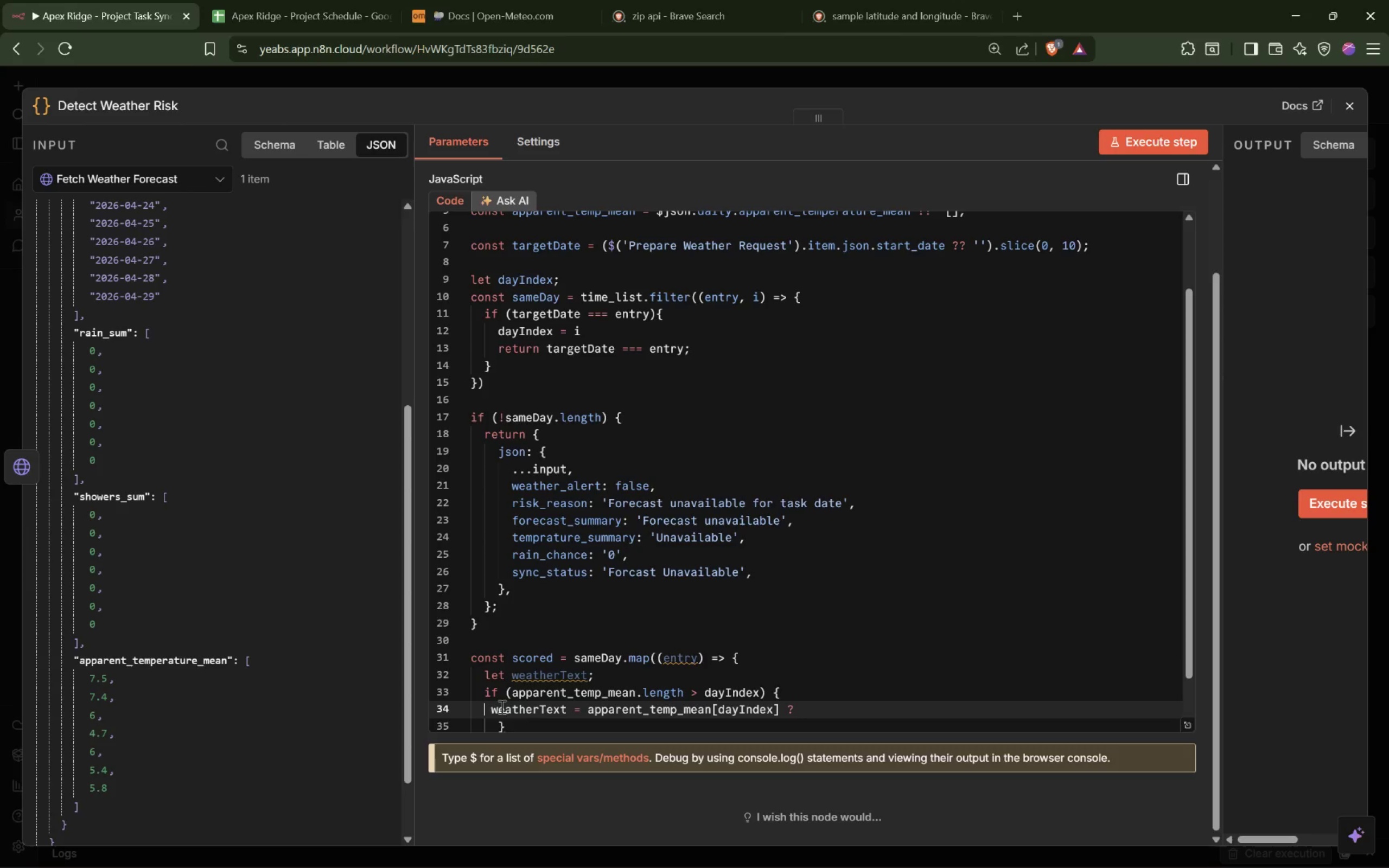 
key(Delete)
 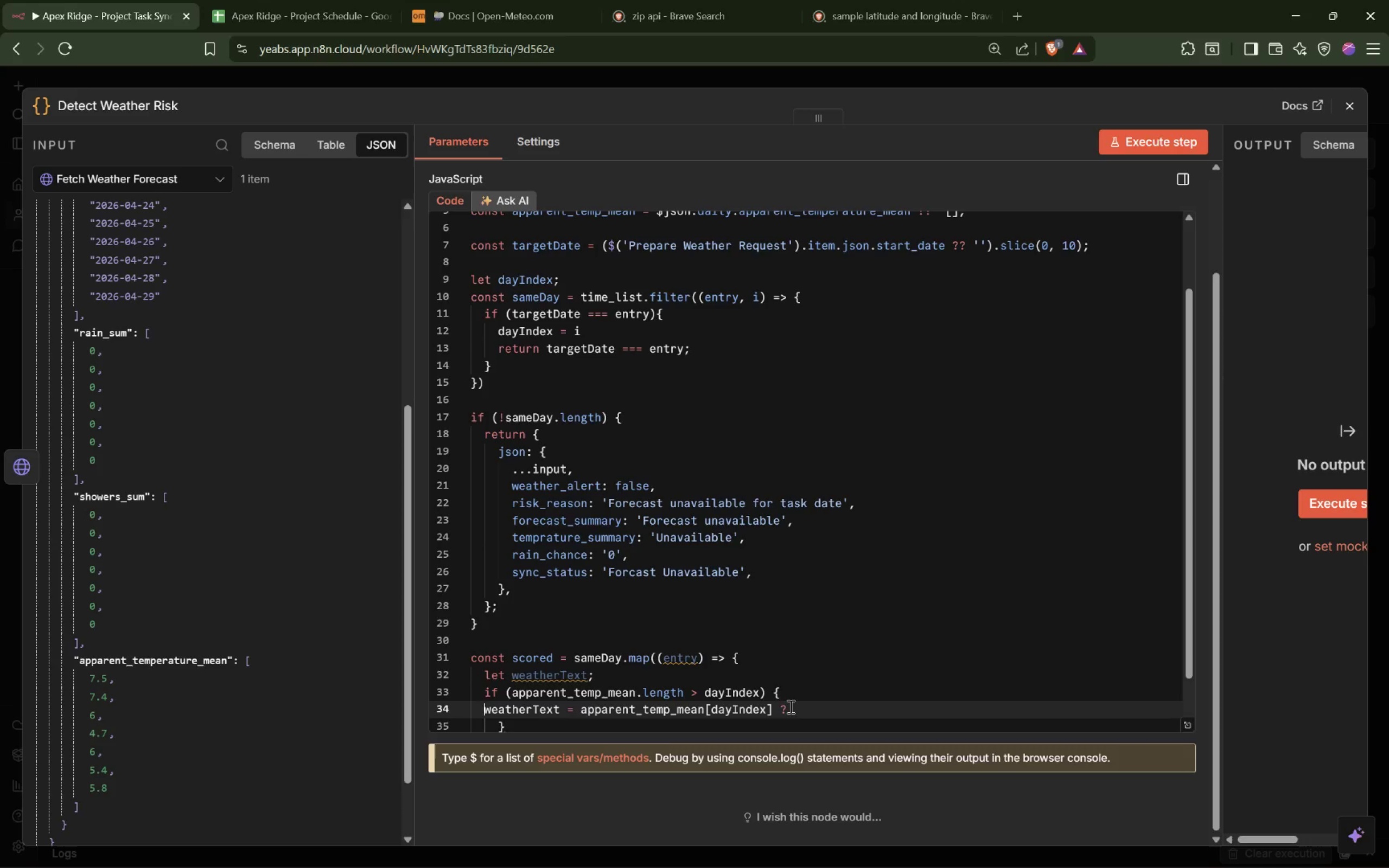 
double_click([799, 710])
 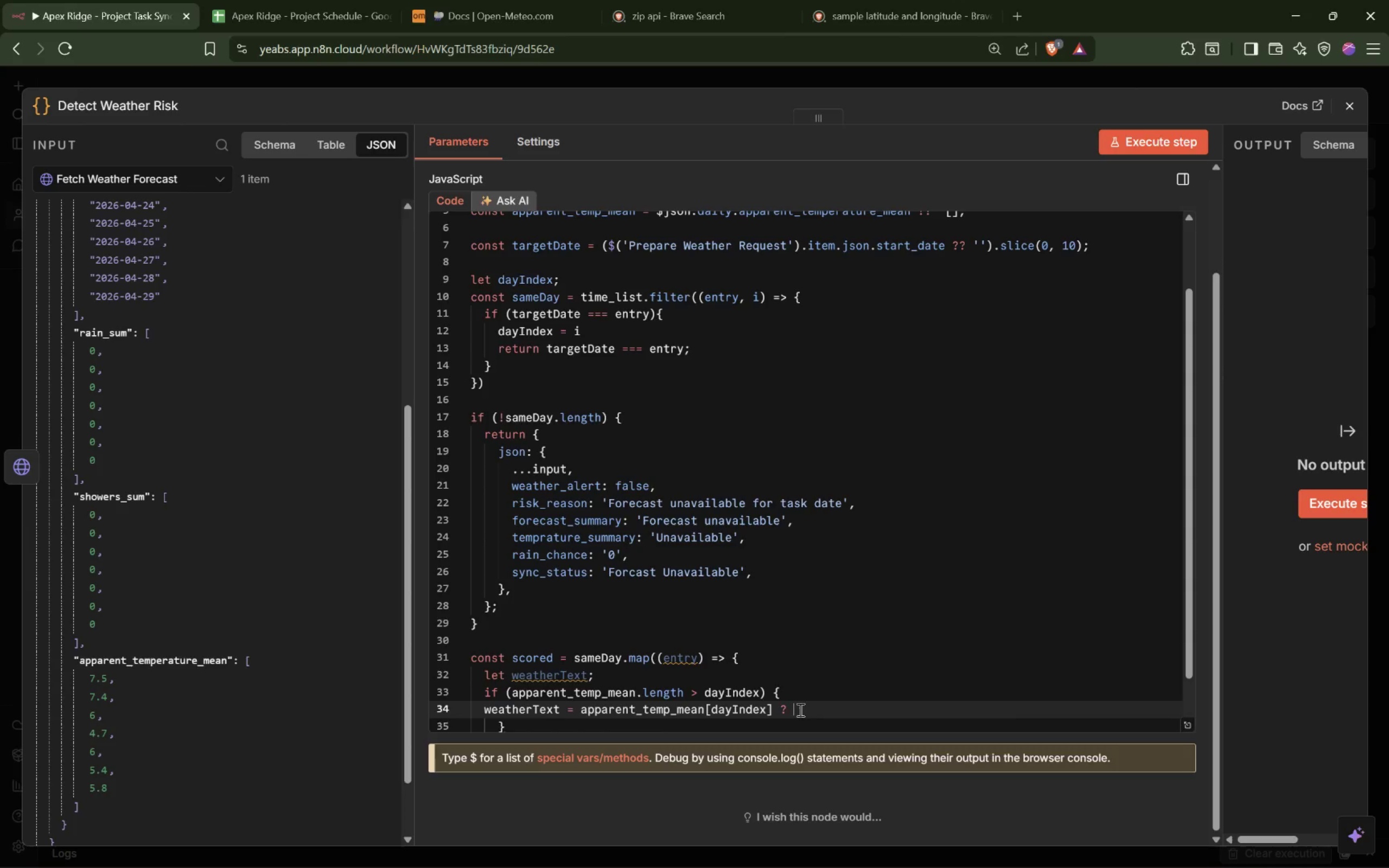 
key(Backspace)
 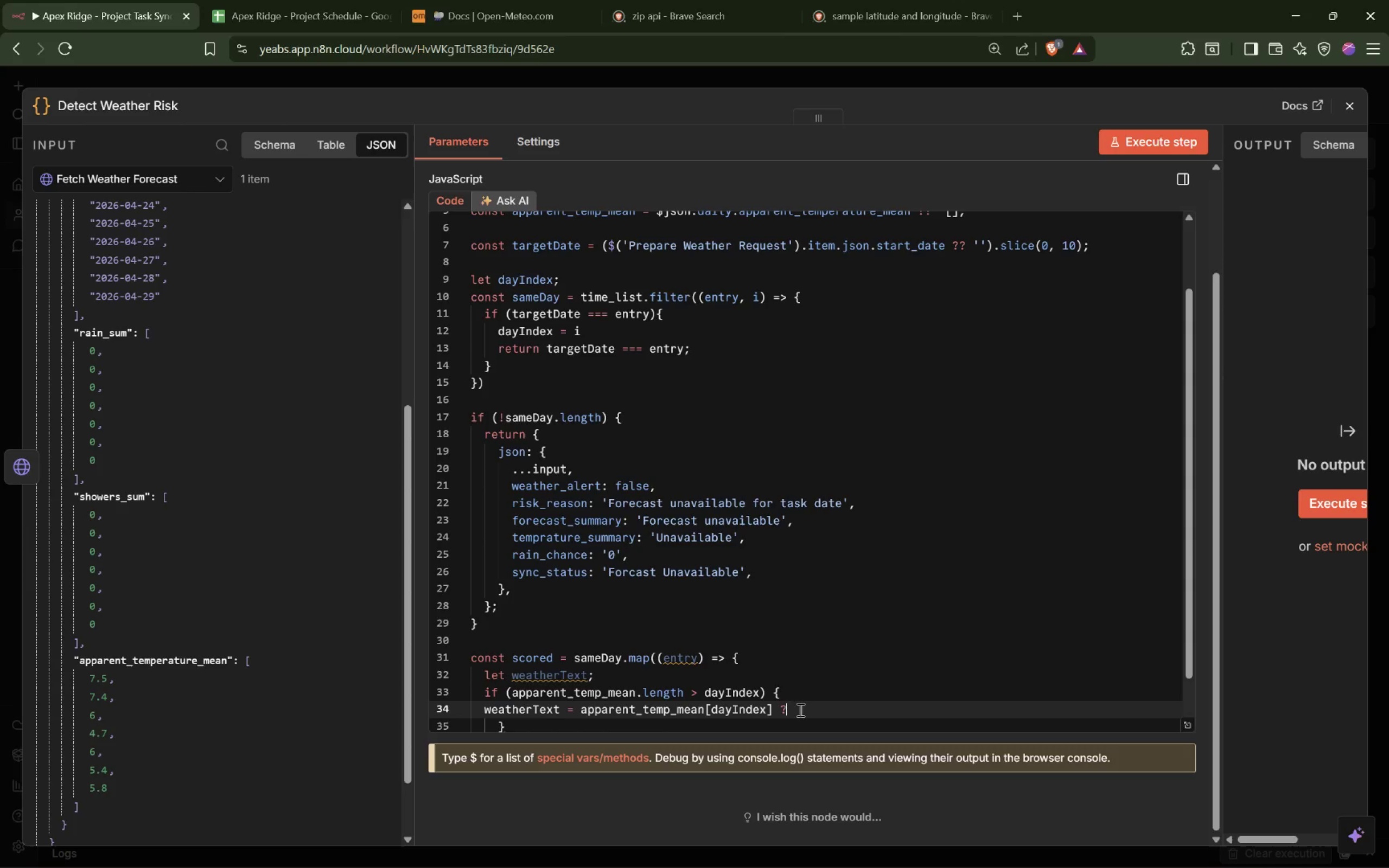 
key(Backspace)
 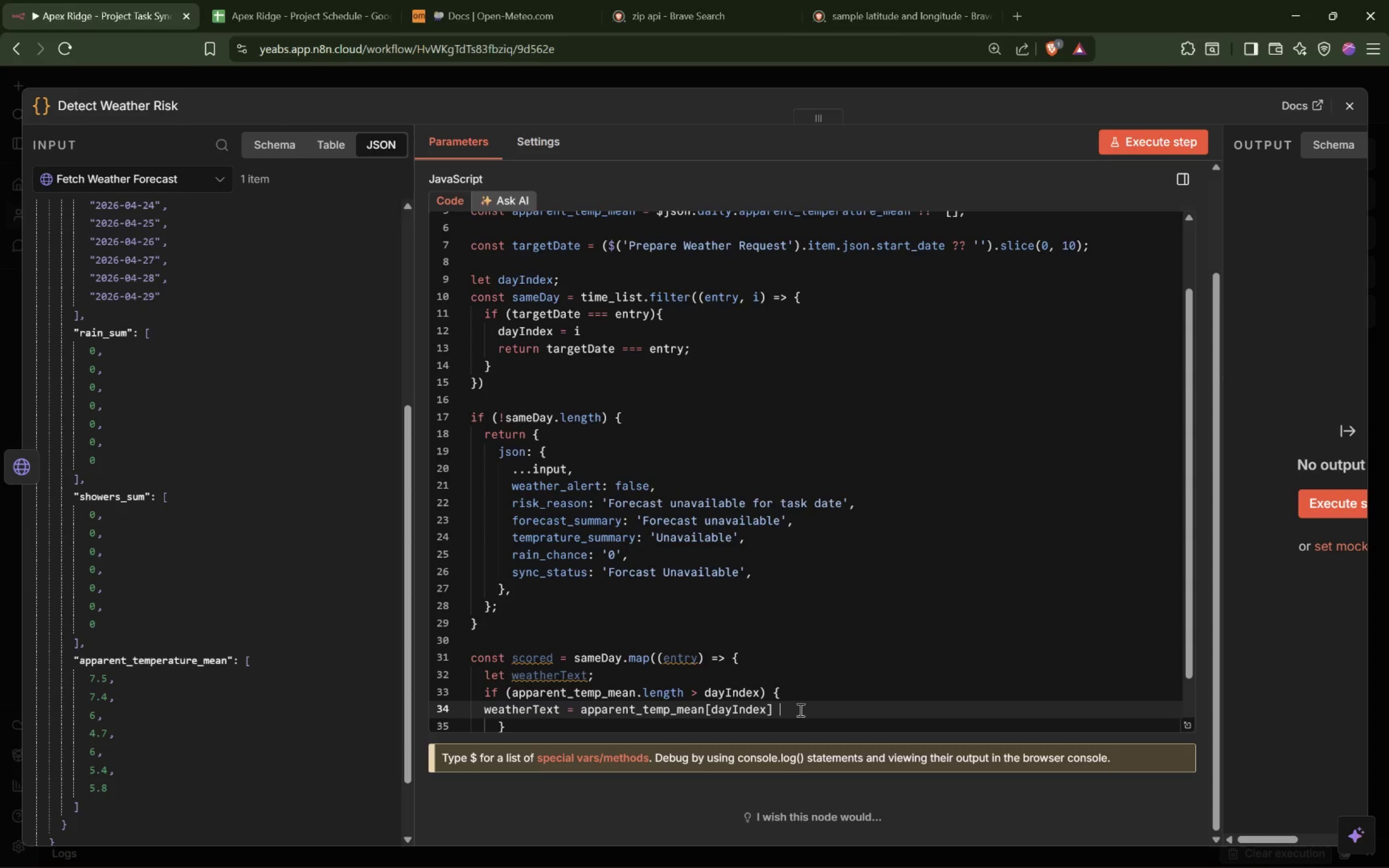 
key(Shift+ShiftLeft)
 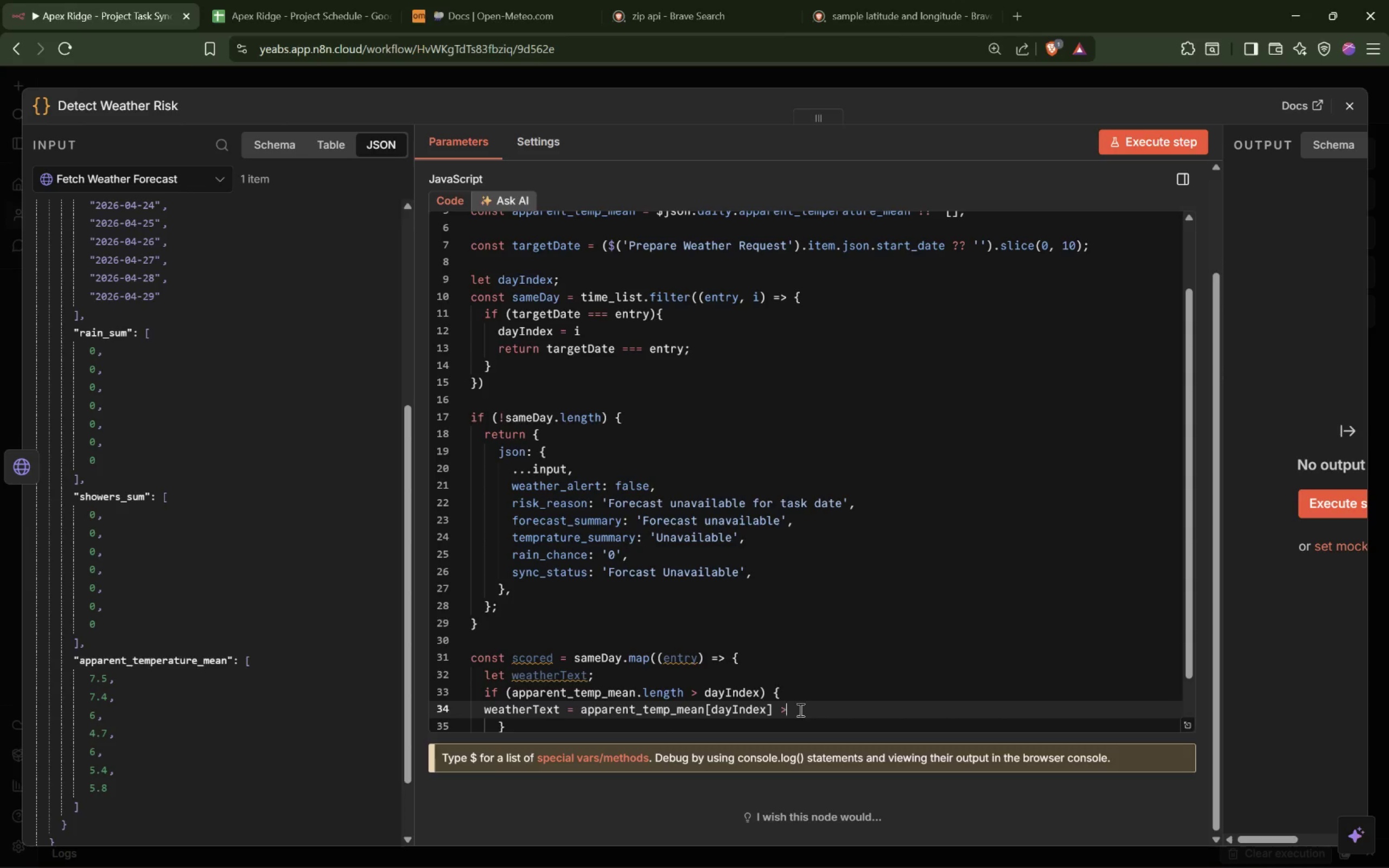 
key(Shift+Period)
 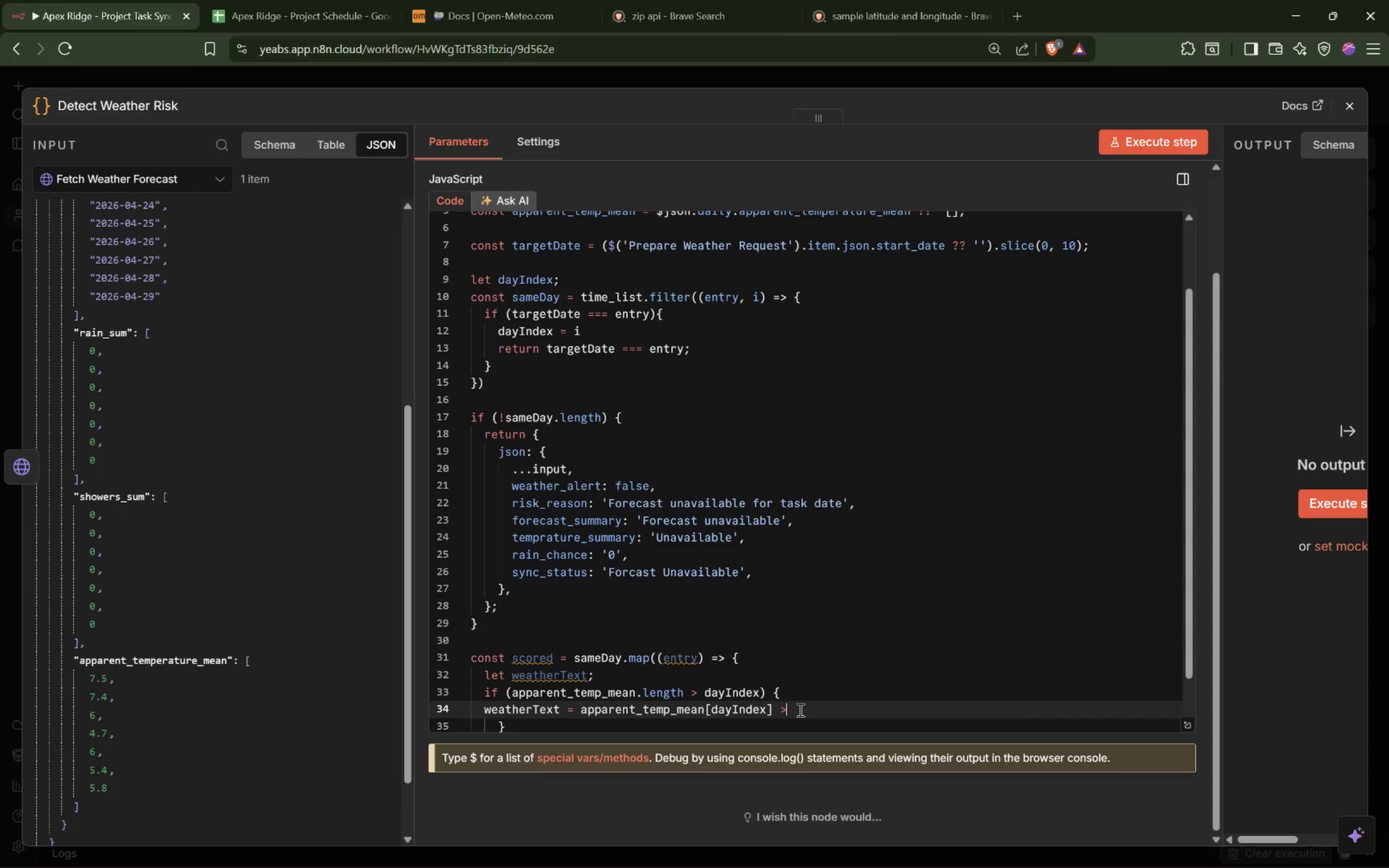 
key(Shift+Space)
 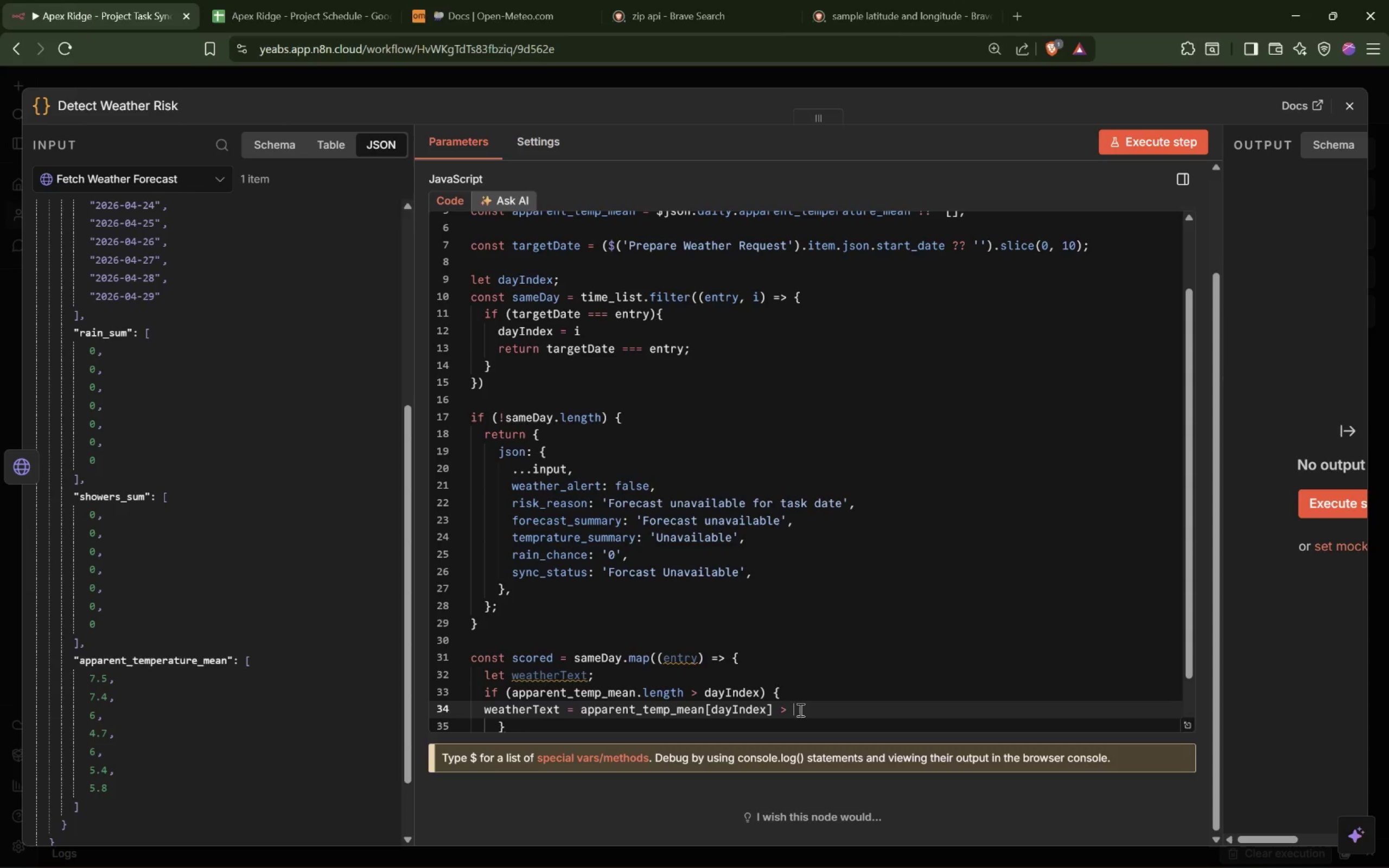 
wait(7.2)
 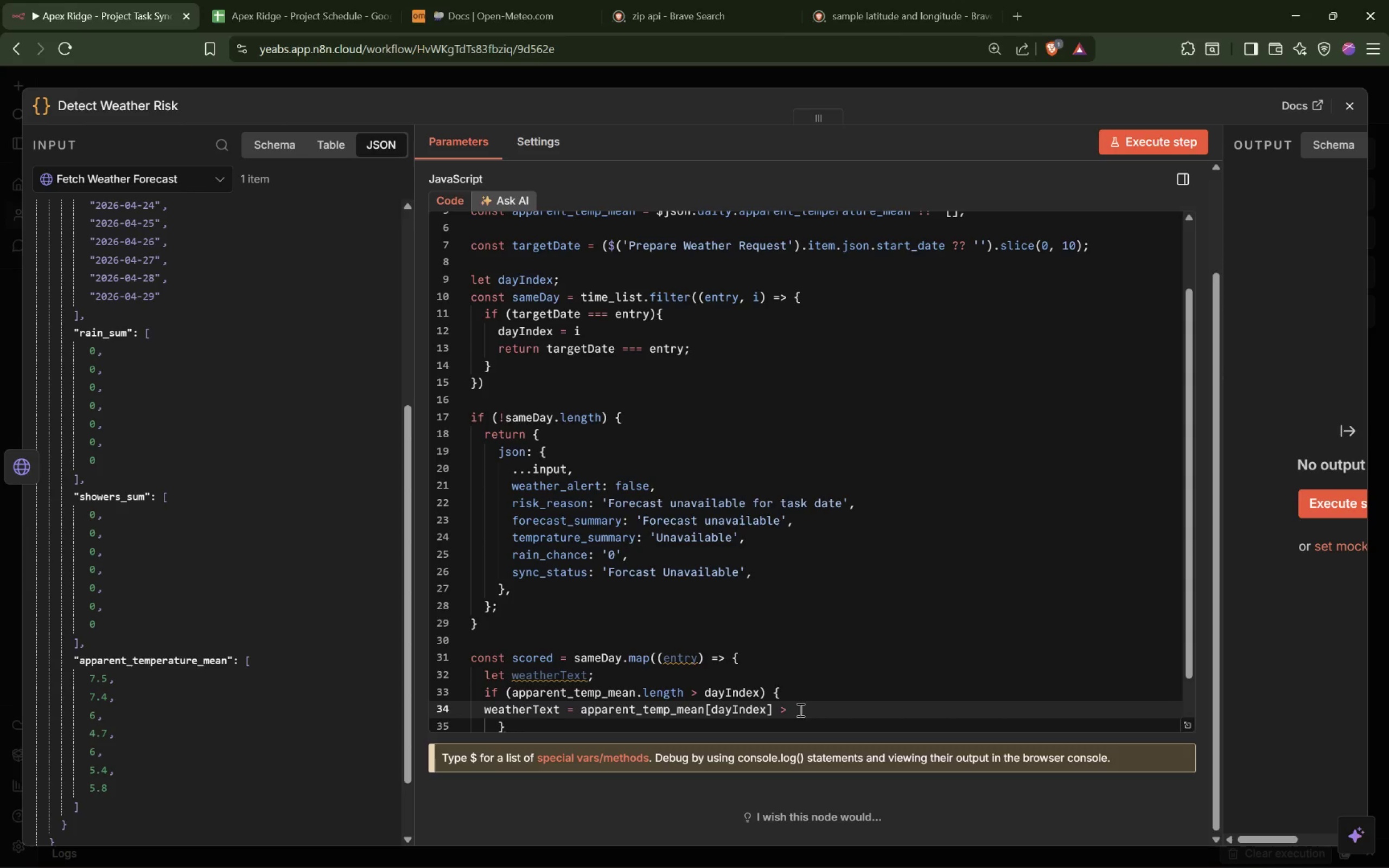 
key(Backspace)
 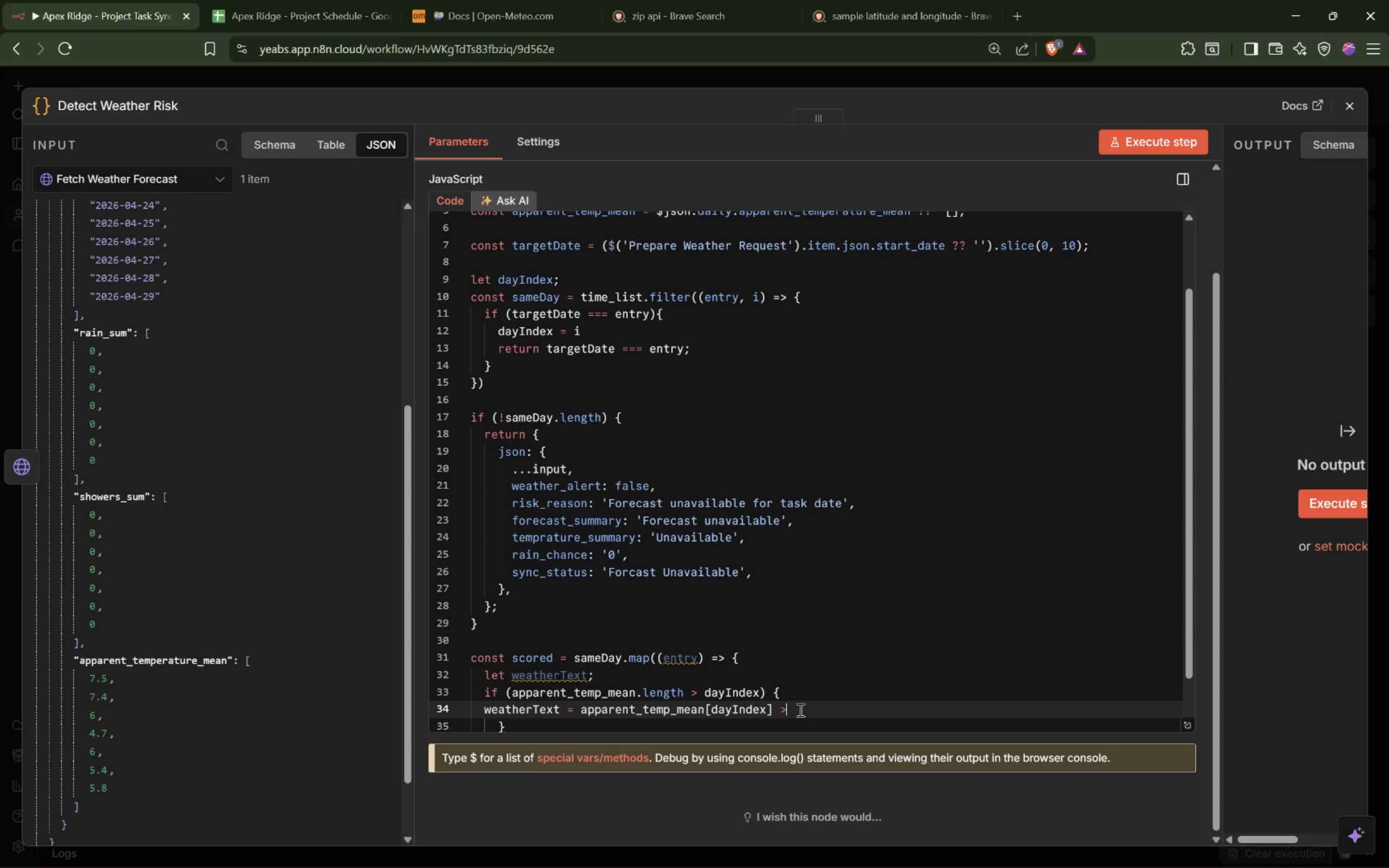 
key(Backspace)
 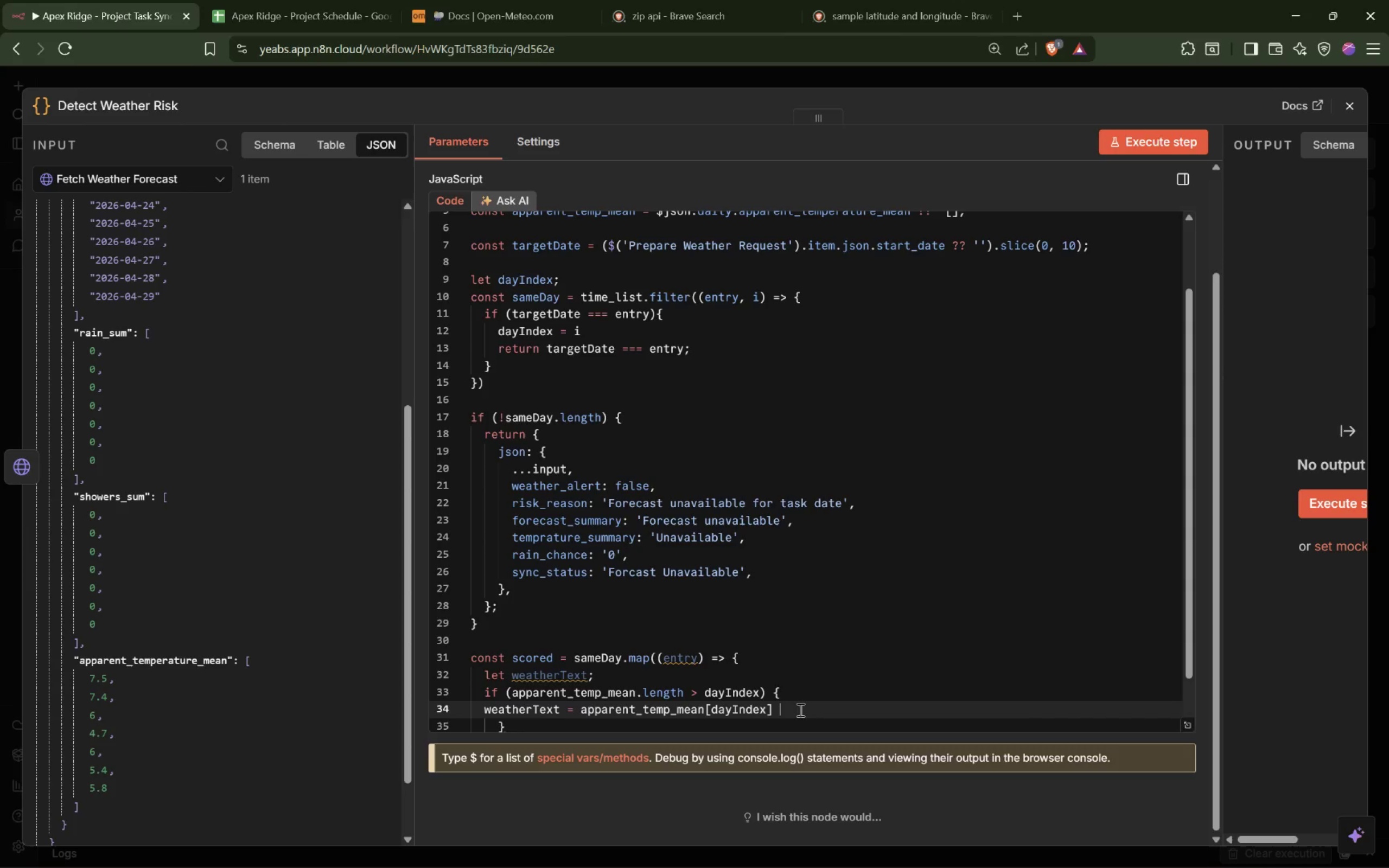 
key(Backspace)
 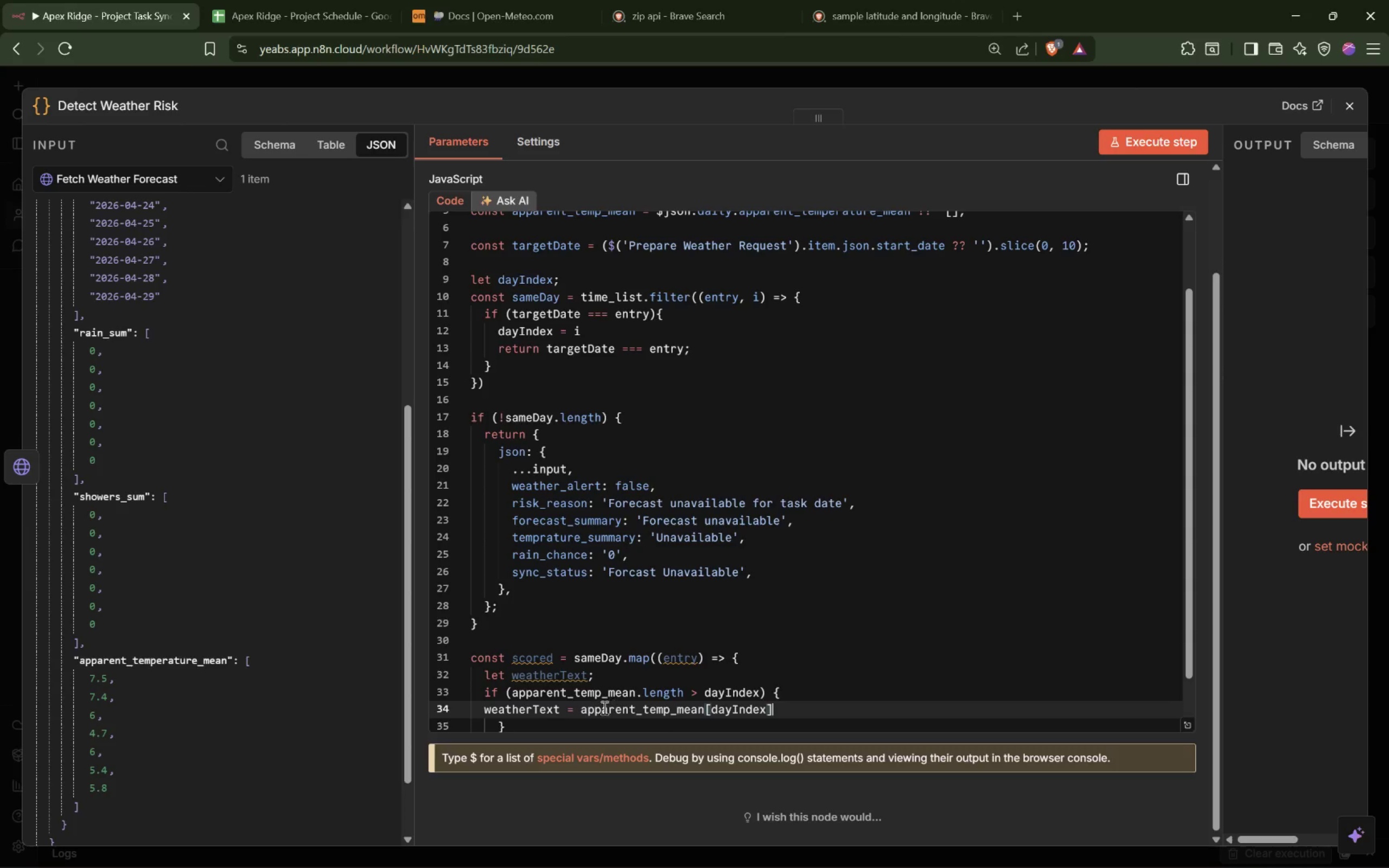 
left_click([581, 710])
 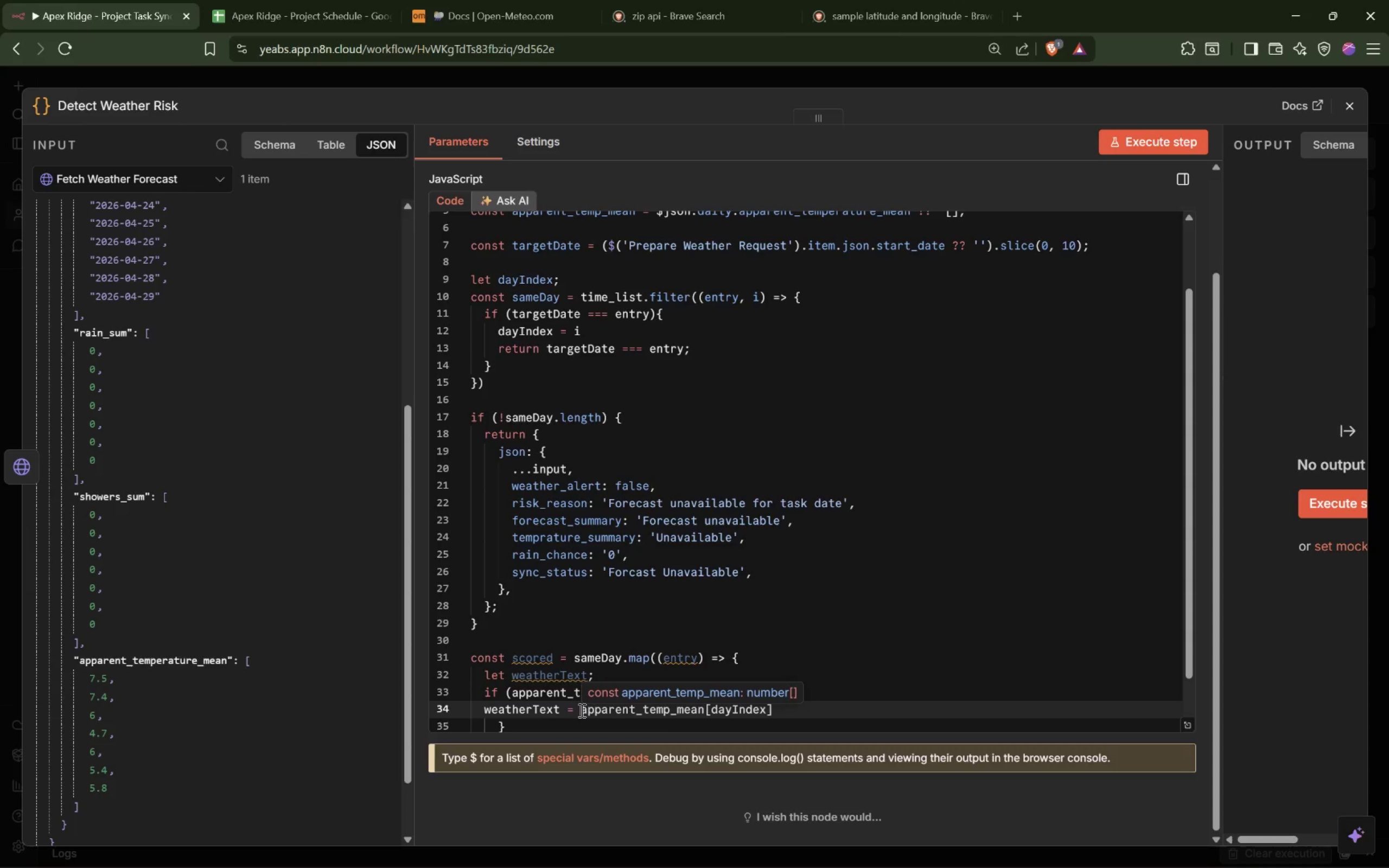 
key(Shift+BracketLeft)
 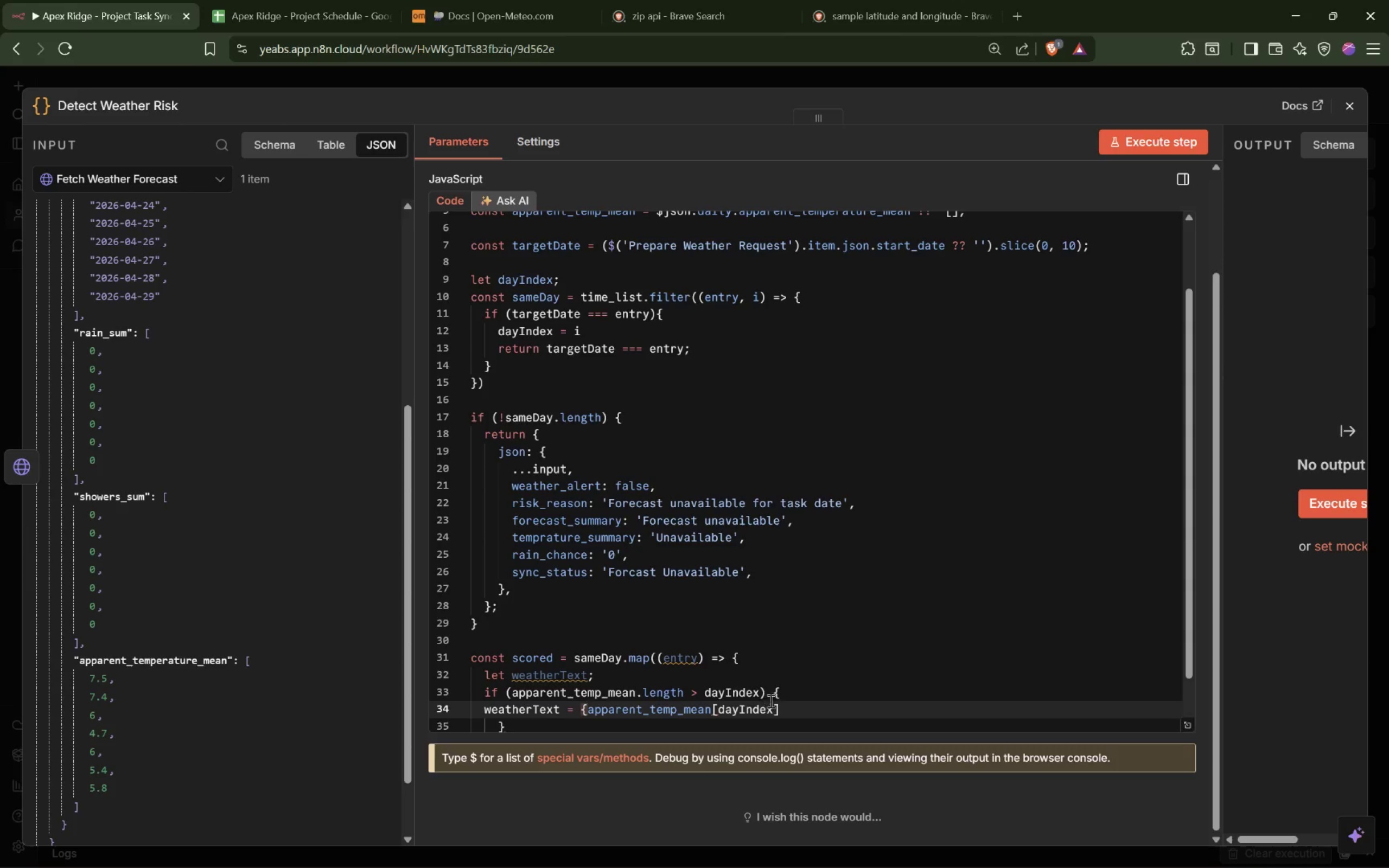 
left_click([779, 706])
 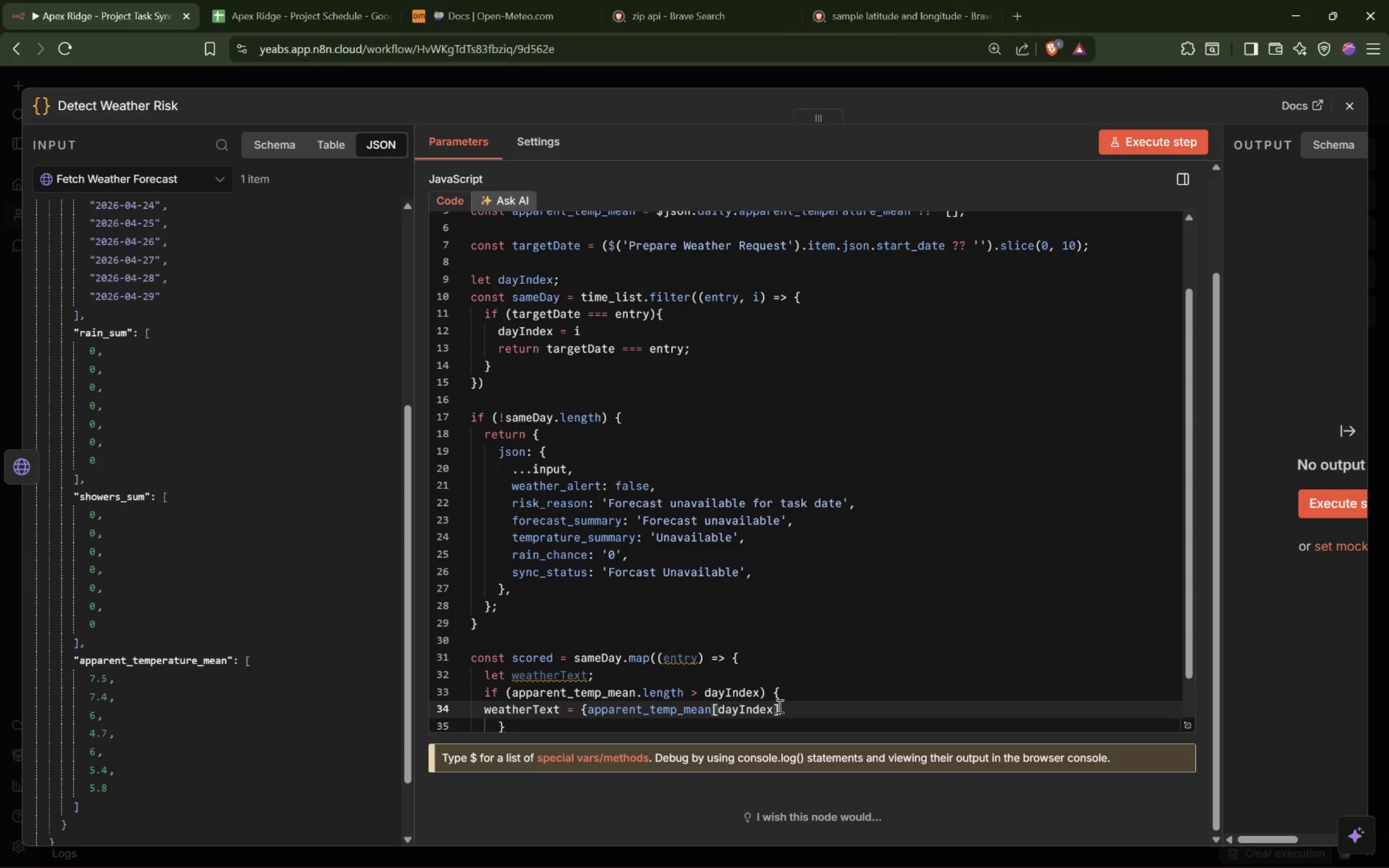 
key(Shift+BracketRight)
 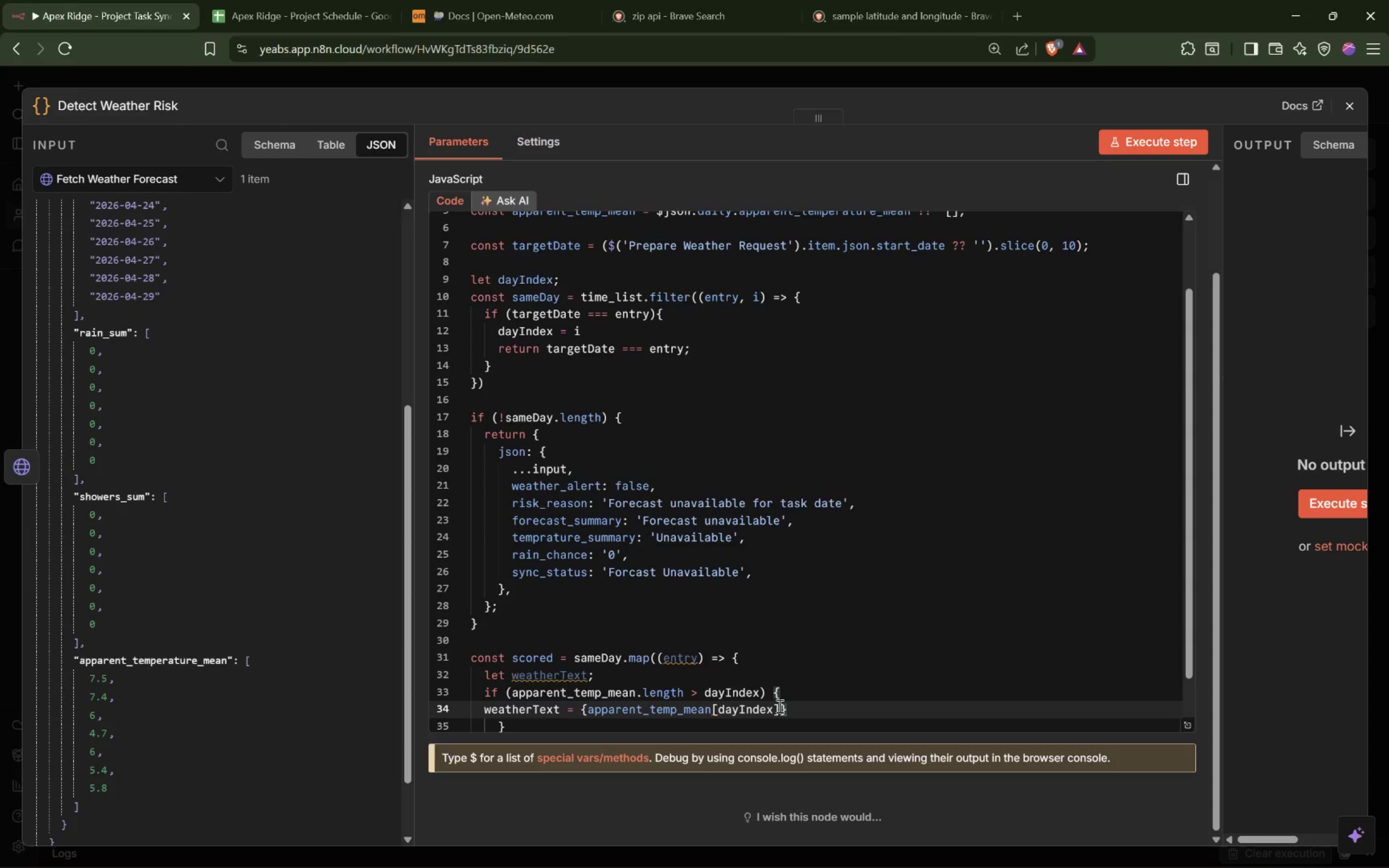 
key(Backquote)
 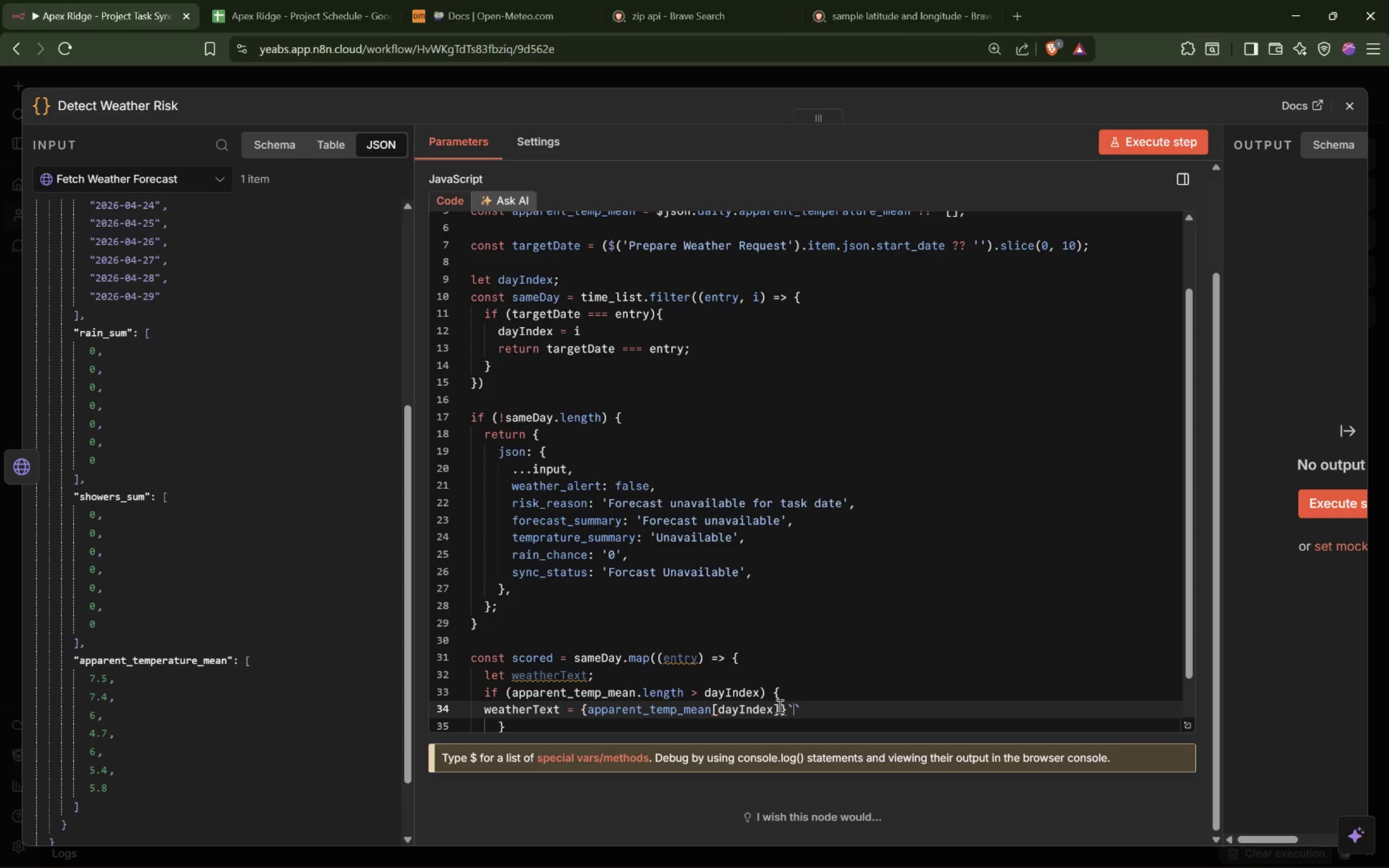 
hold_key(key=ArrowLeft, duration=0.47)
 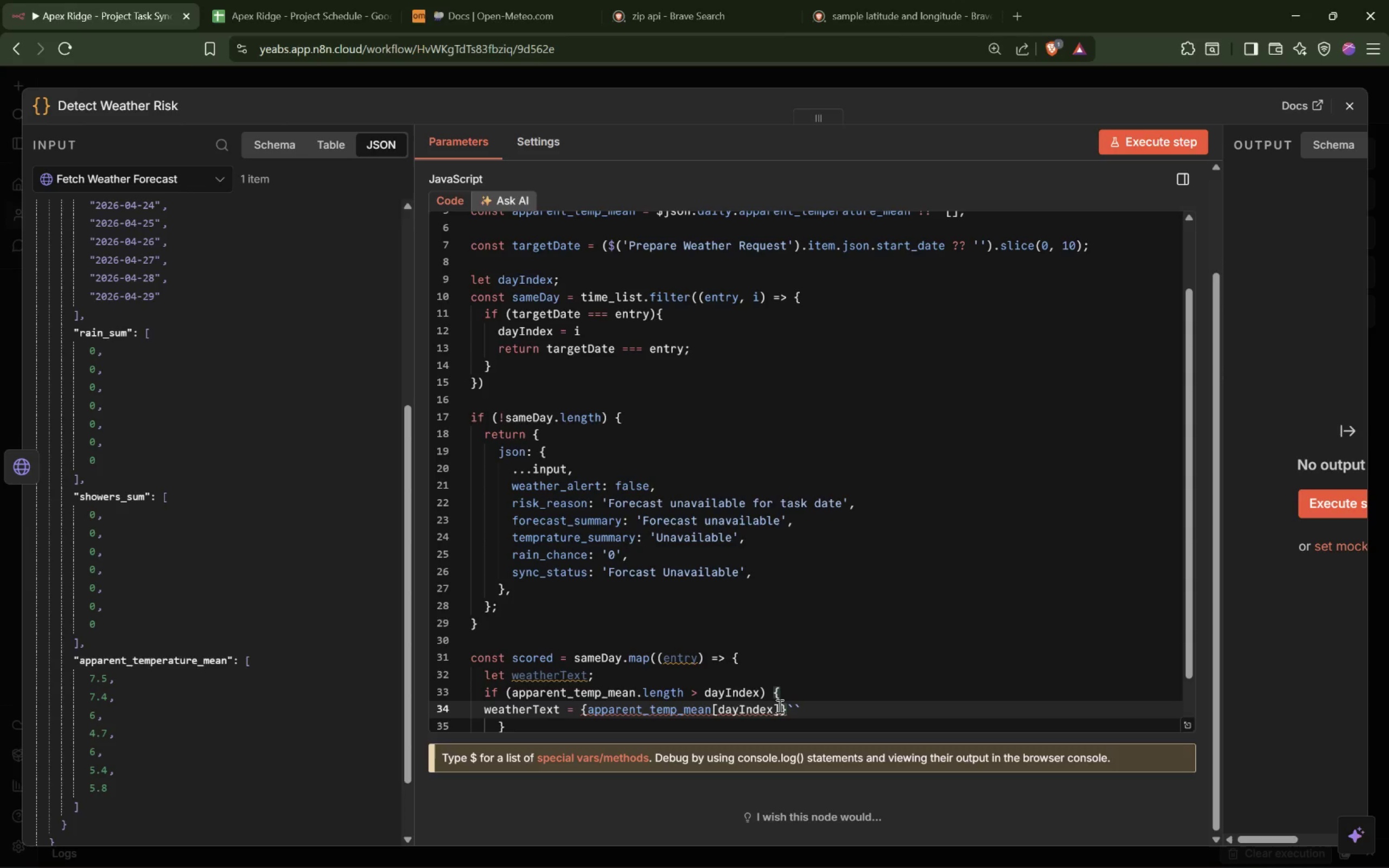 
key(ArrowRight)
 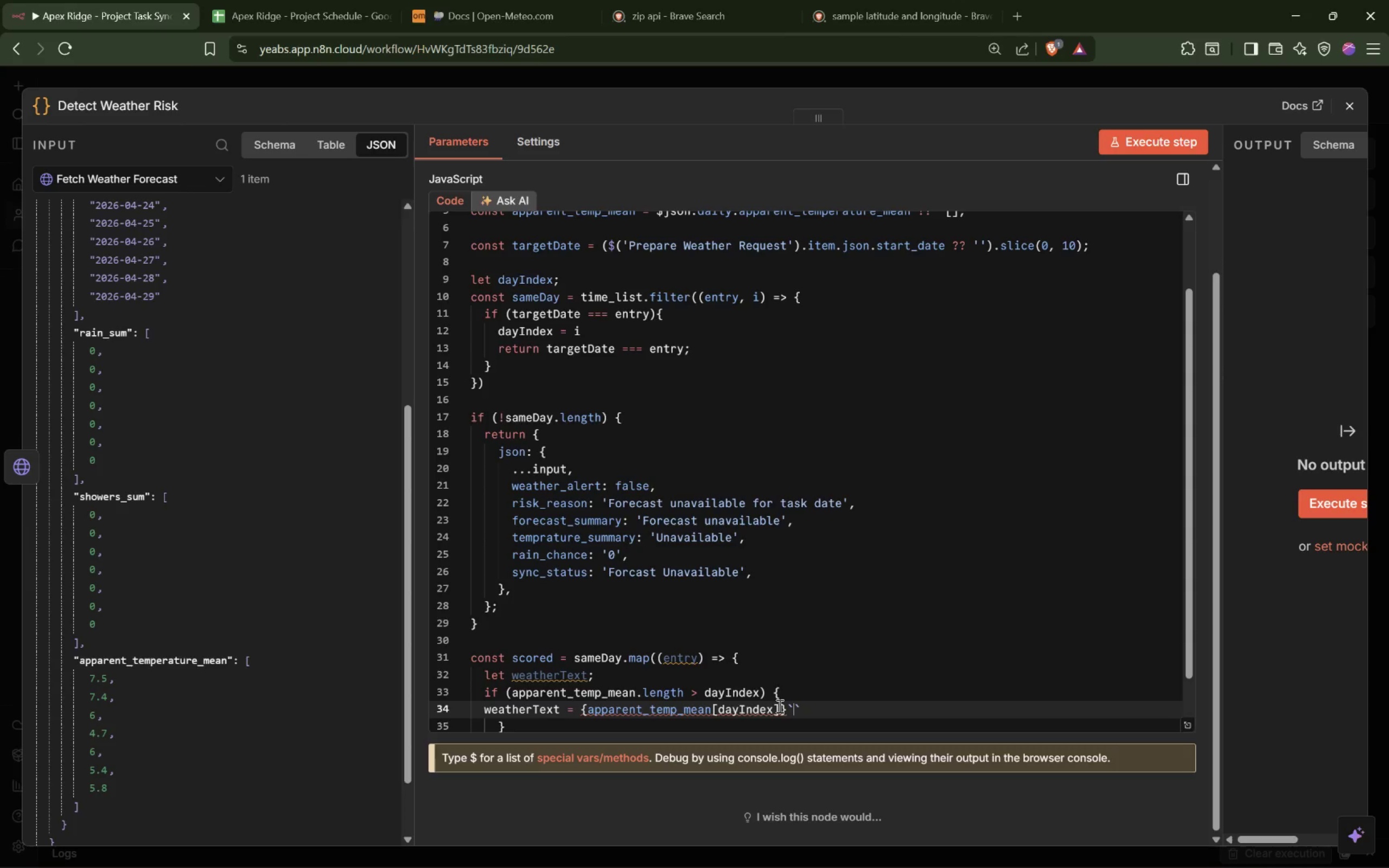 
key(Backspace)
 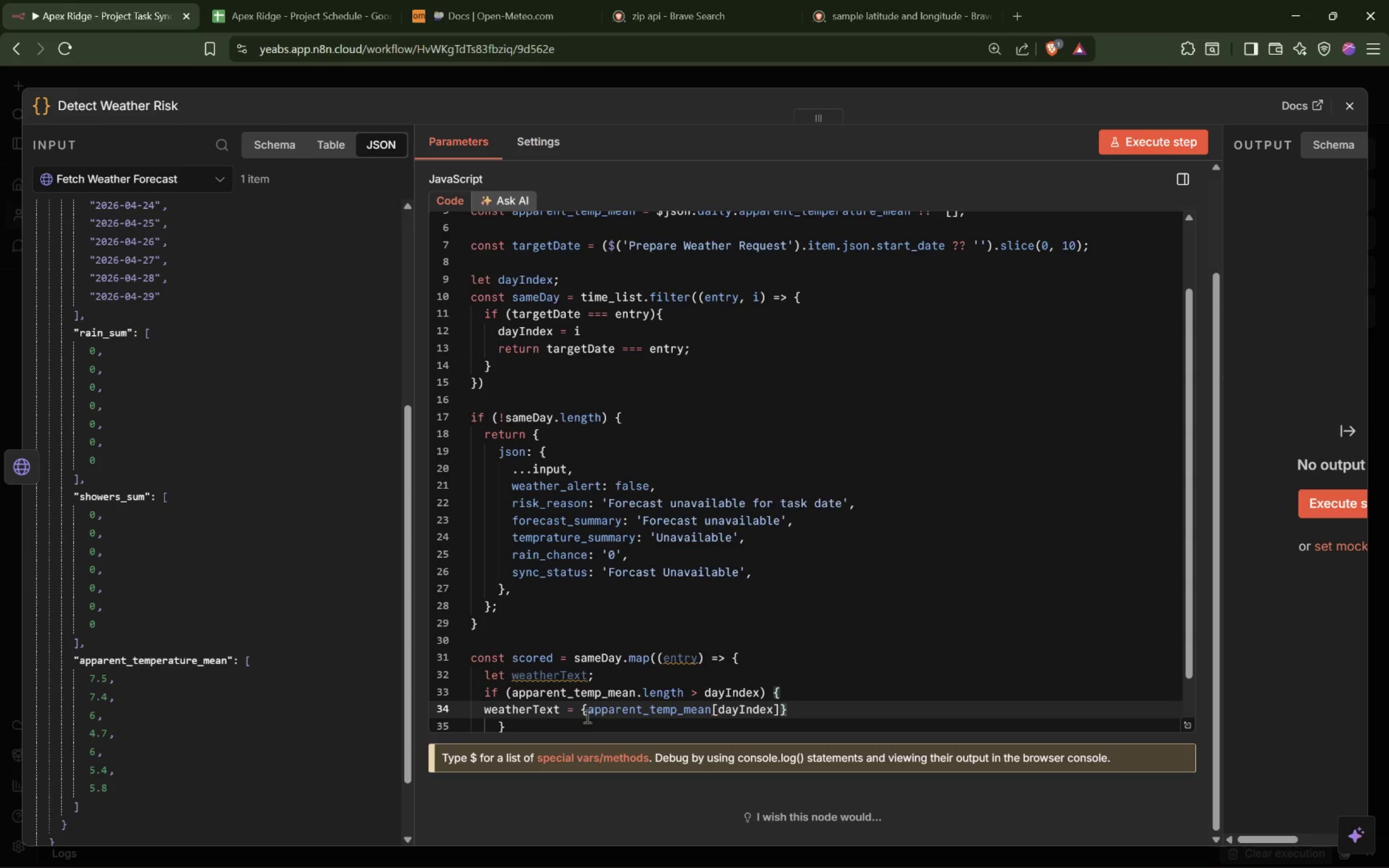 
left_click([572, 710])
 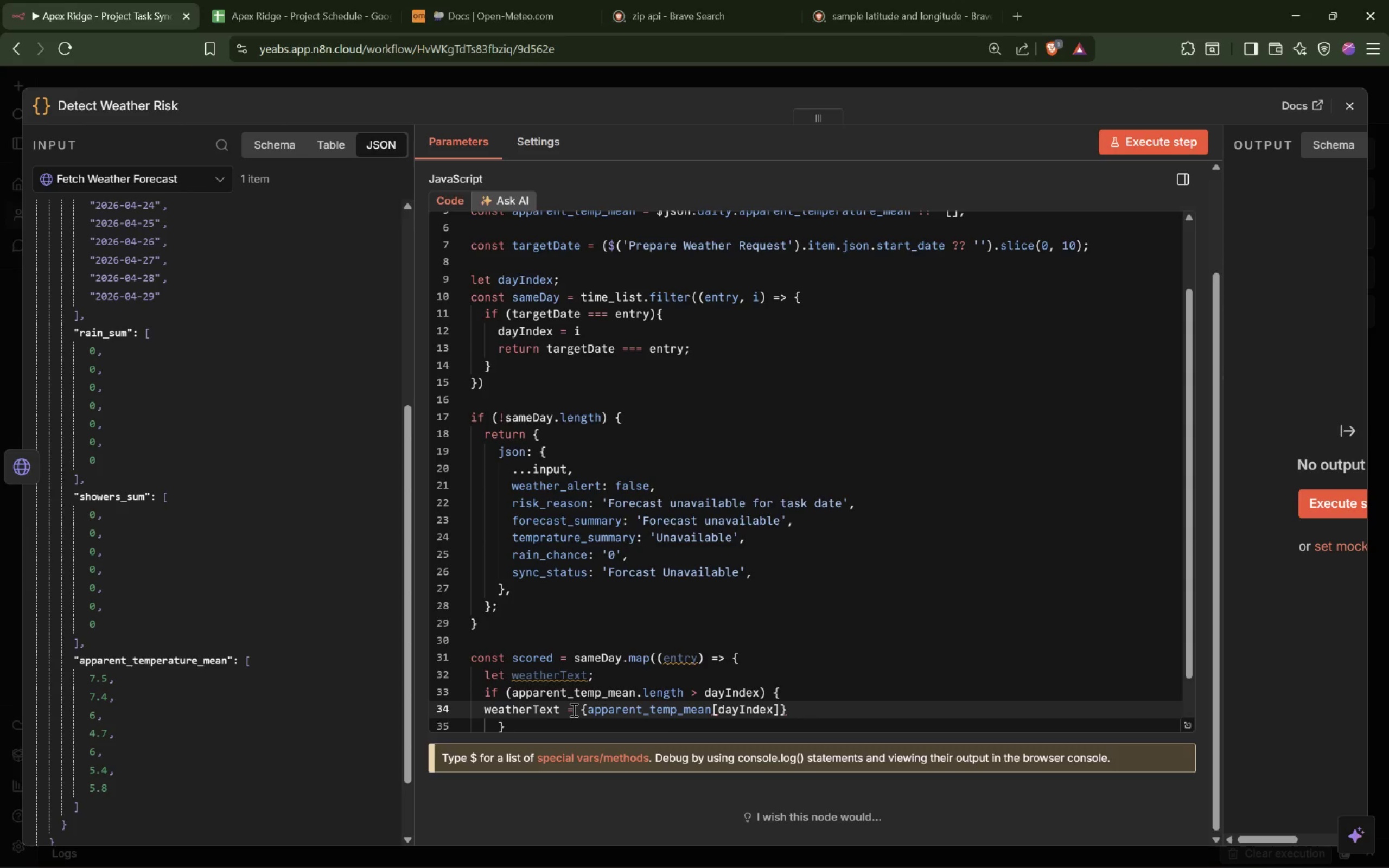 
key(ArrowRight)
 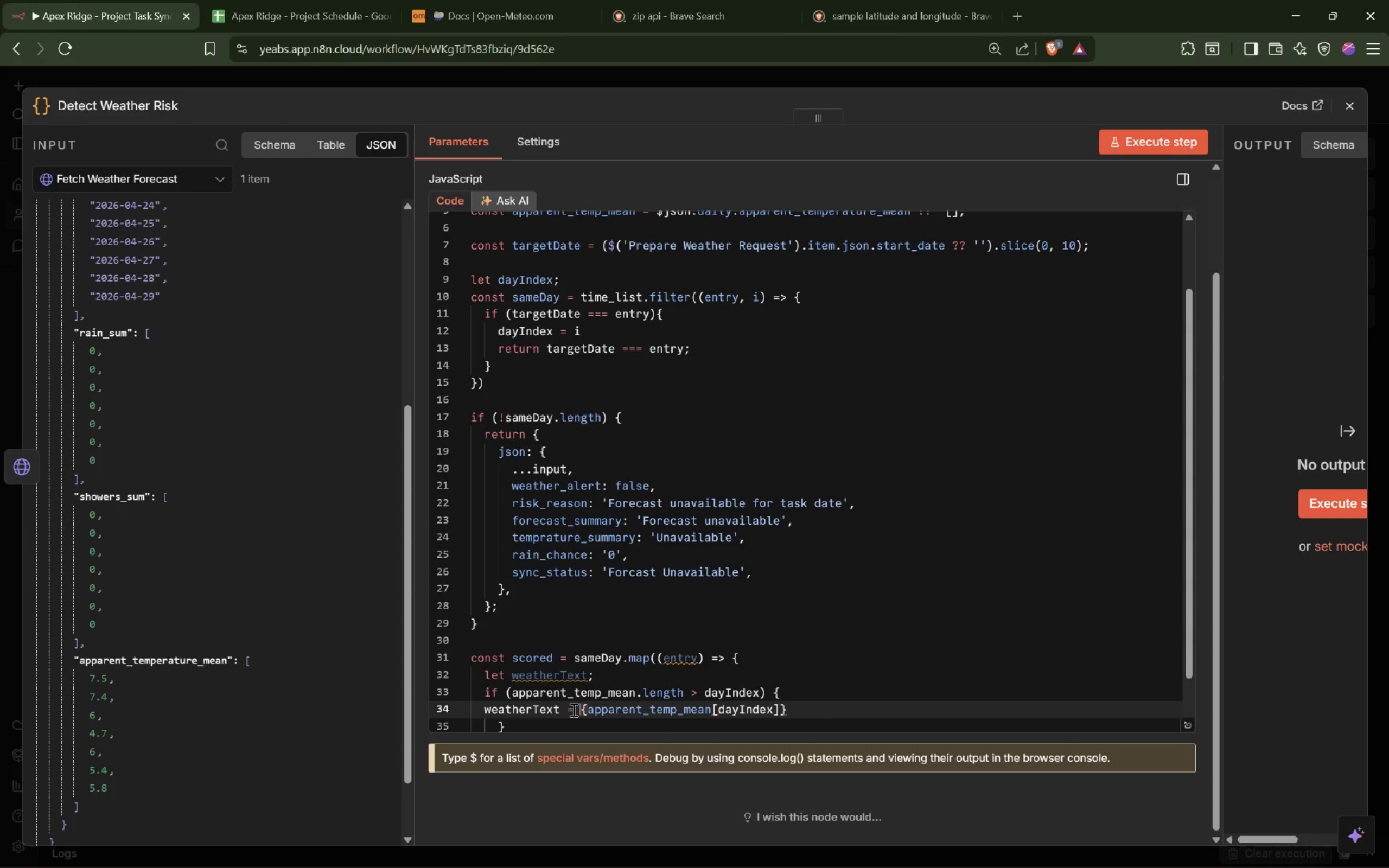 
key(Backquote)
 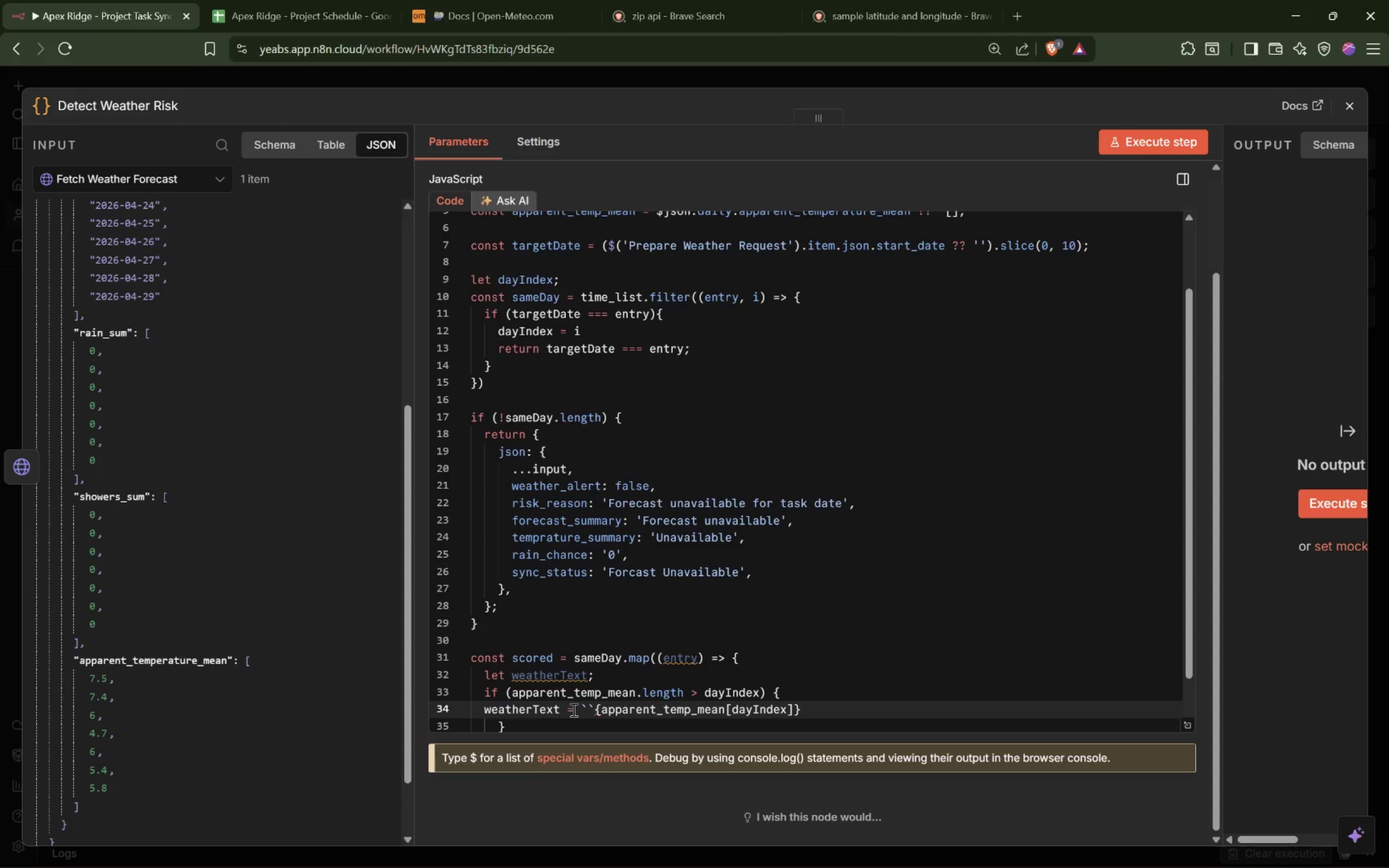 
key(Delete)
 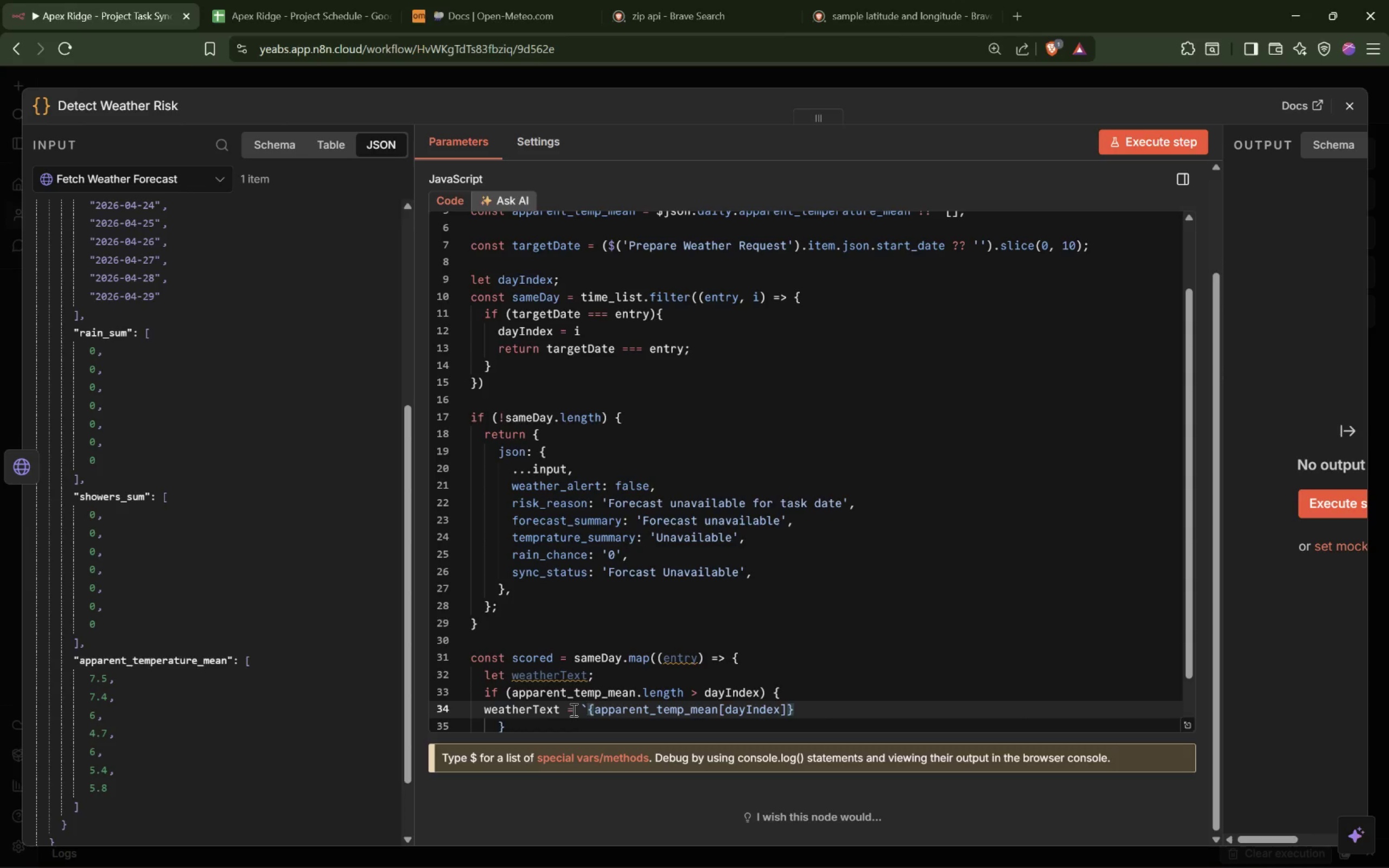 
key(End)
 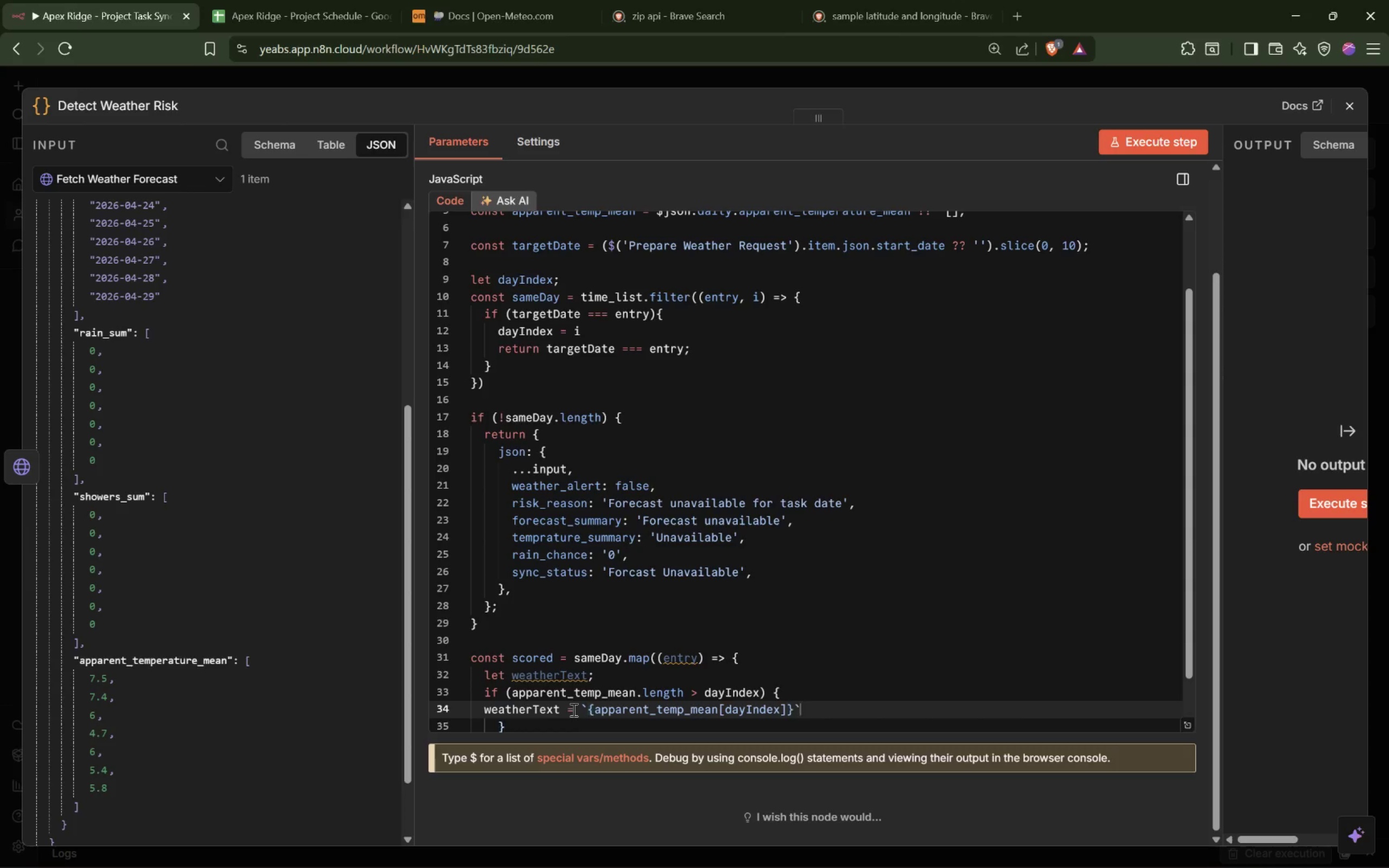 
key(Backquote)
 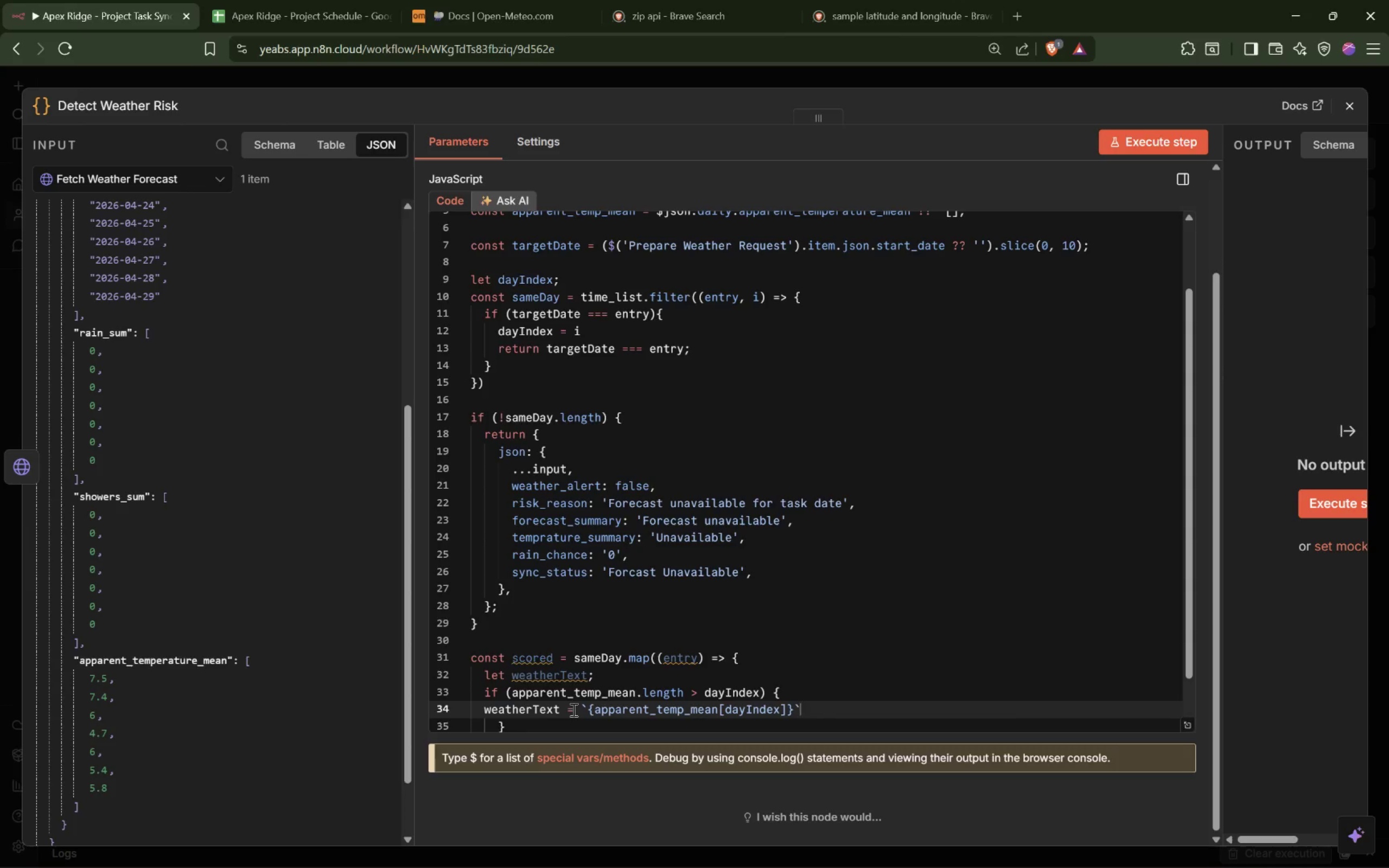 
hold_key(key=ArrowLeft, duration=1.42)
 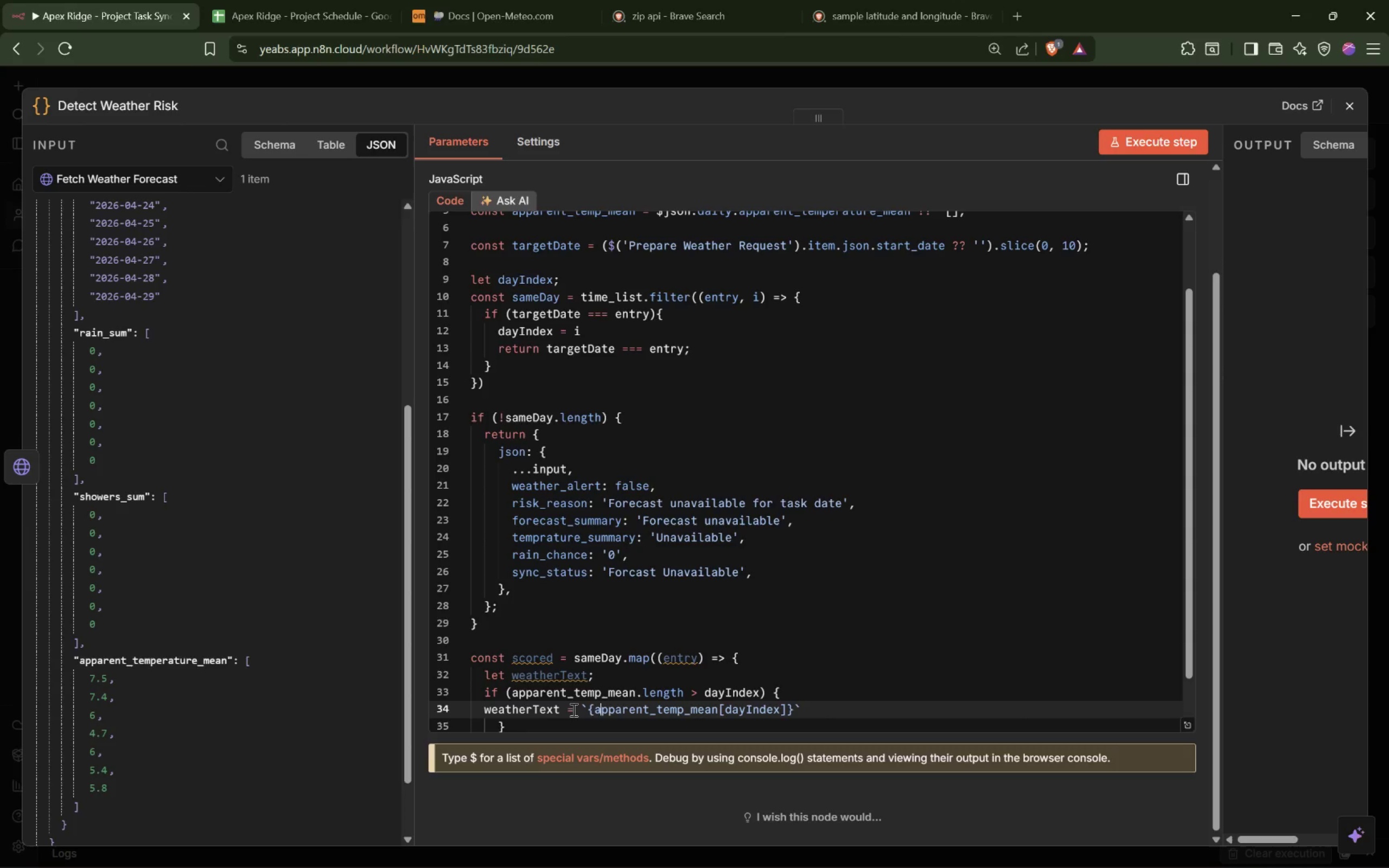 
key(ArrowLeft)
 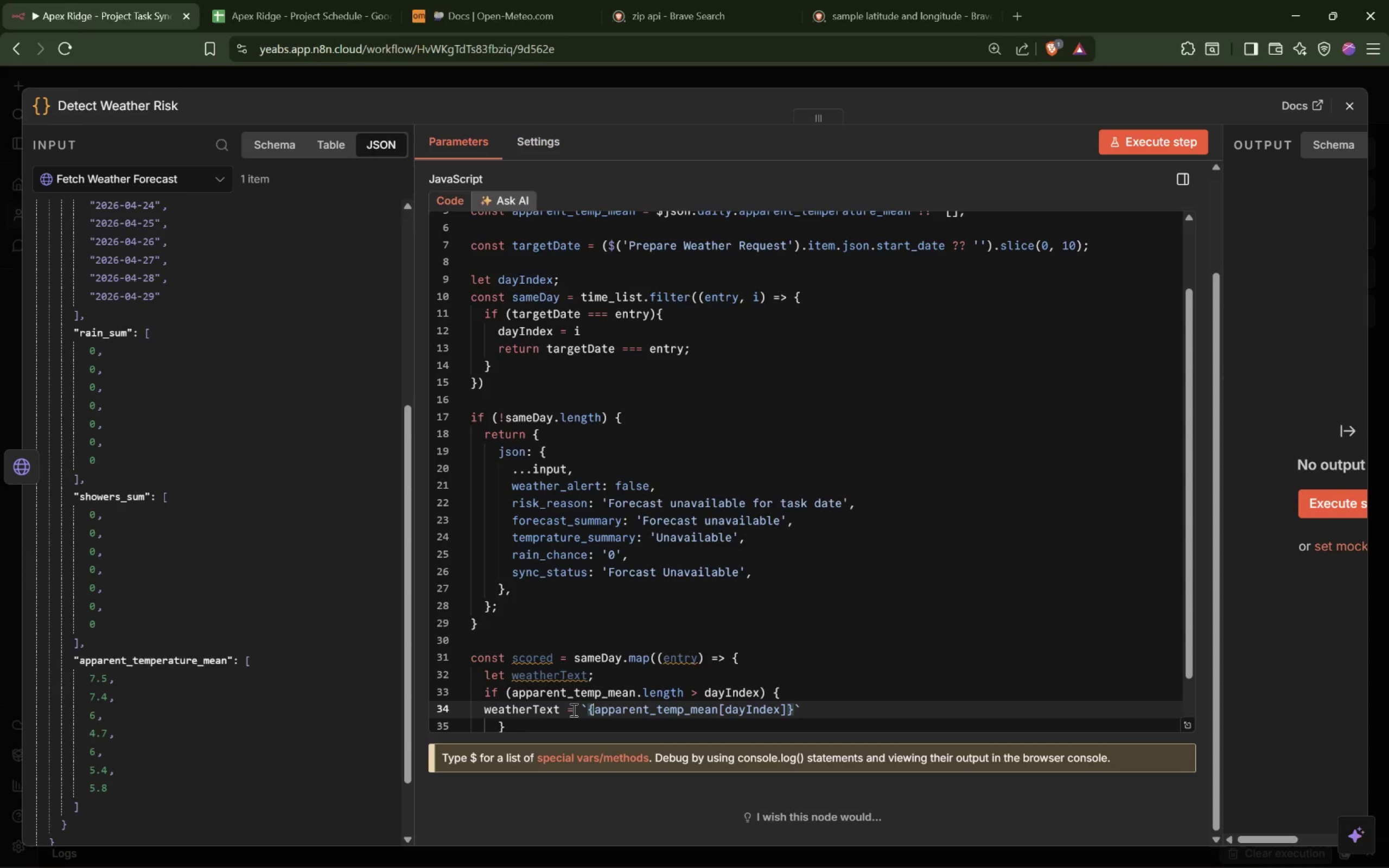 
key(ArrowLeft)
 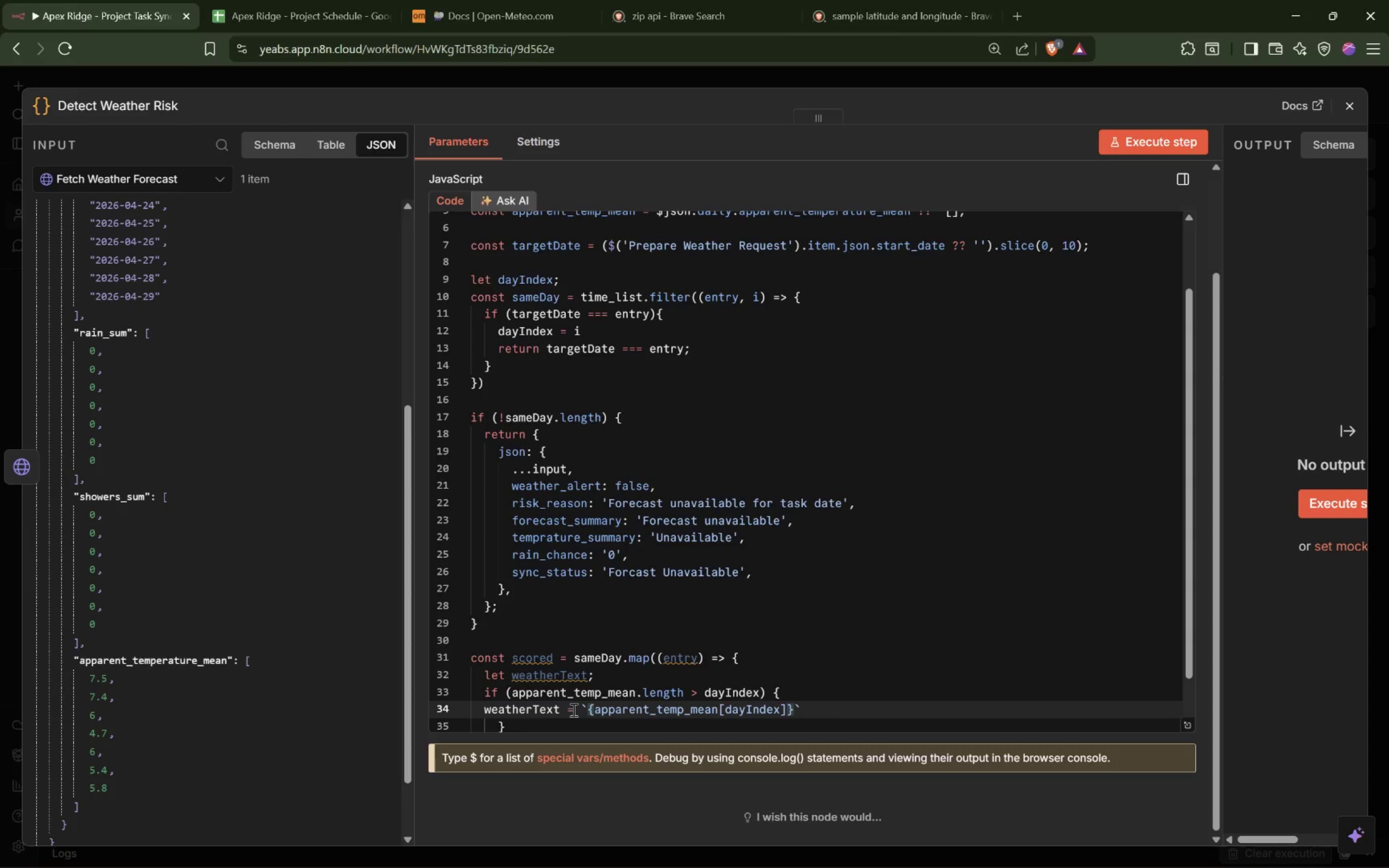 
key(Shift+ShiftRight)
 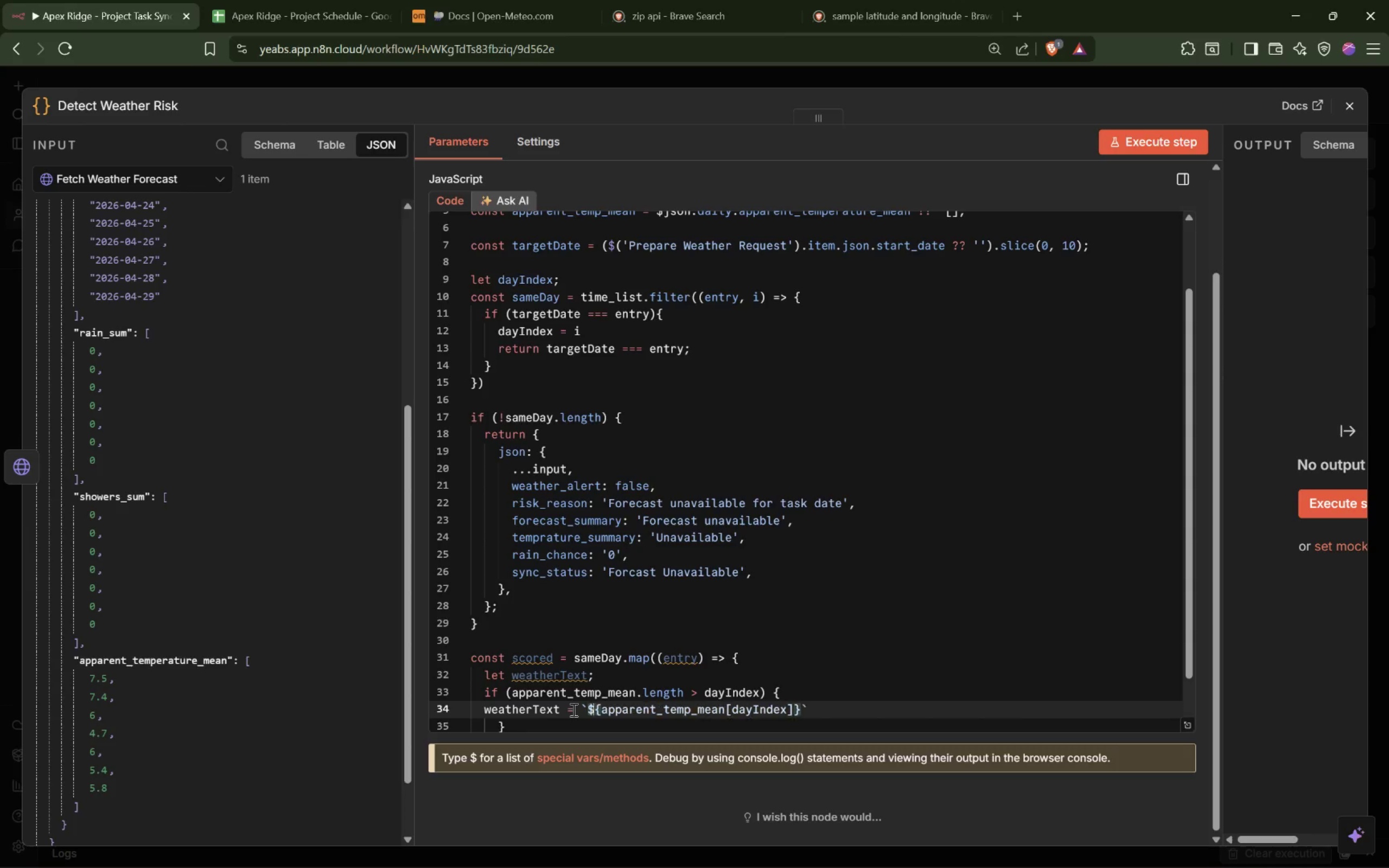 
key(Shift+4)
 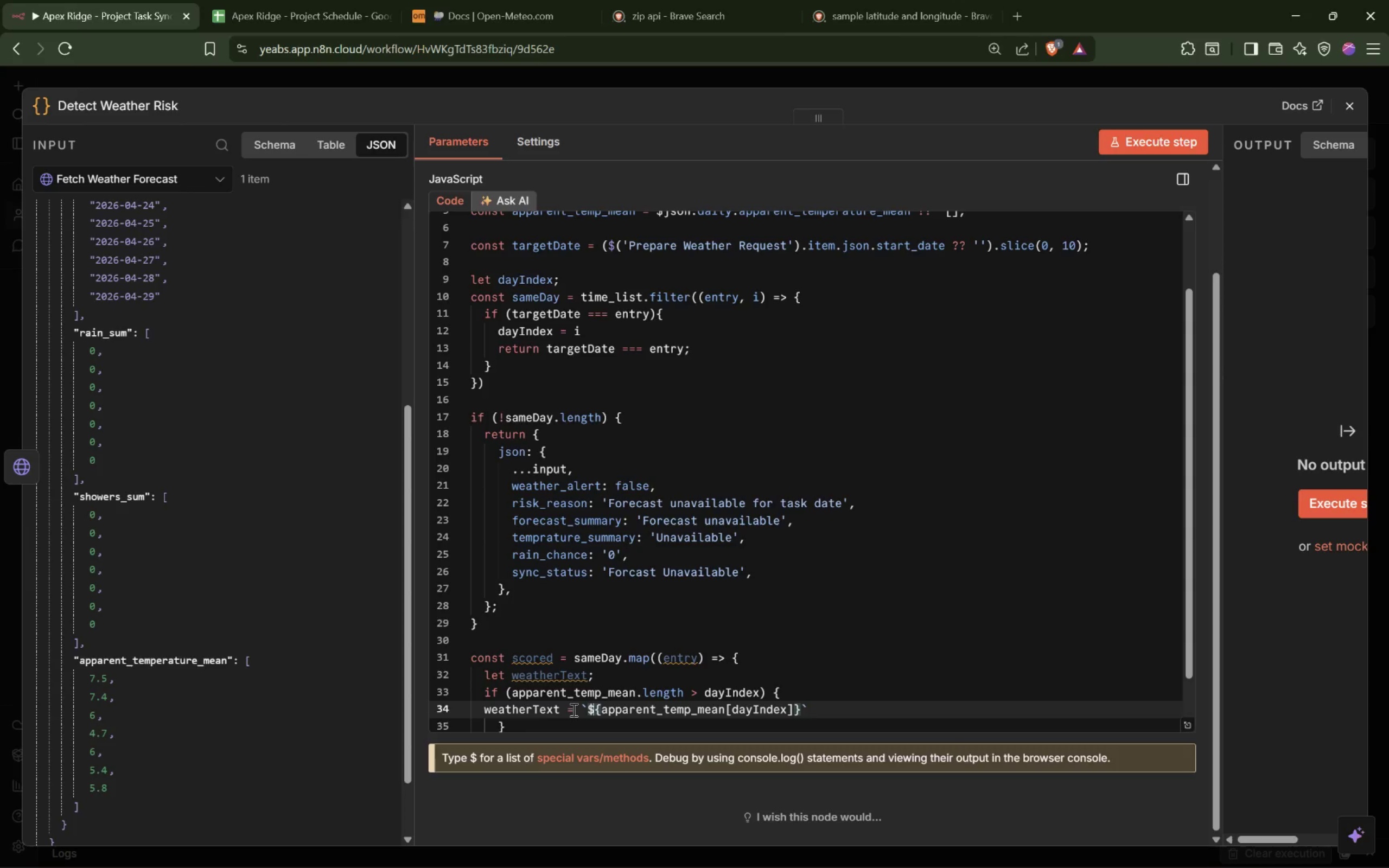 
key(ArrowLeft)
 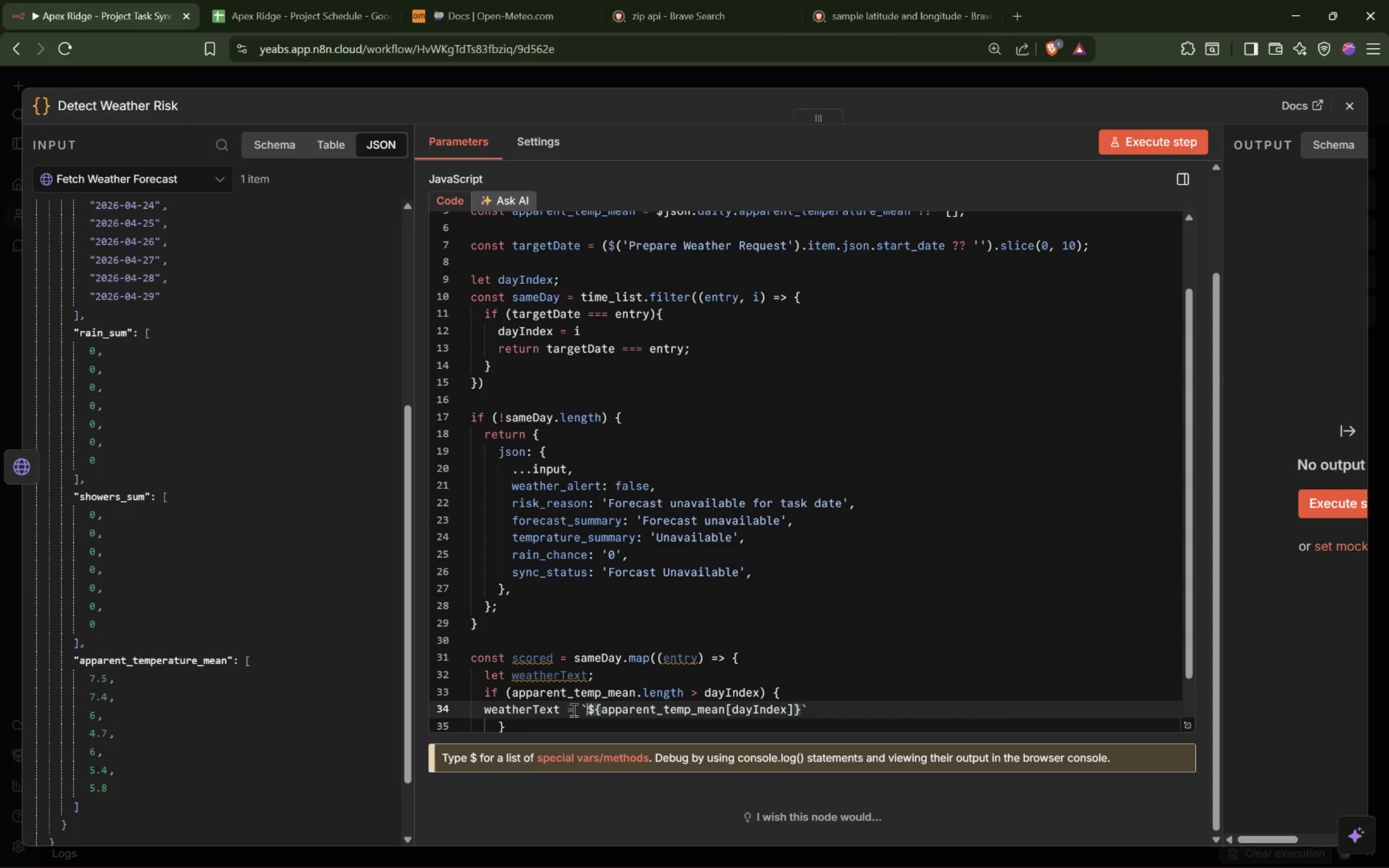 
type(the apparent tem)
key(Backspace)
key(Backspace)
key(Backspace)
type(mean temprature is )
 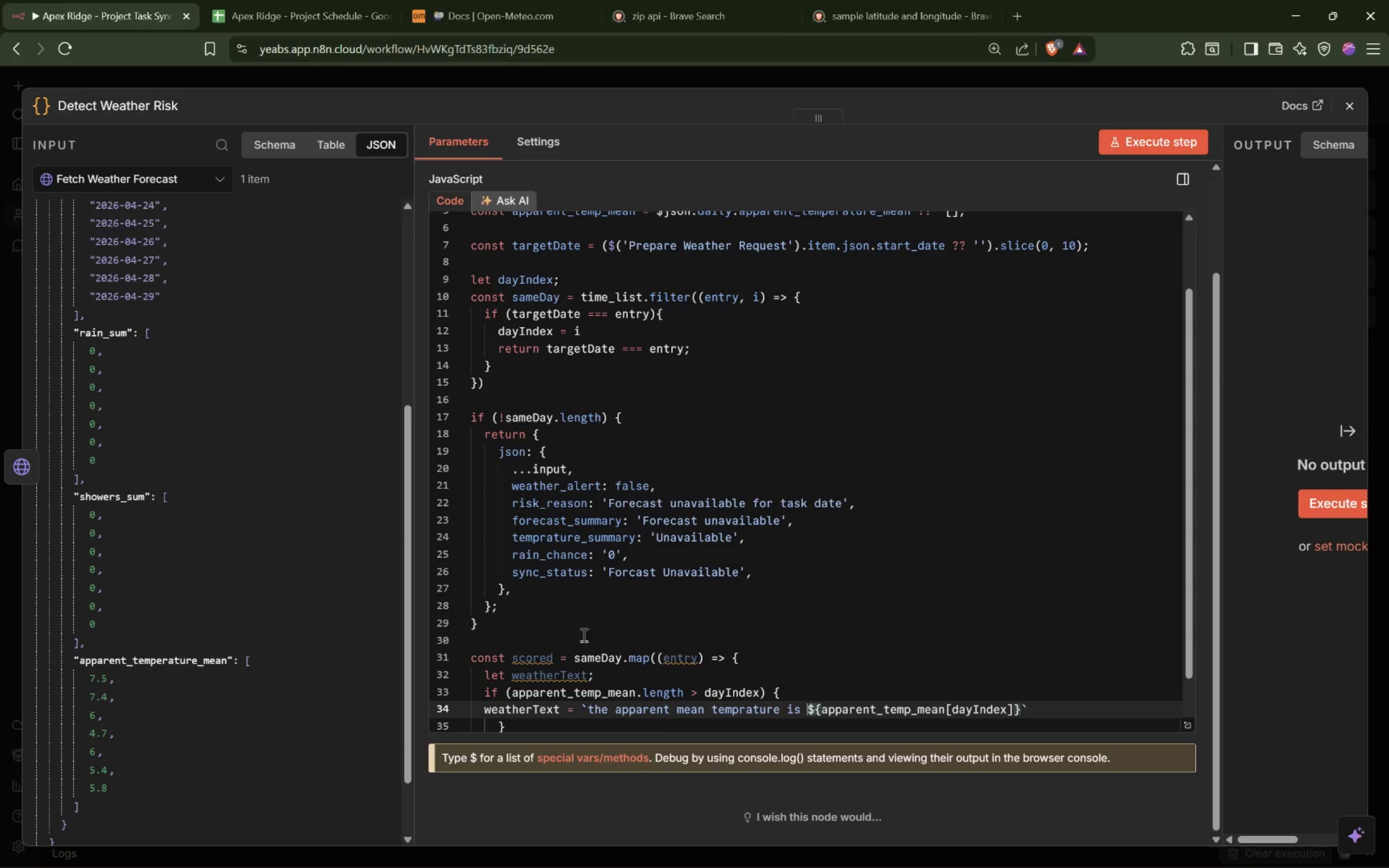 
scroll: coordinate [582, 633], scroll_direction: down, amount: 2.0
 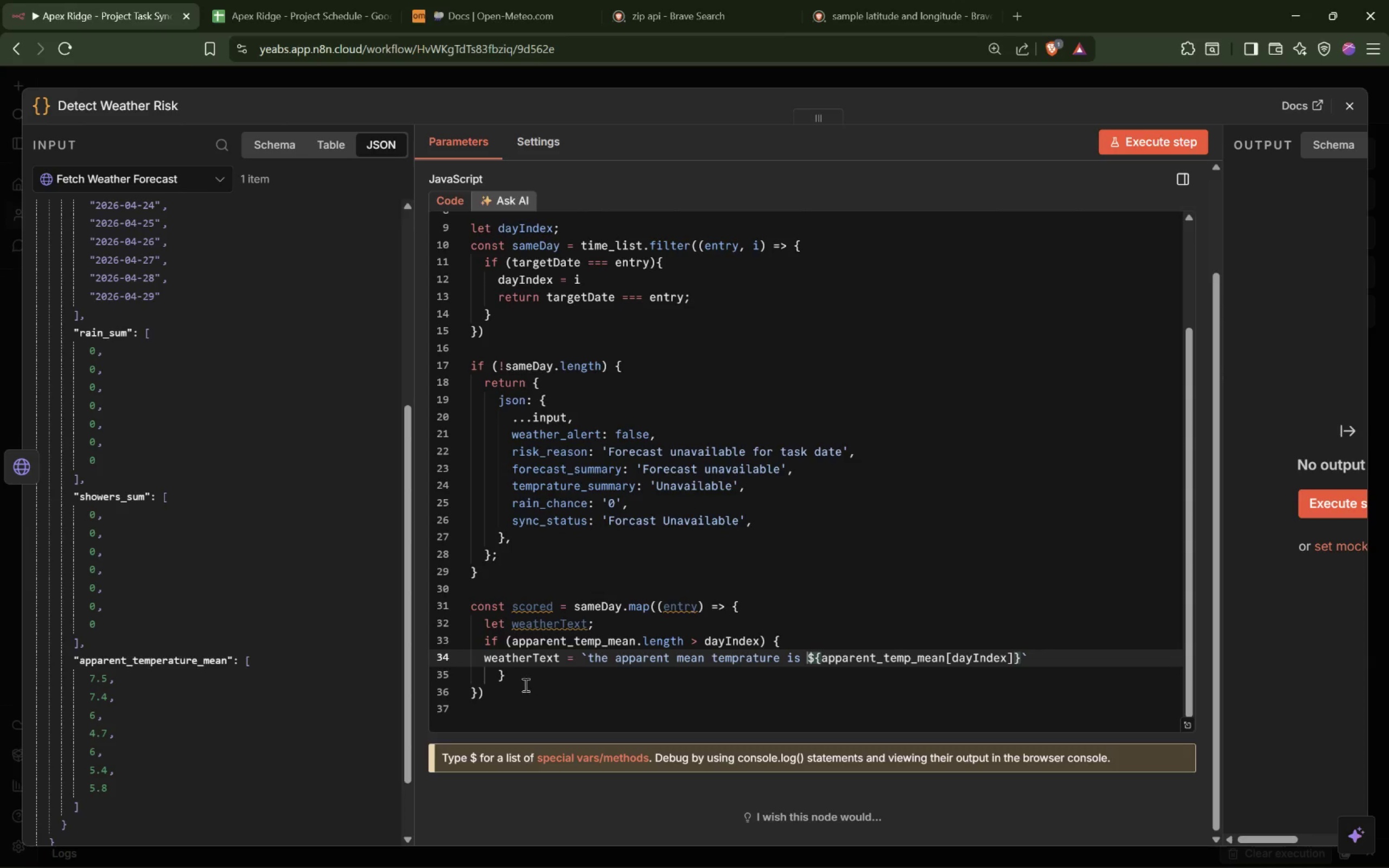 
left_click([502, 674])
 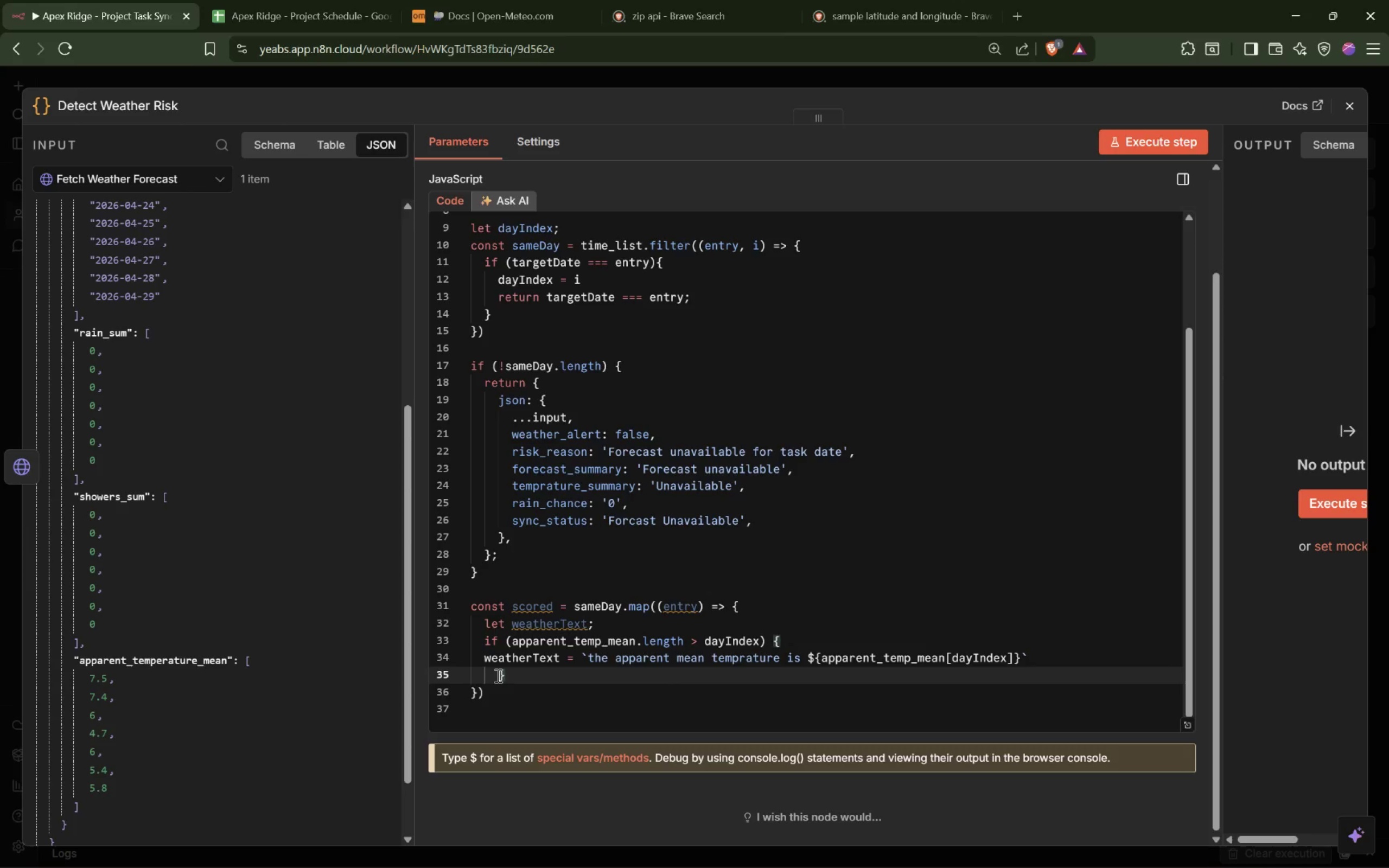 
key(Backspace)
 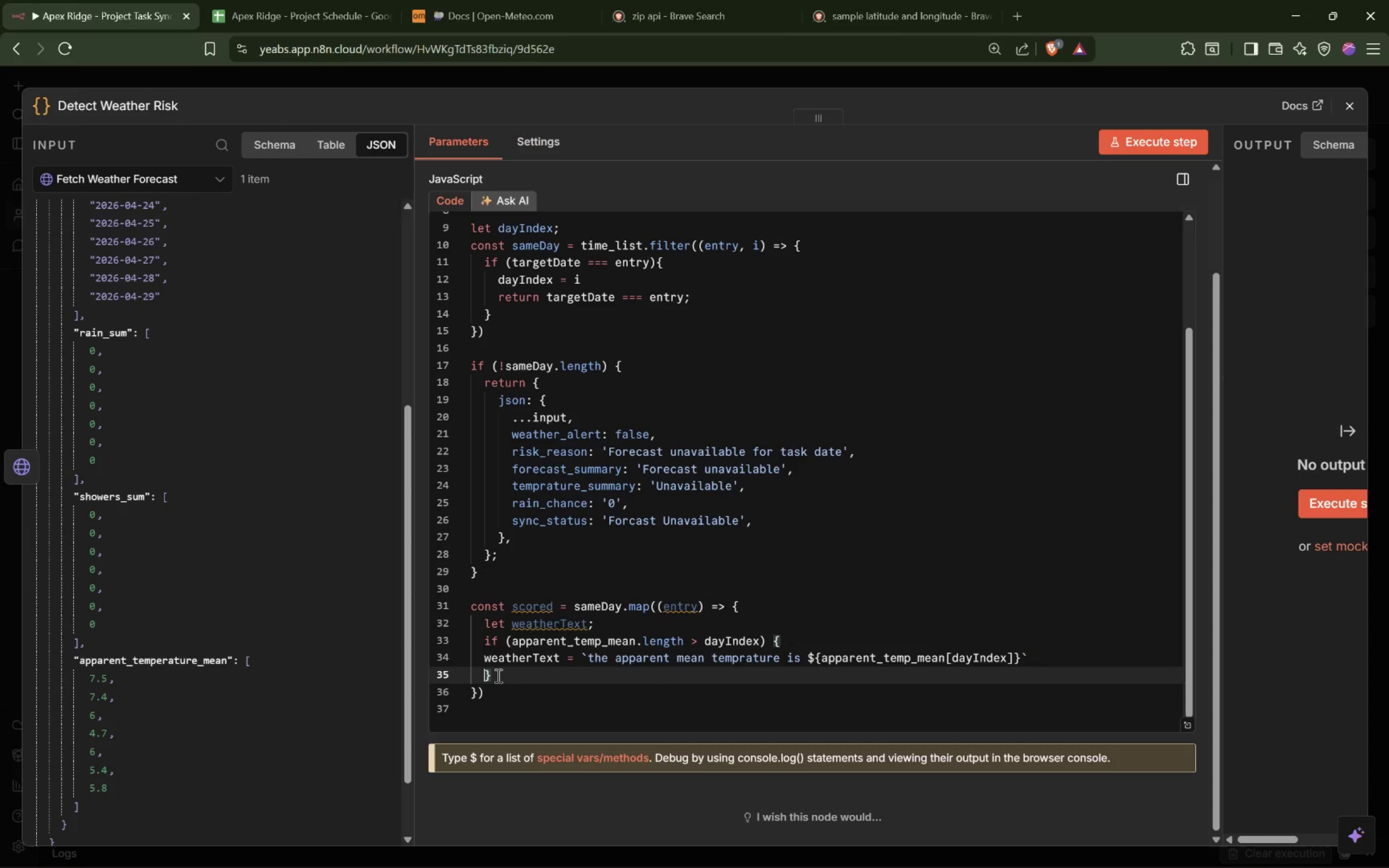 
wait(23.11)
 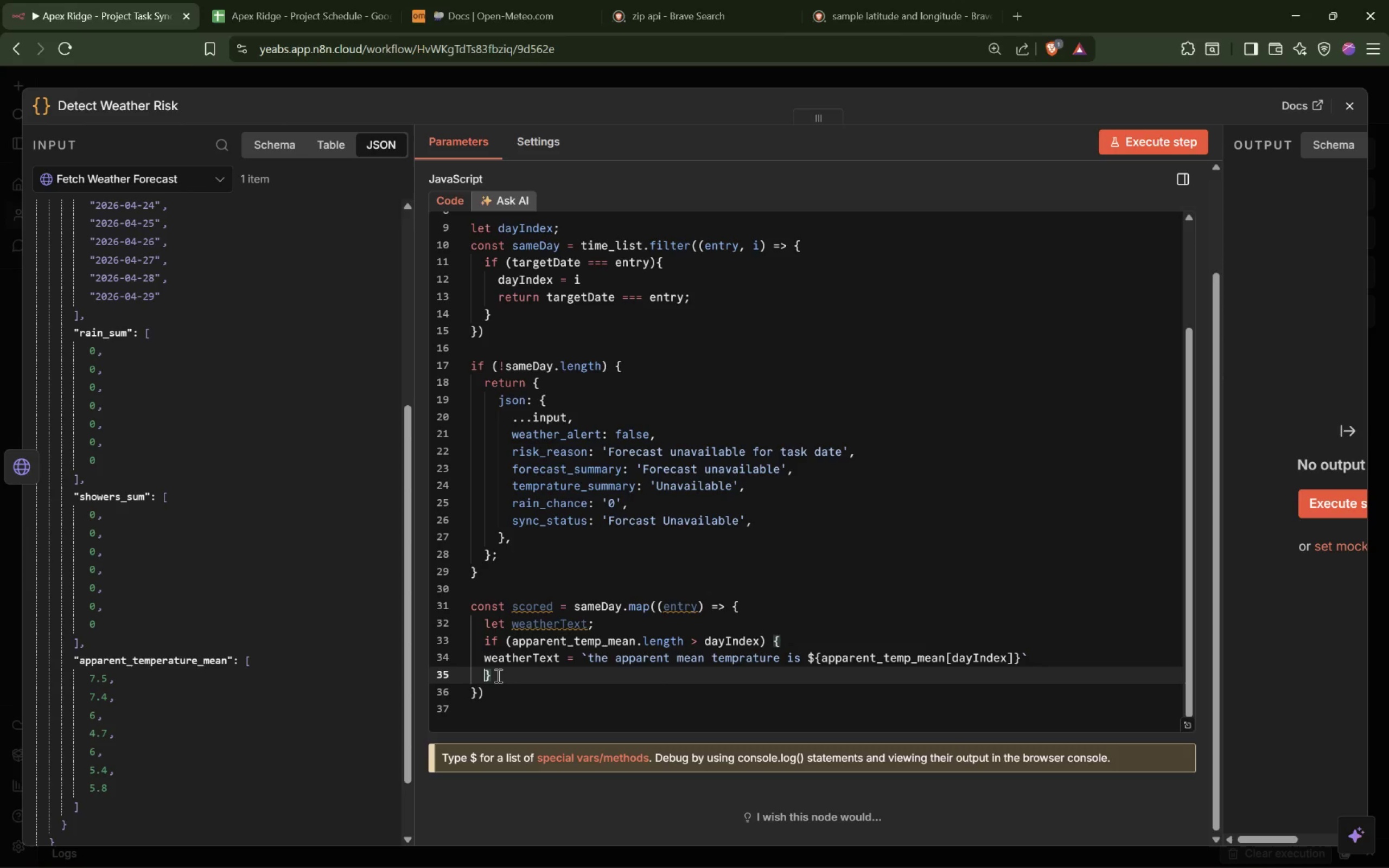 
left_click([476, 1])
 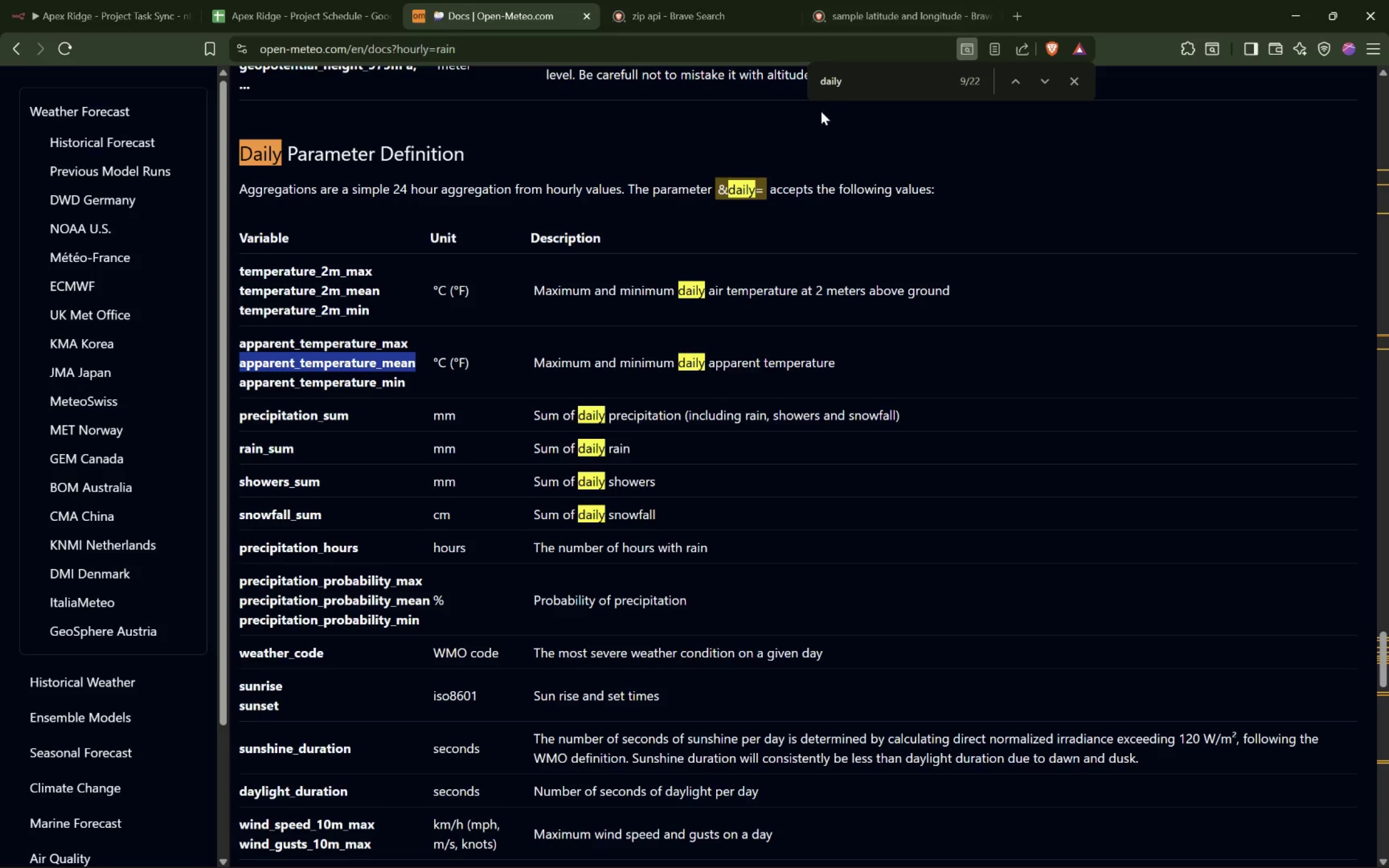 
double_click([830, 81])
 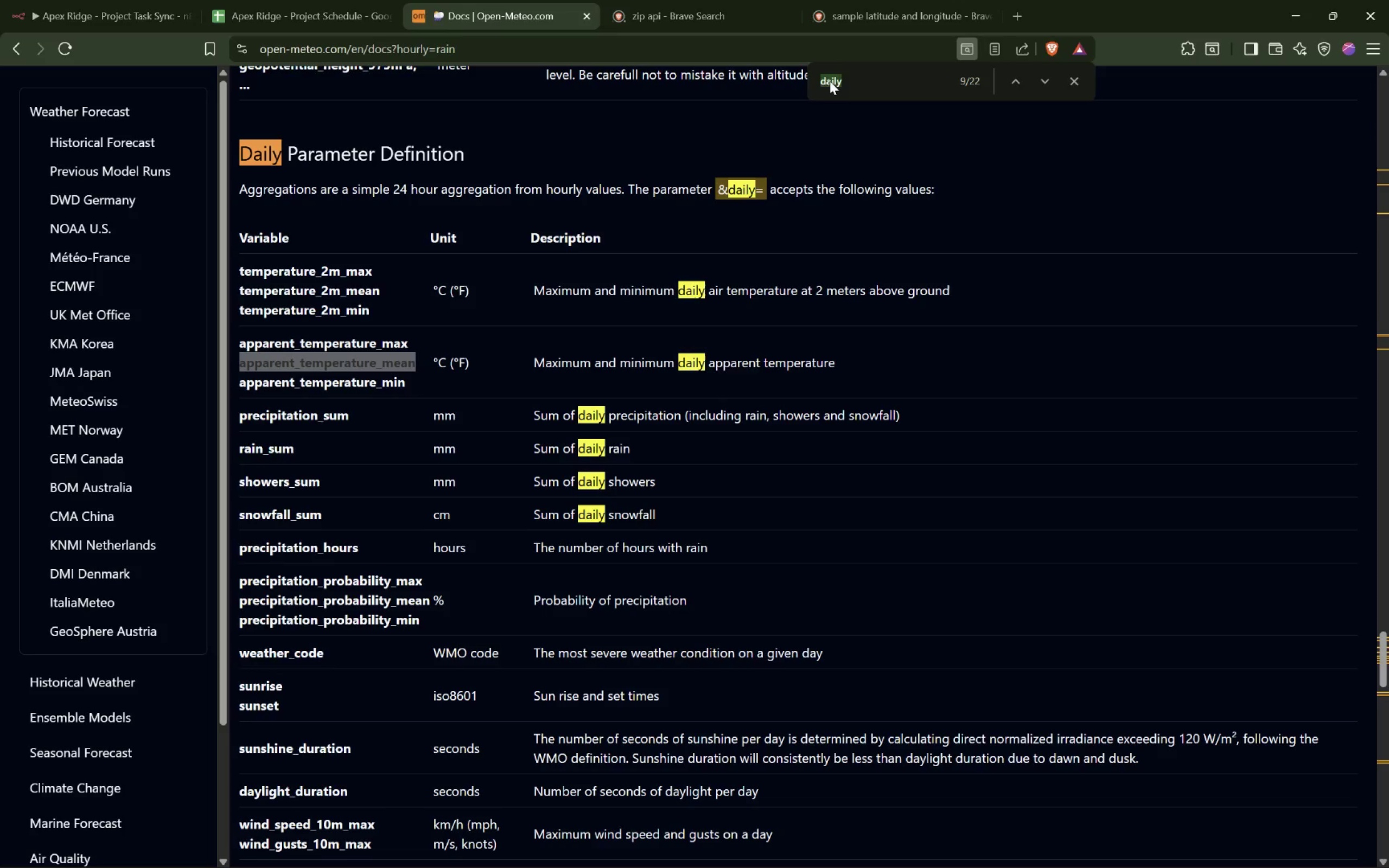 
type(rainC)
key(Backspace)
type(_chan)
key(Backspace)
type(chance)
 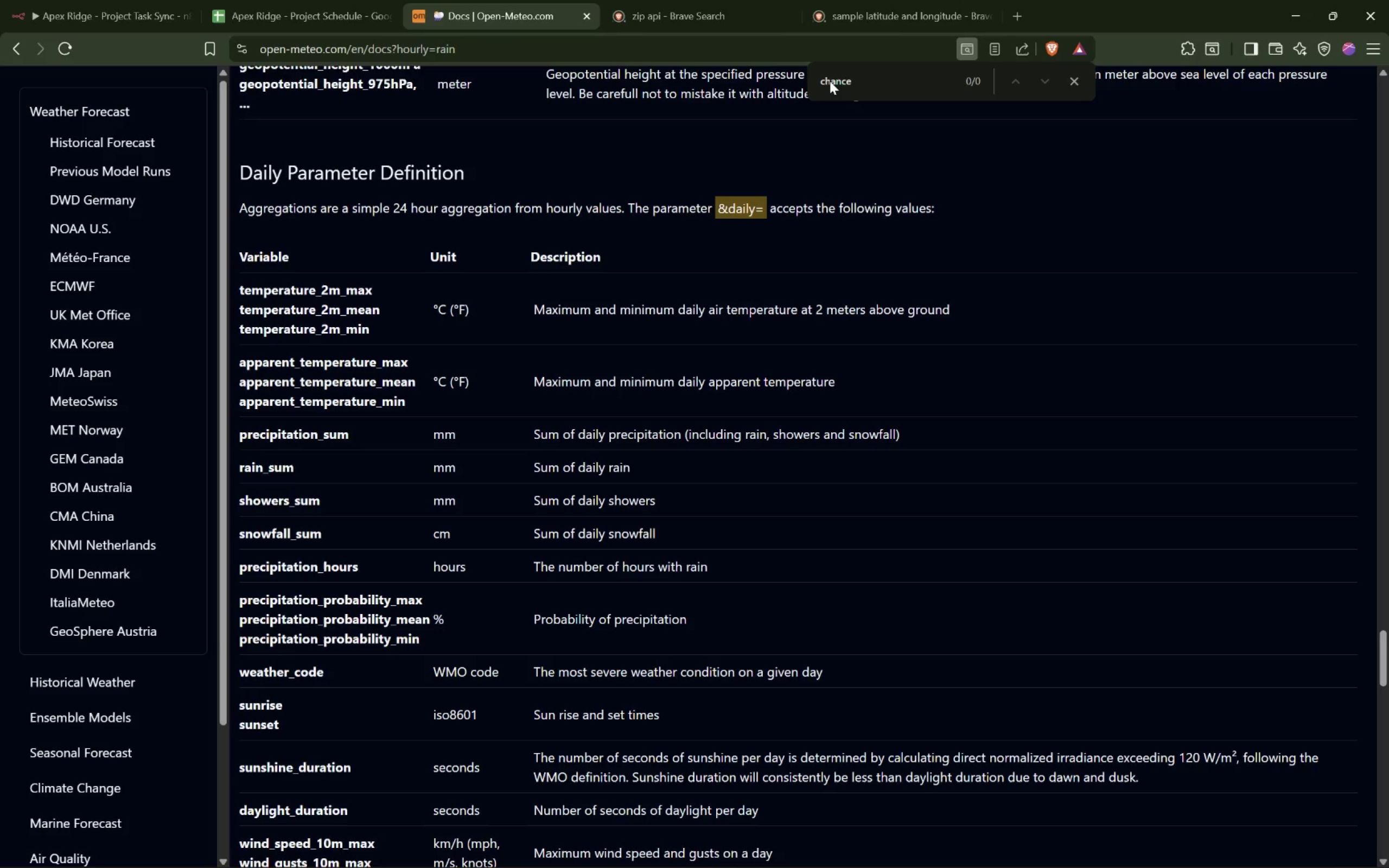 
left_click([104, 16])
 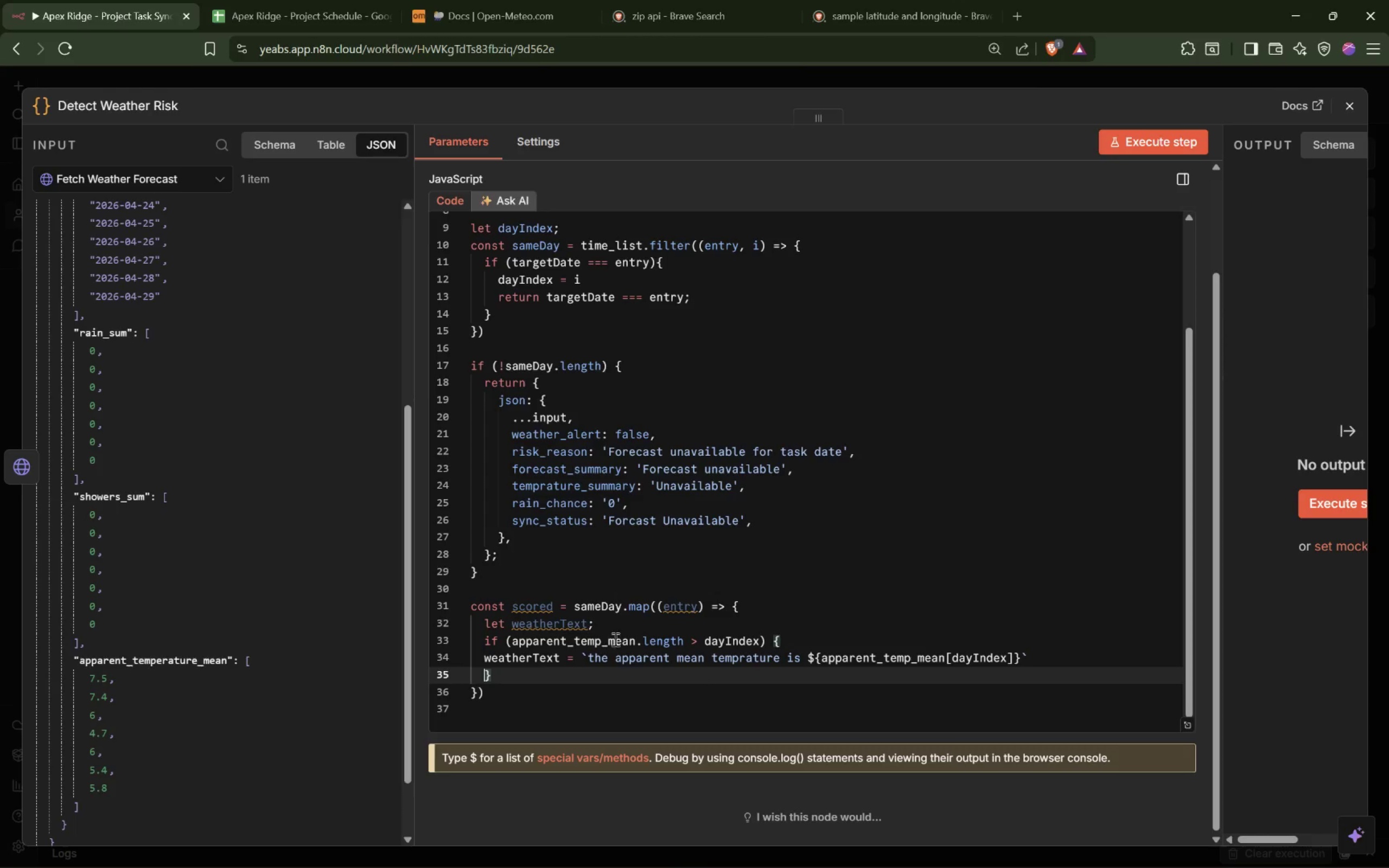 
left_click([635, 625])
 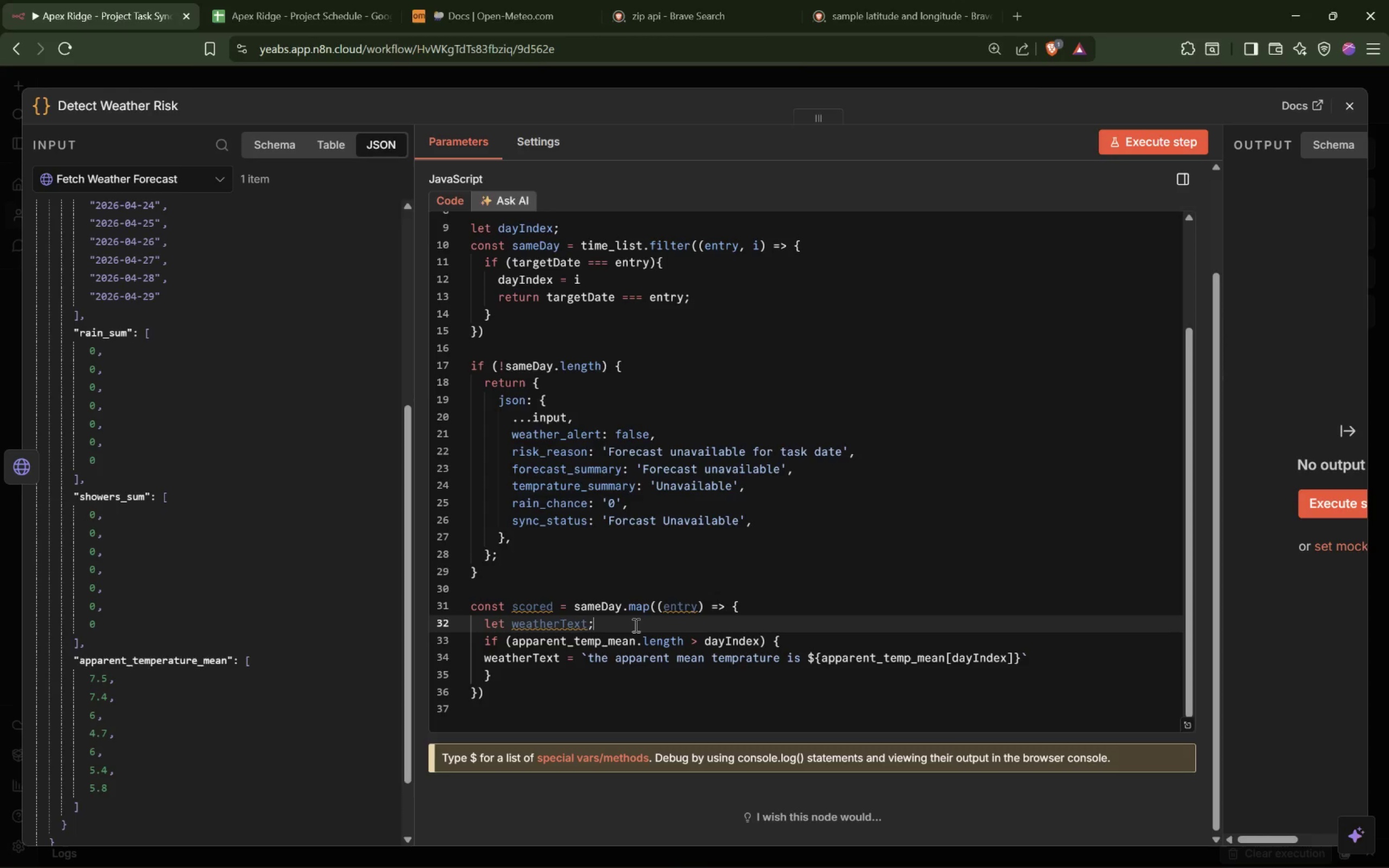 
key(Enter)
 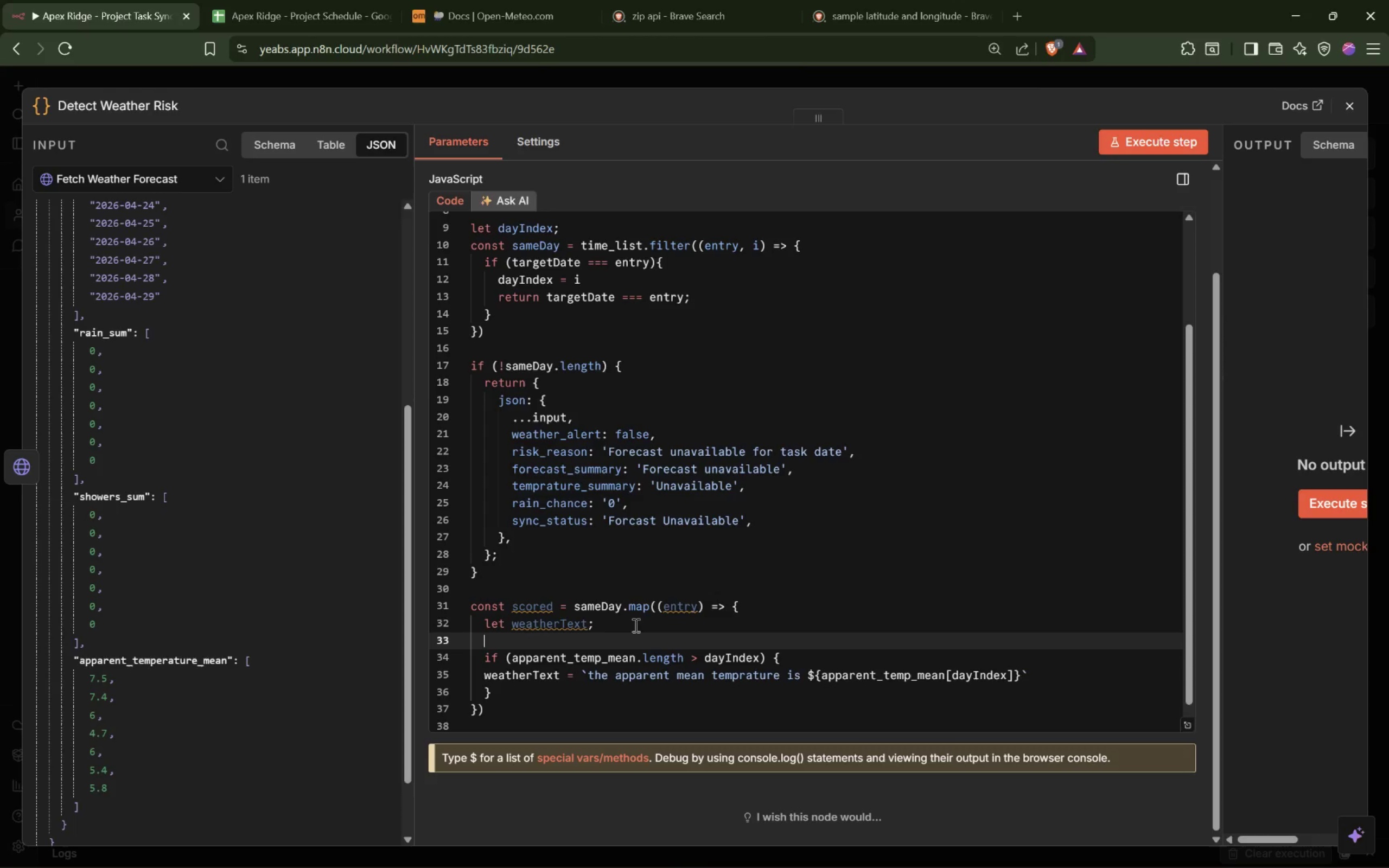 
type(let rain_chance;)
 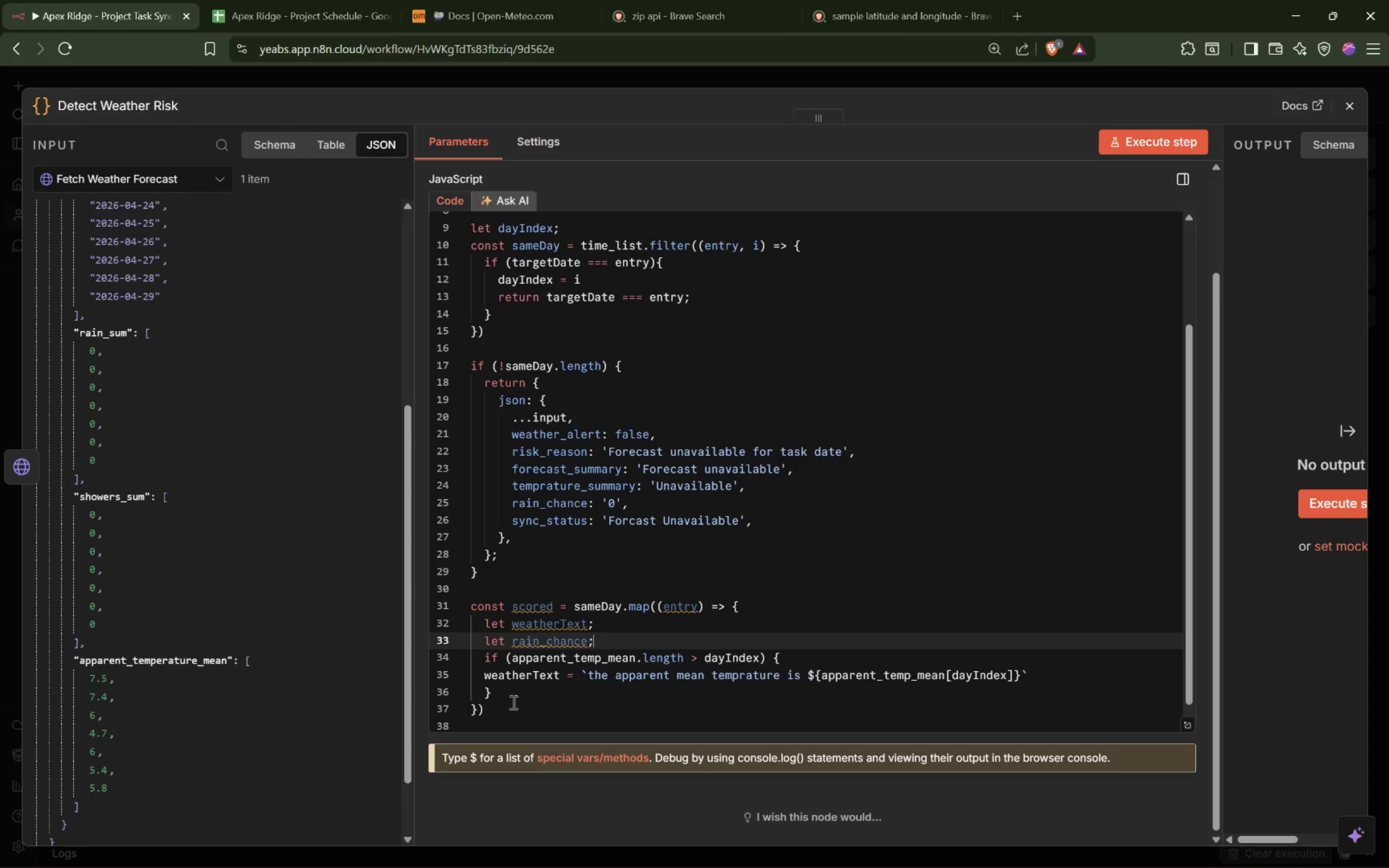 
left_click([495, 680])
 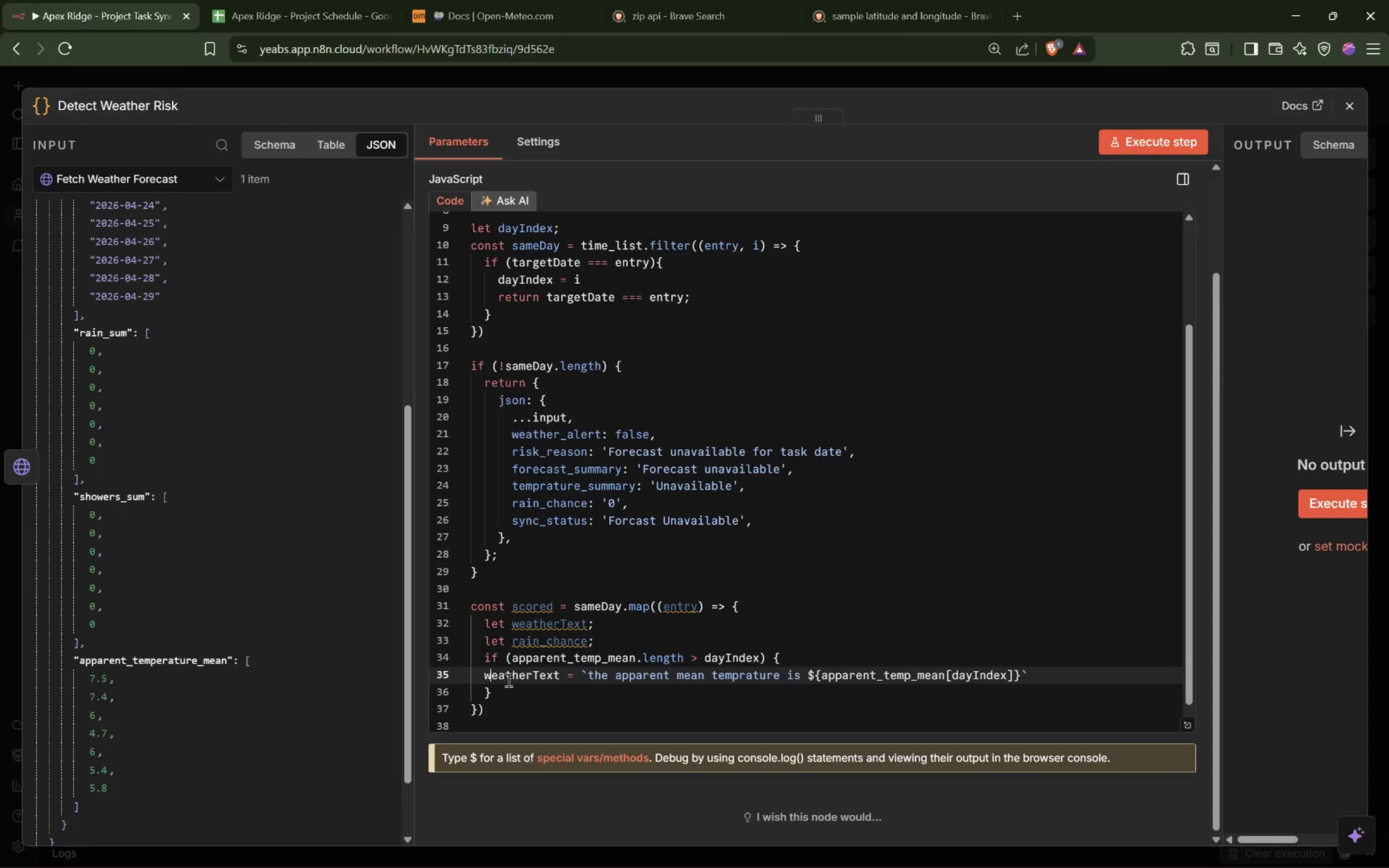 
key(Tab)
 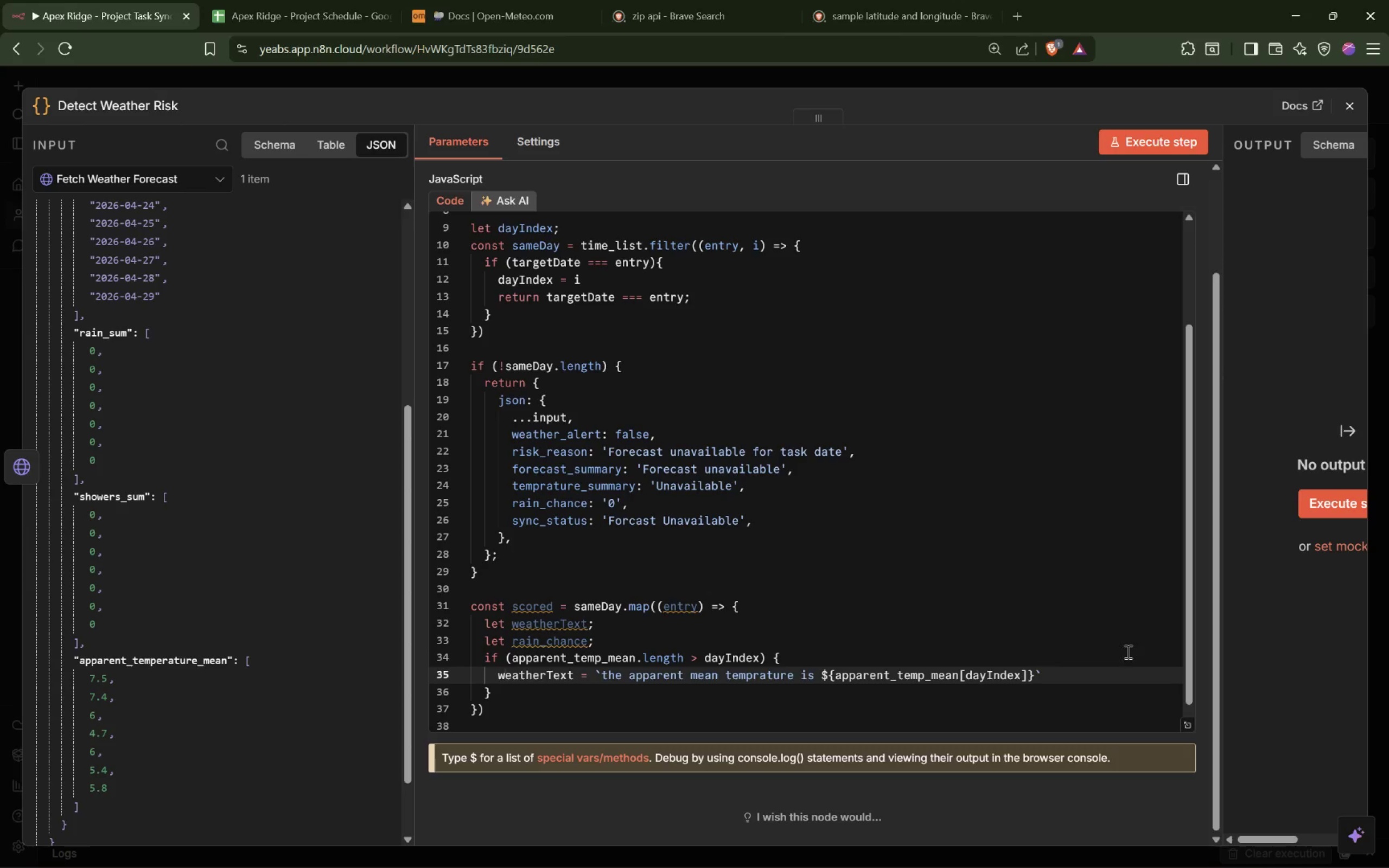 
left_click([1086, 674])
 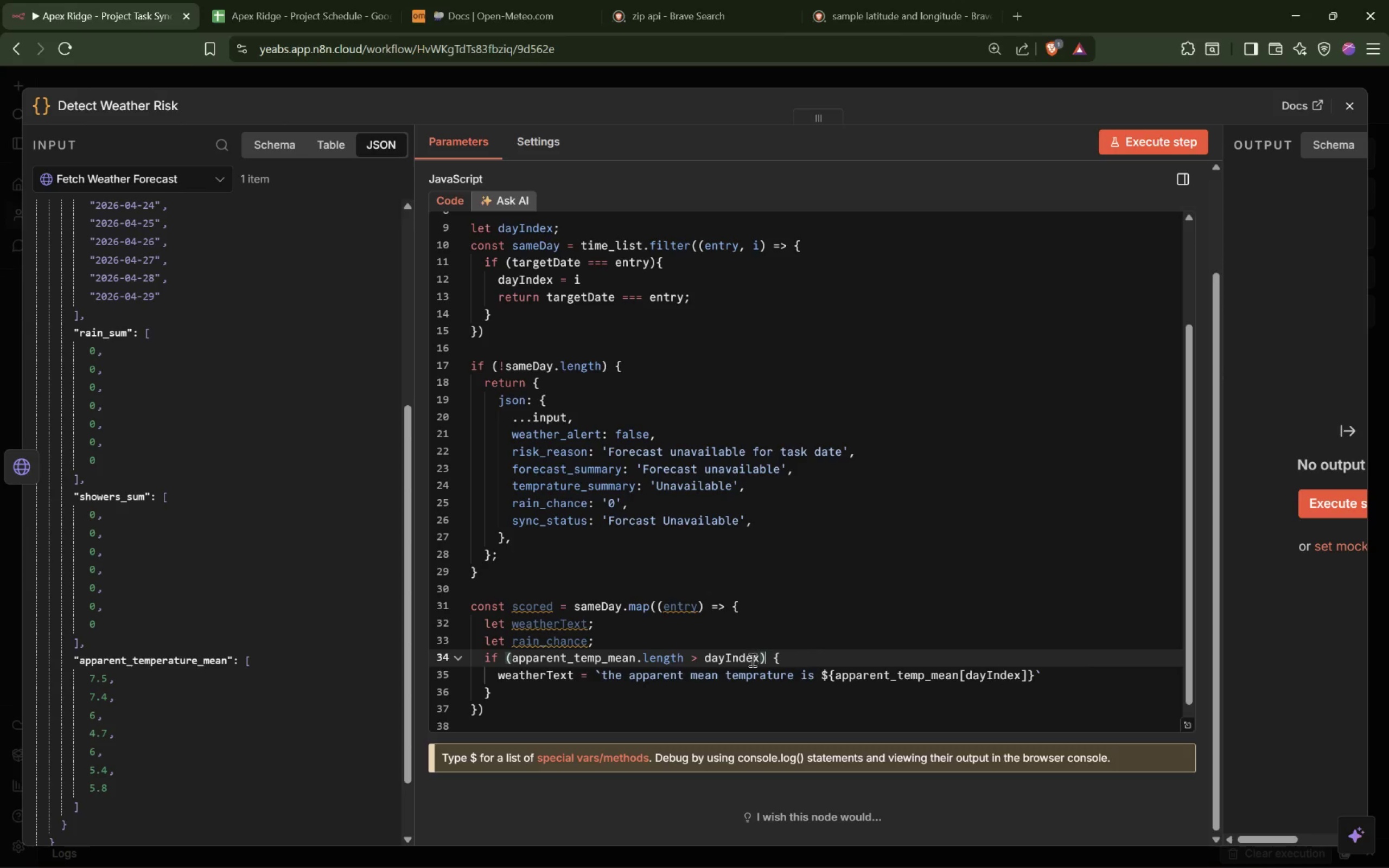 
left_click([757, 659])
 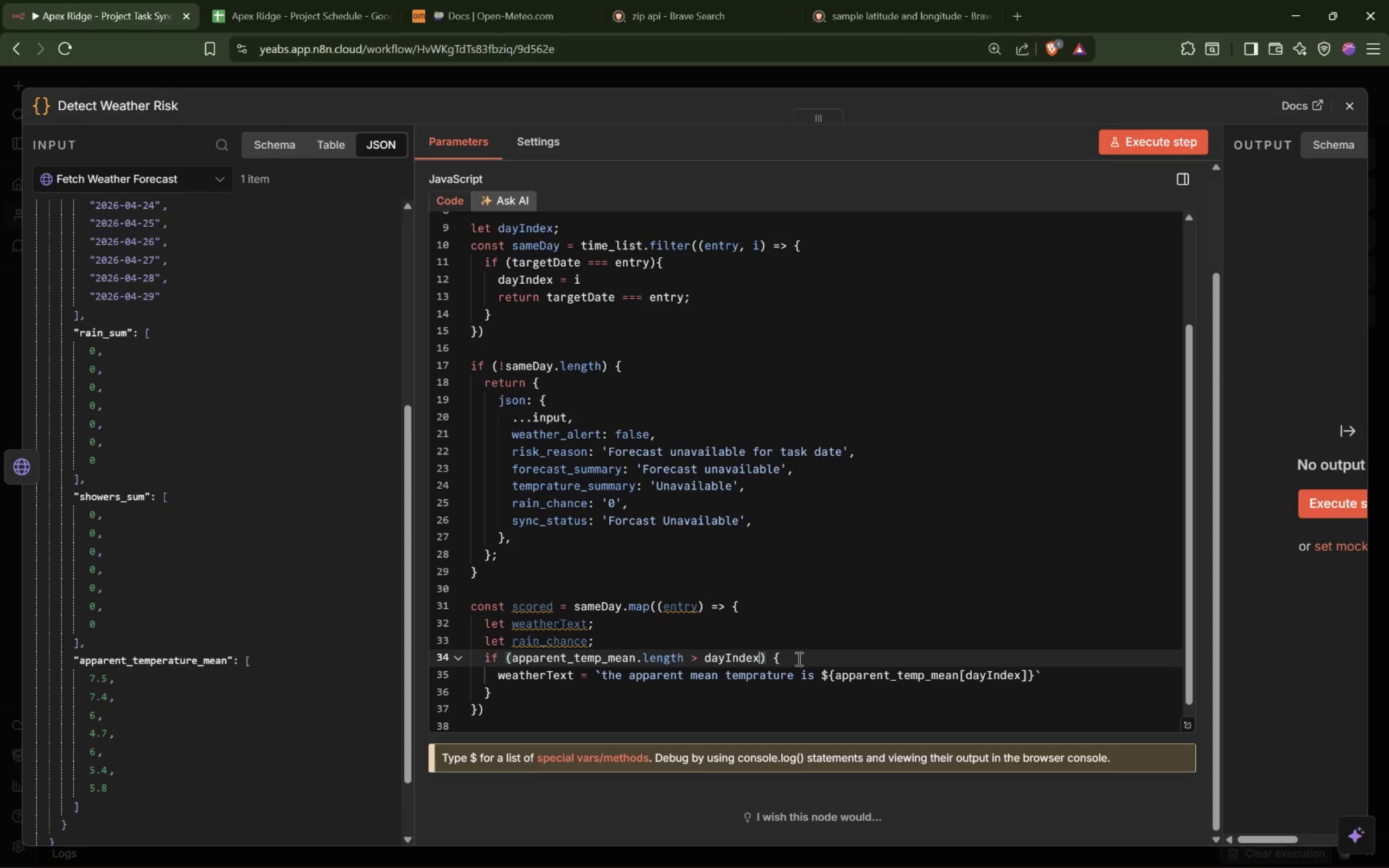 
type( && )
 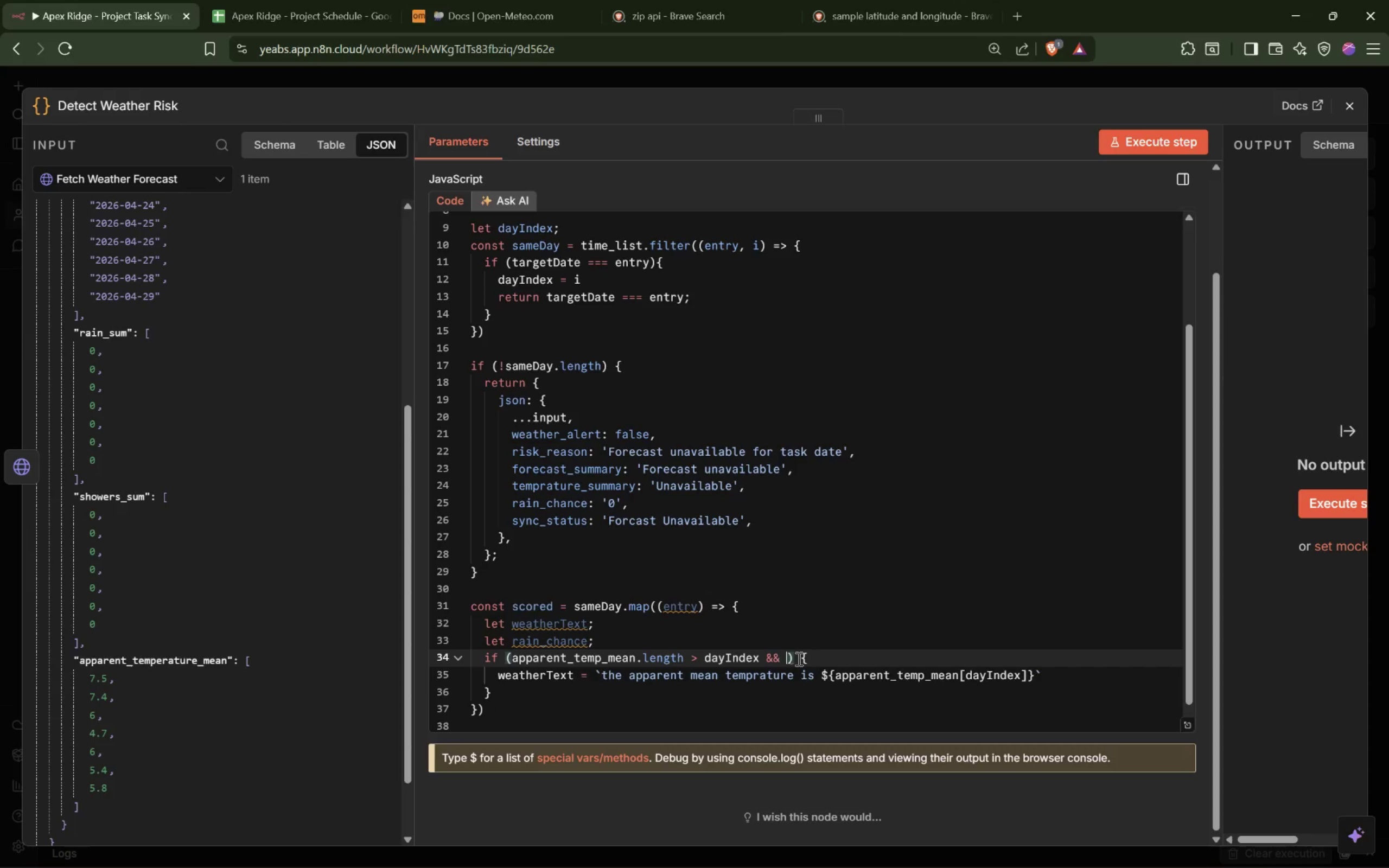 
key(Space)
 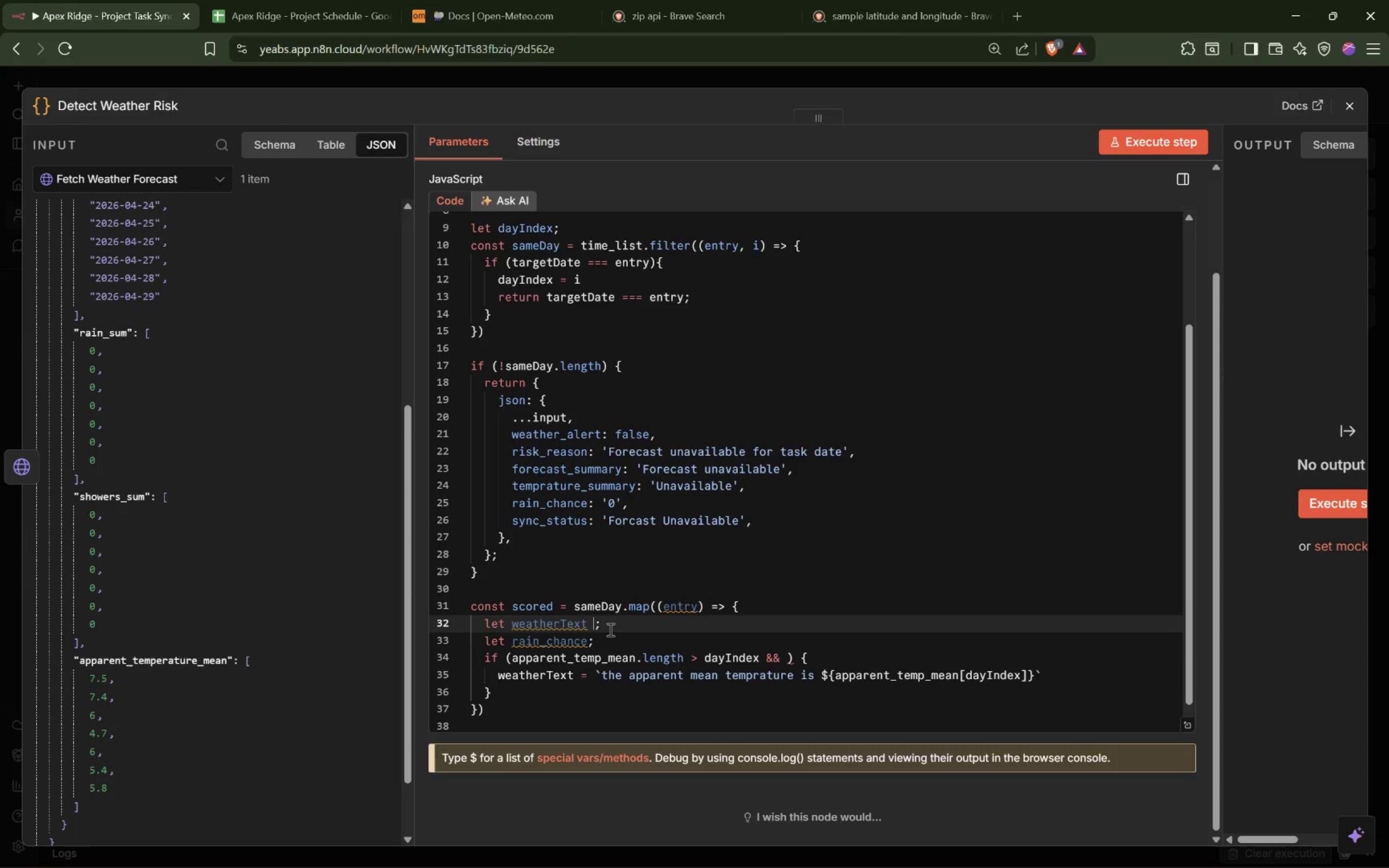 
key(Equal)
 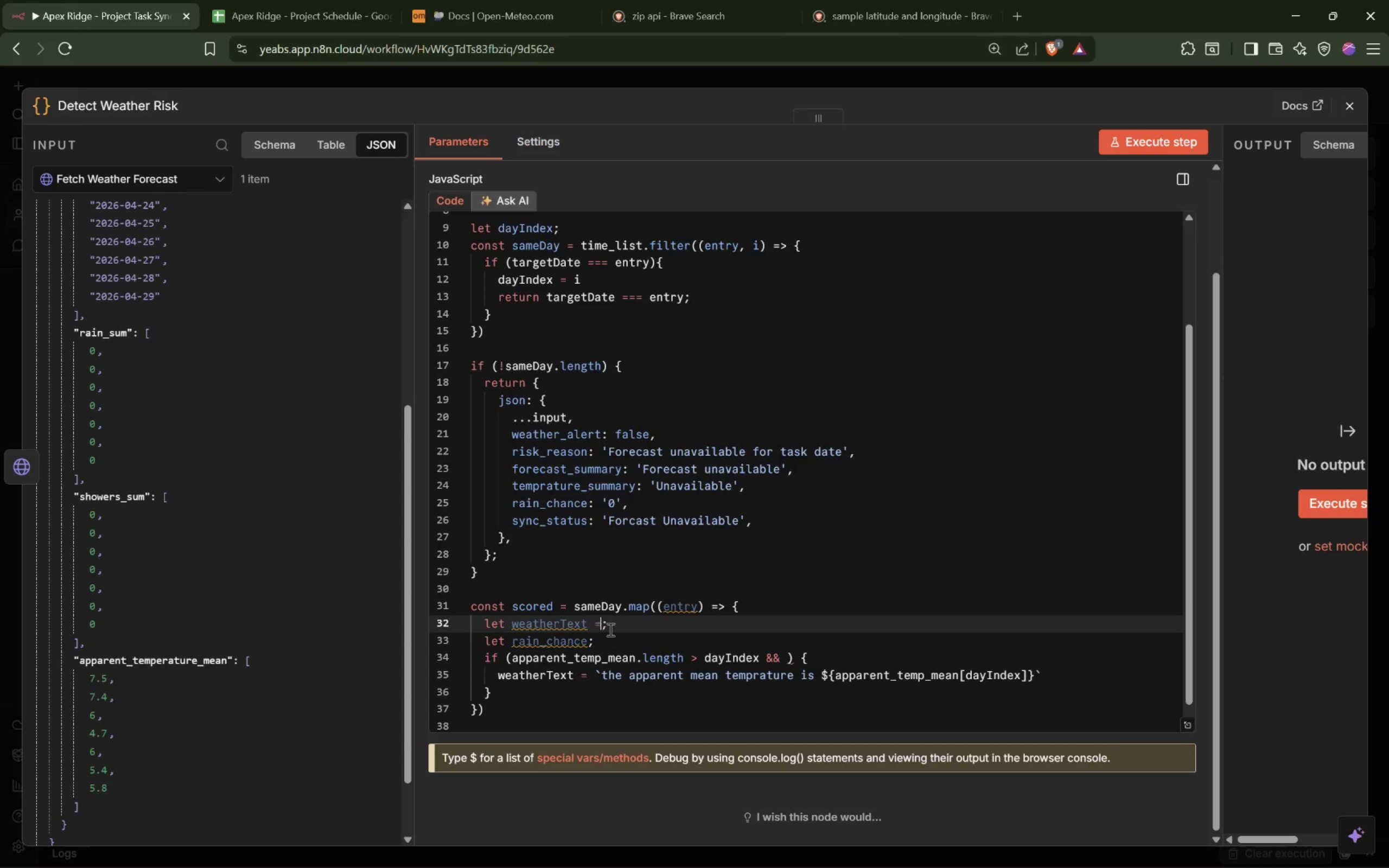 
key(Space)
 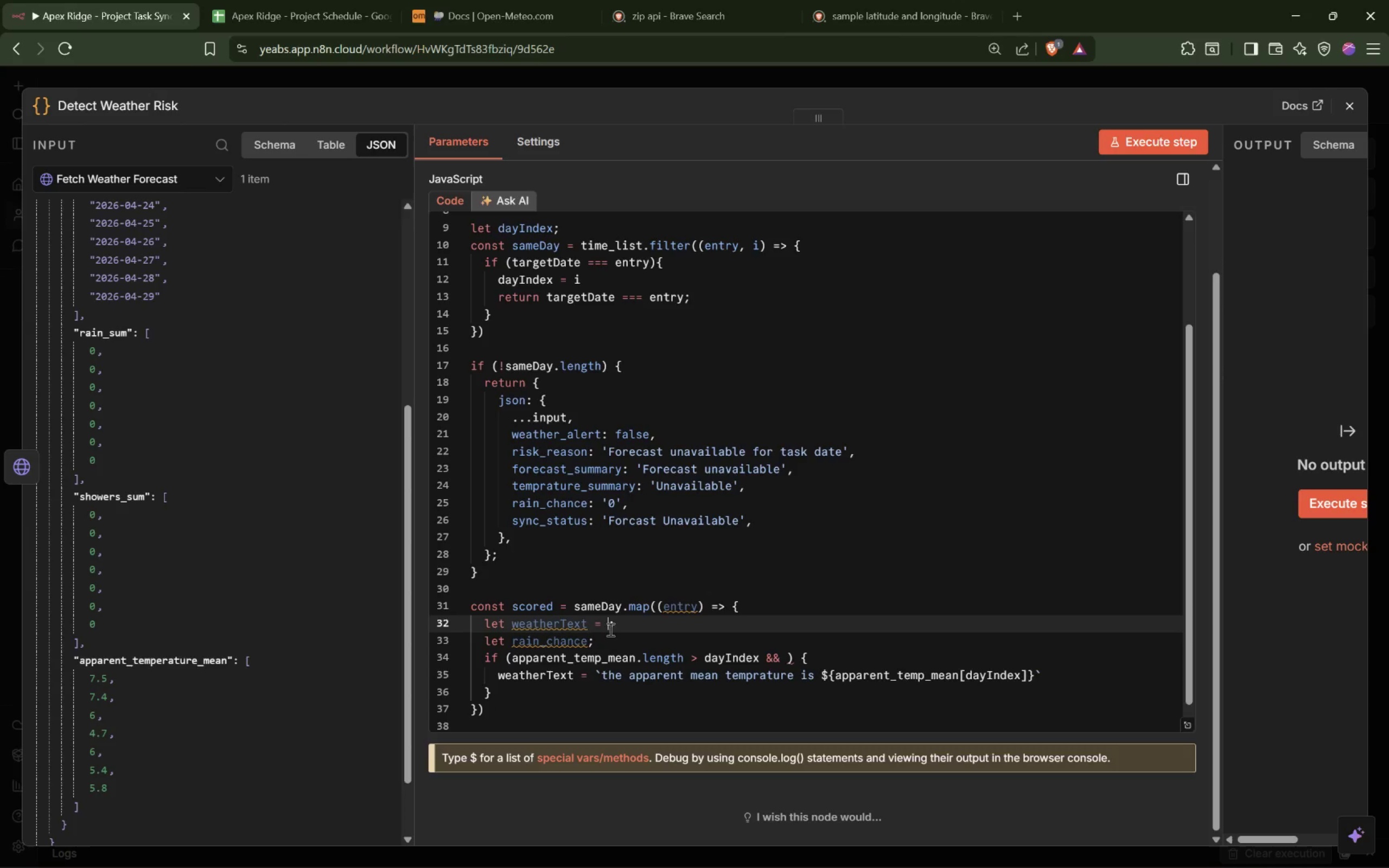 
key(Quote)
 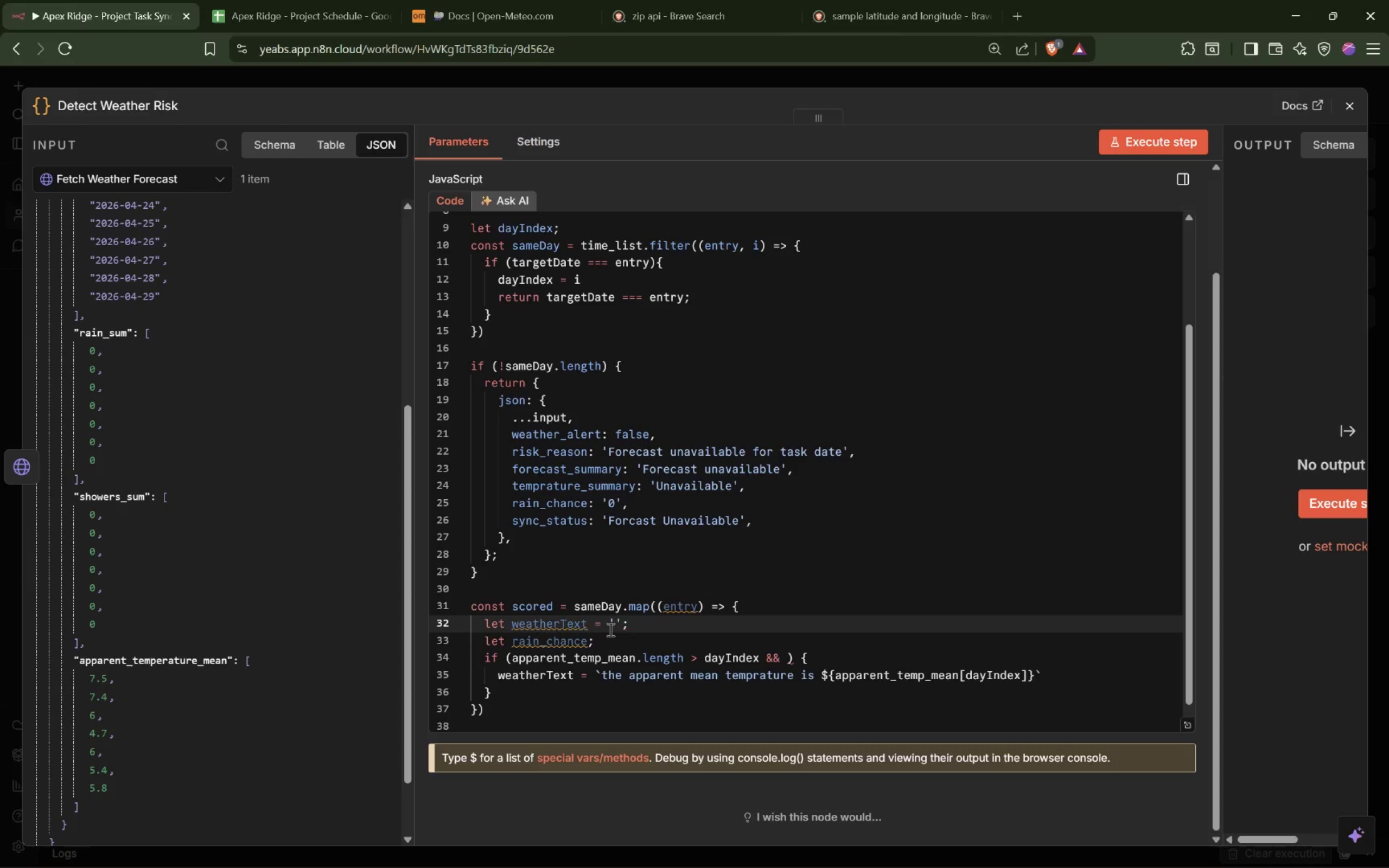 
key(ArrowDown)
 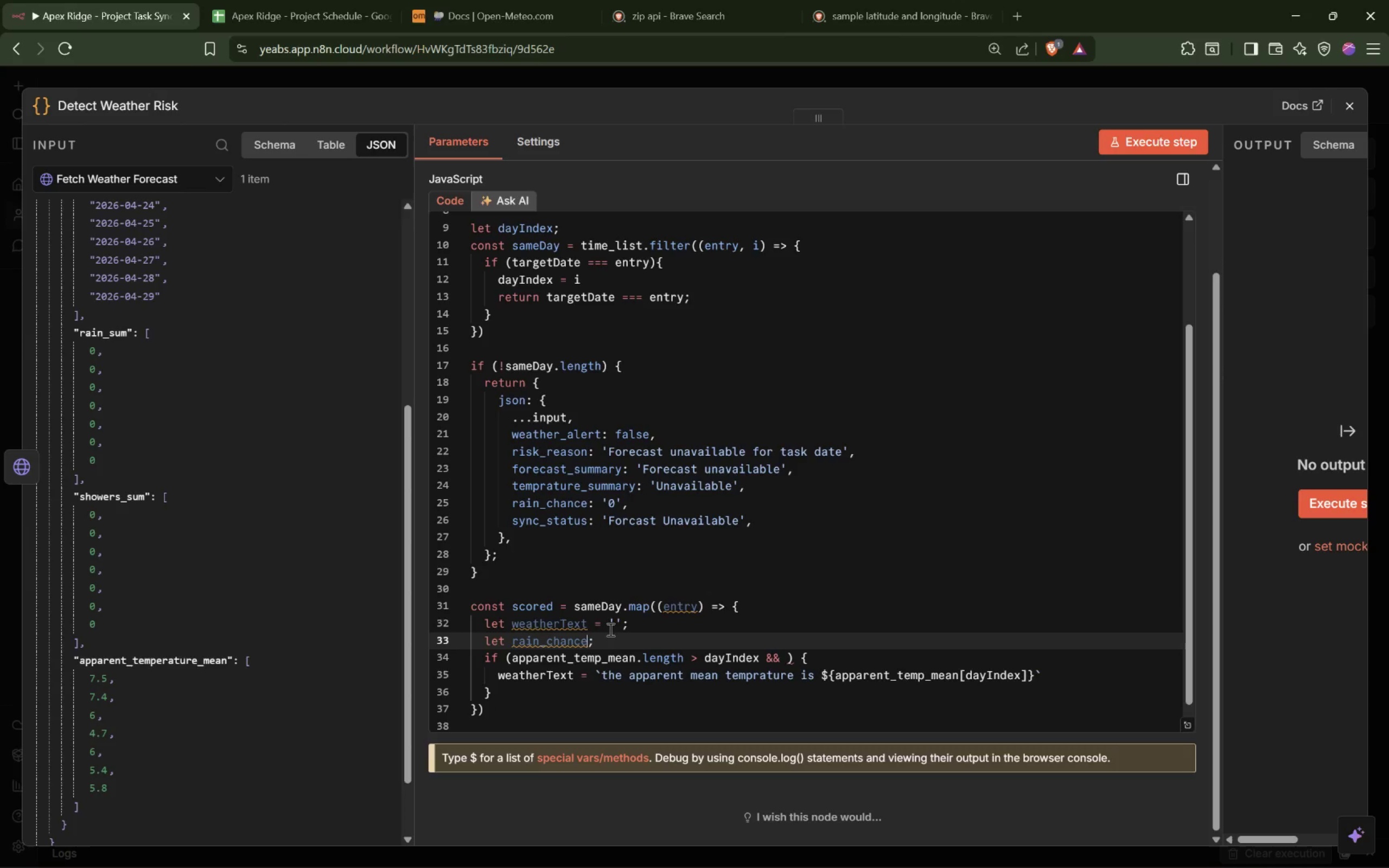 
key(ArrowLeft)
 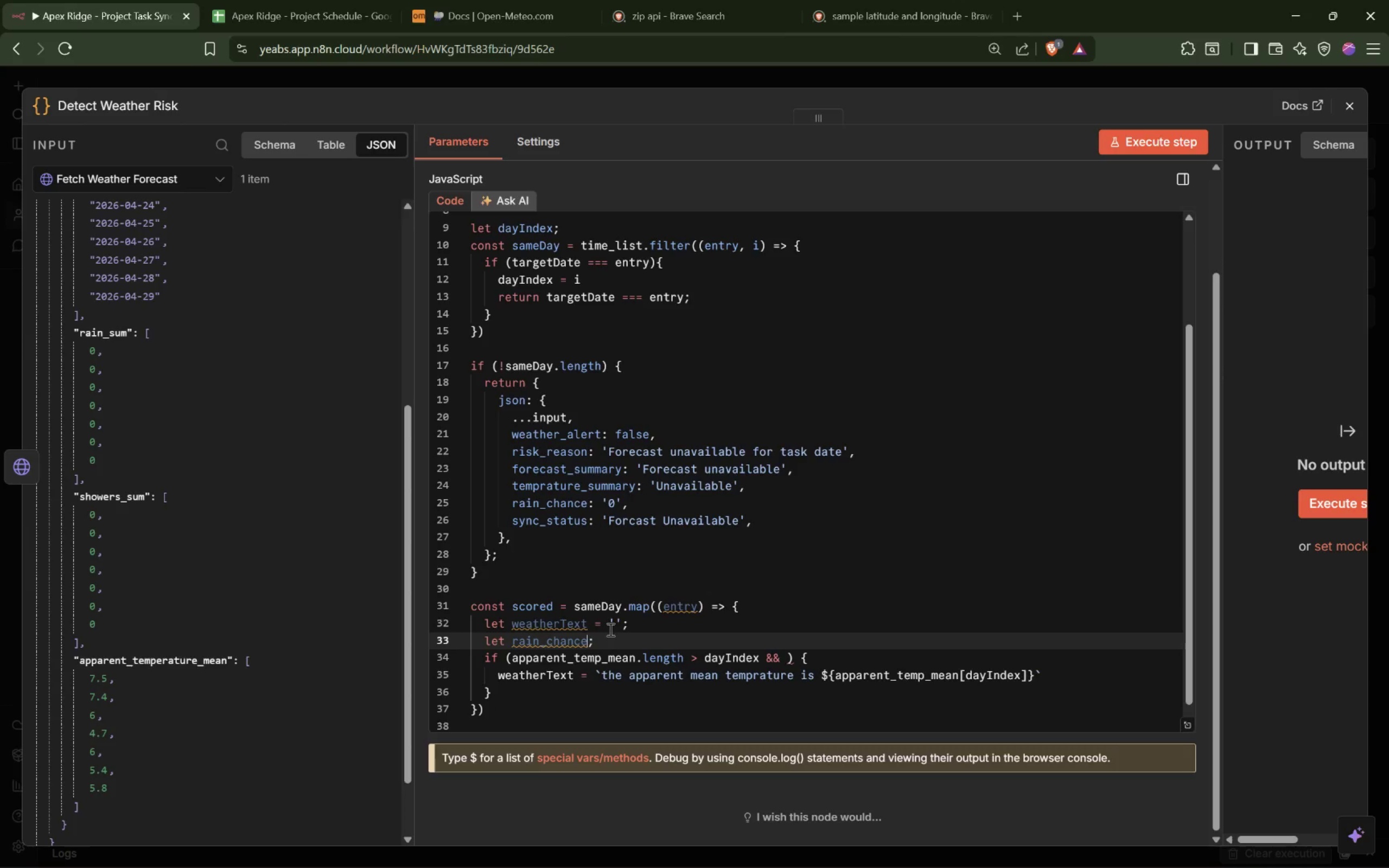 
key(Space)
 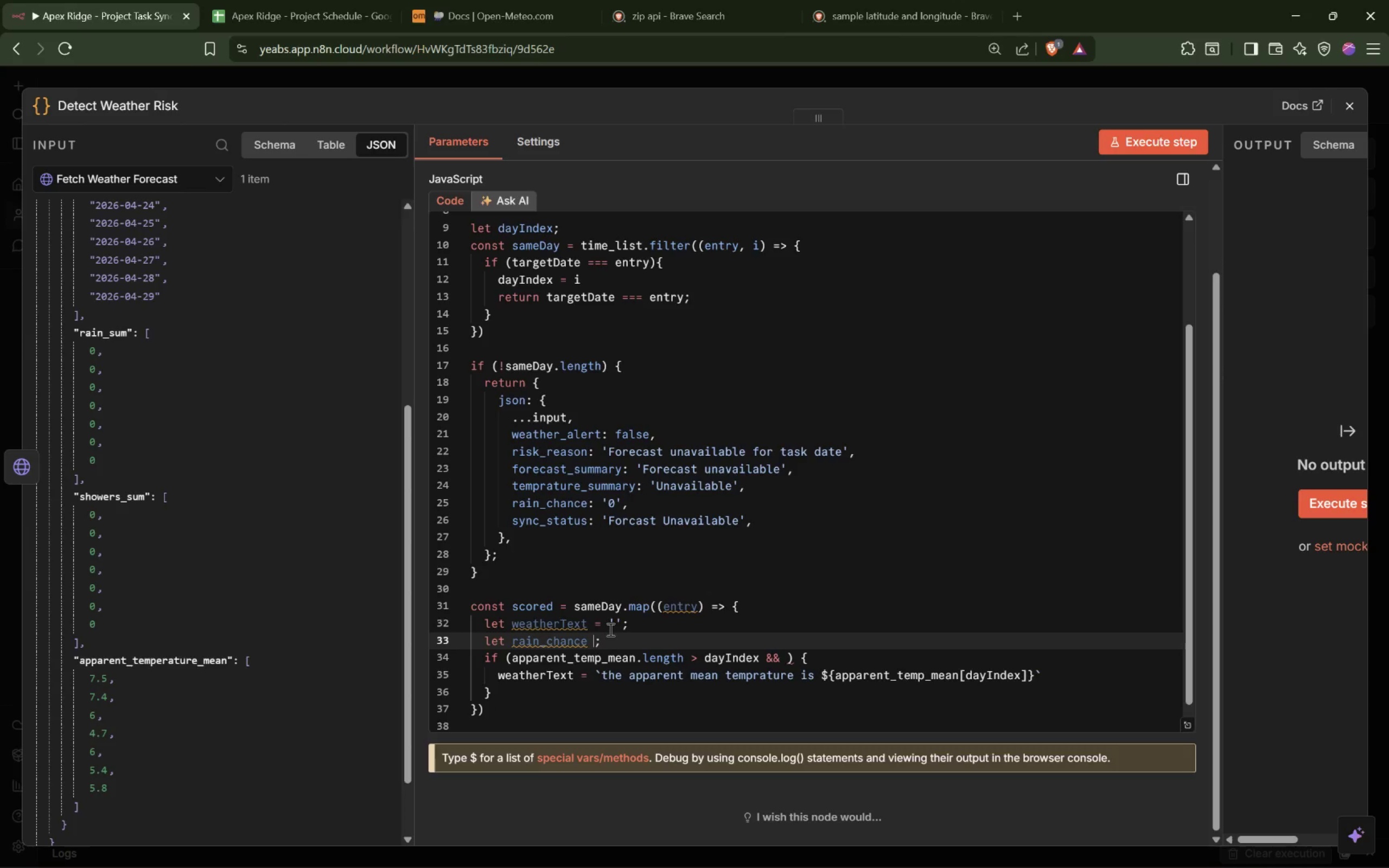 
key(Equal)
 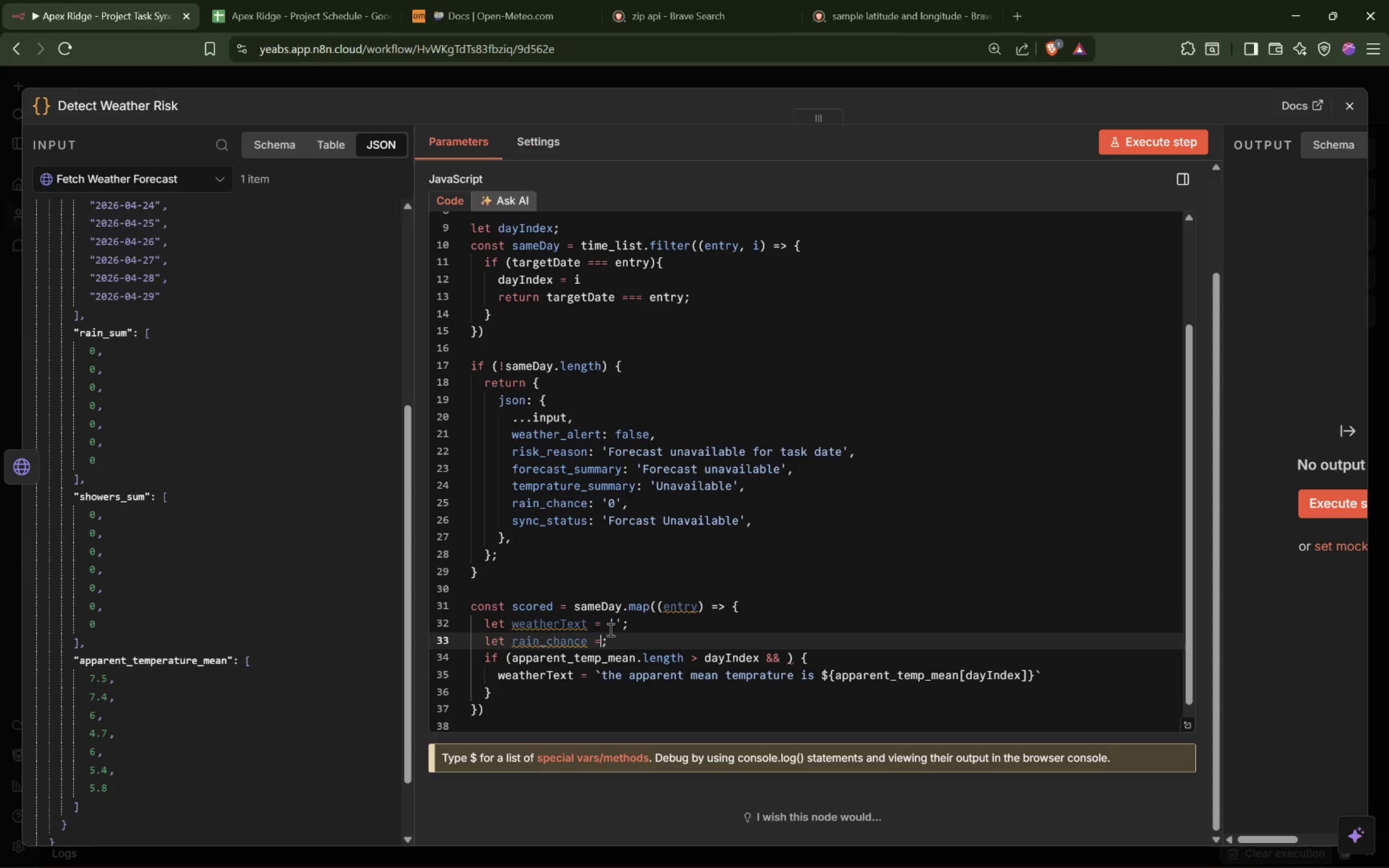 
key(Space)
 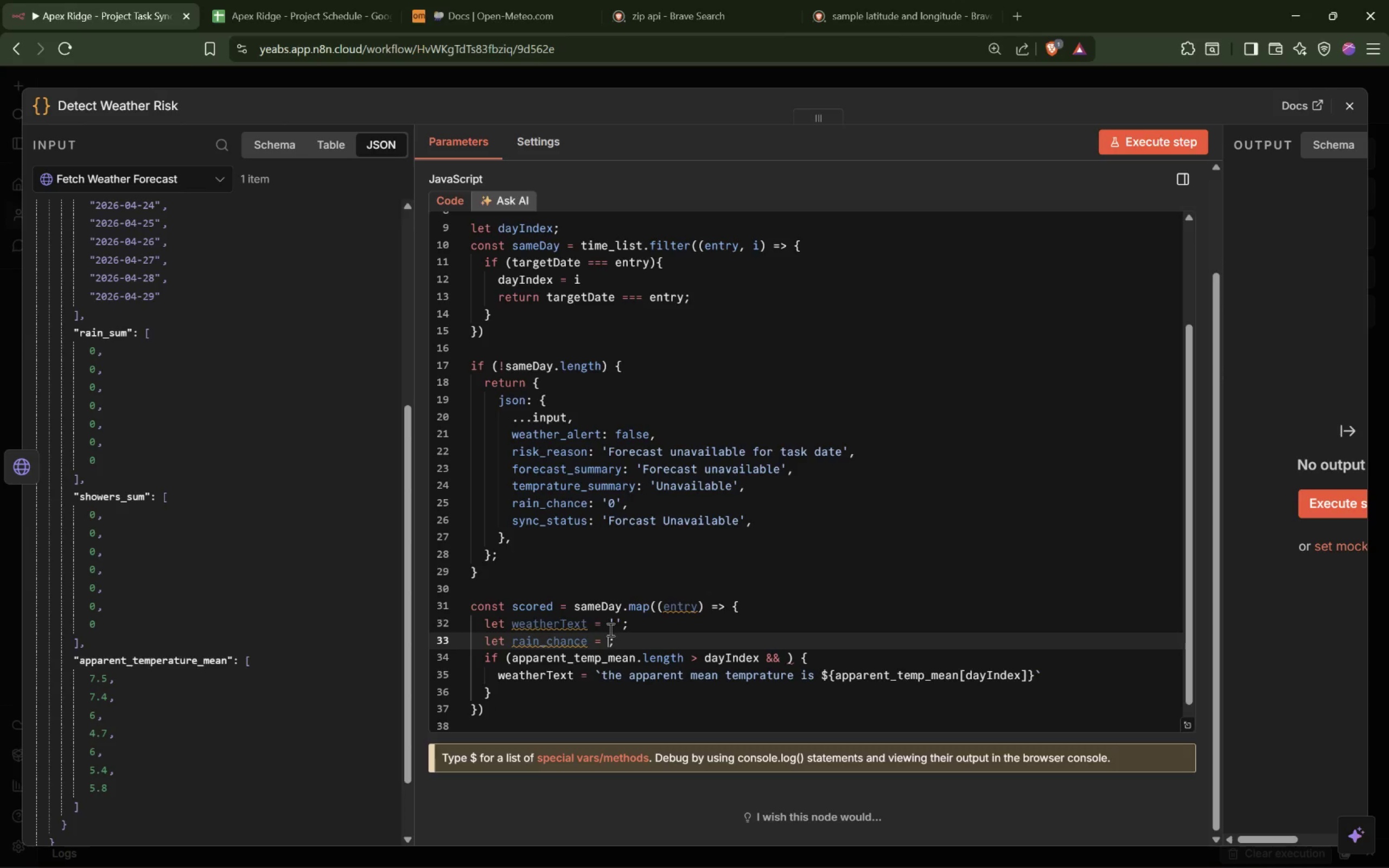 
key(Quote)
 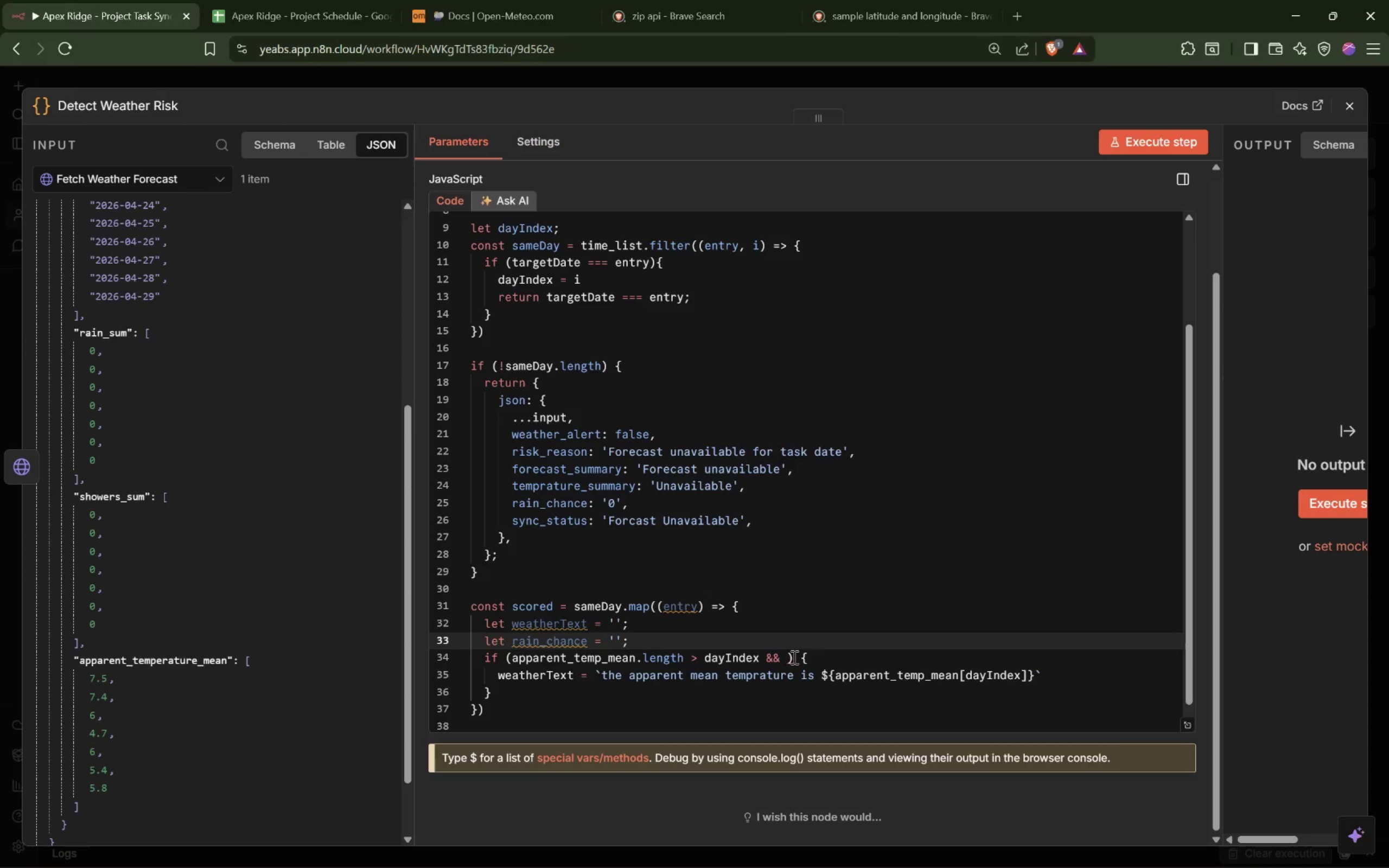 
left_click([787, 656])
 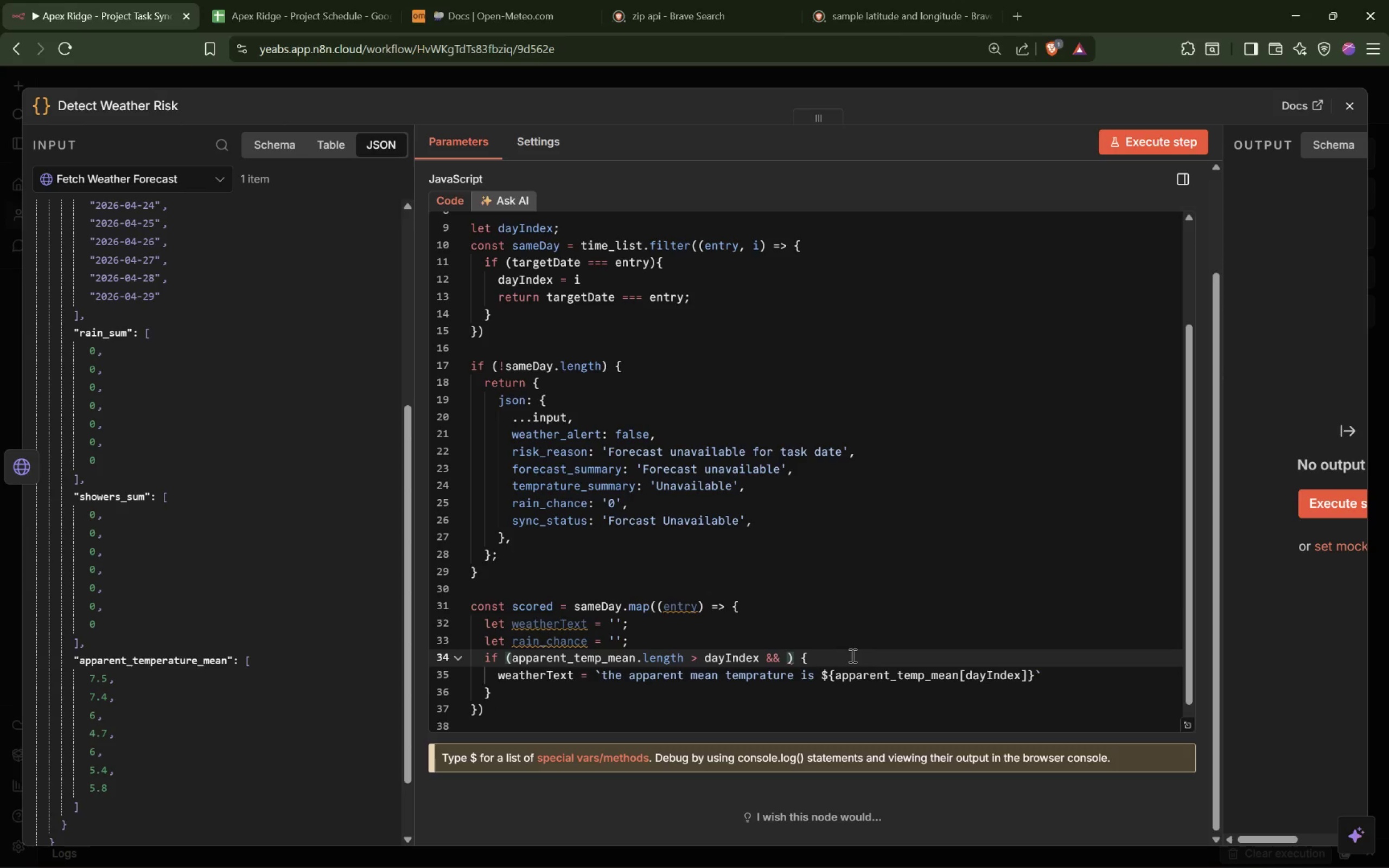 
type(show)
key(Tab)
type(.length)
 